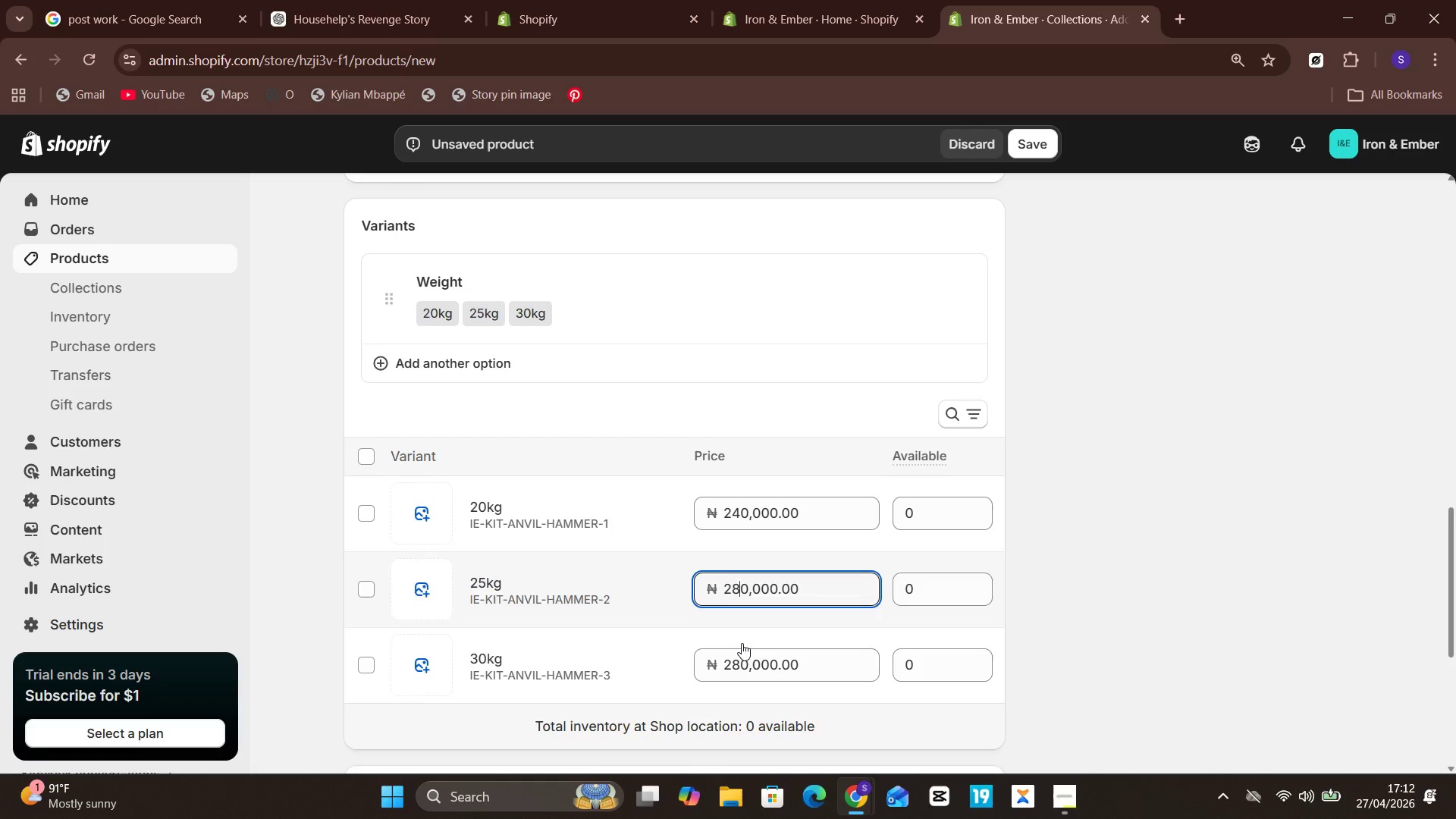 
wait(7.55)
 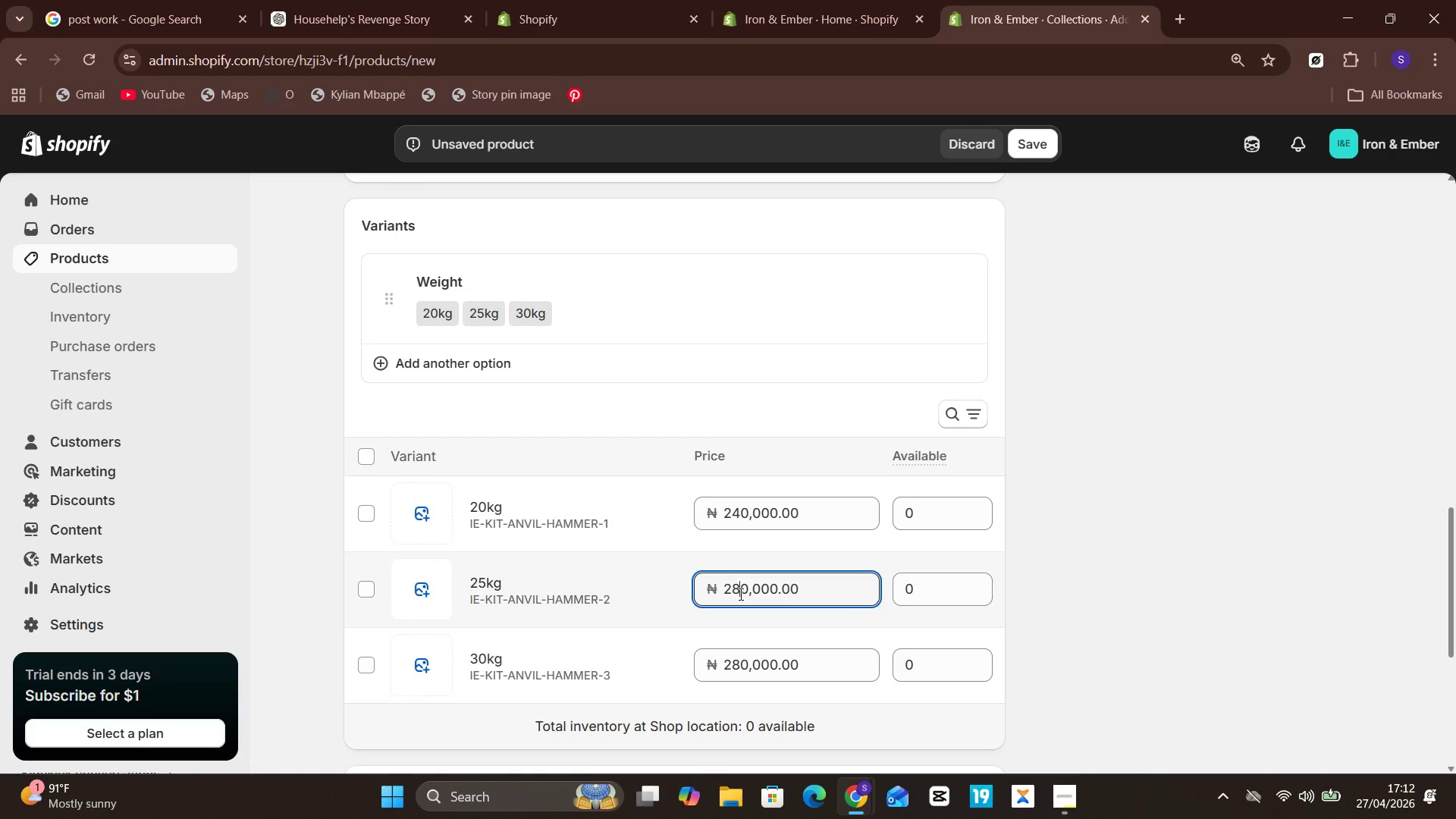 
left_click([748, 668])
 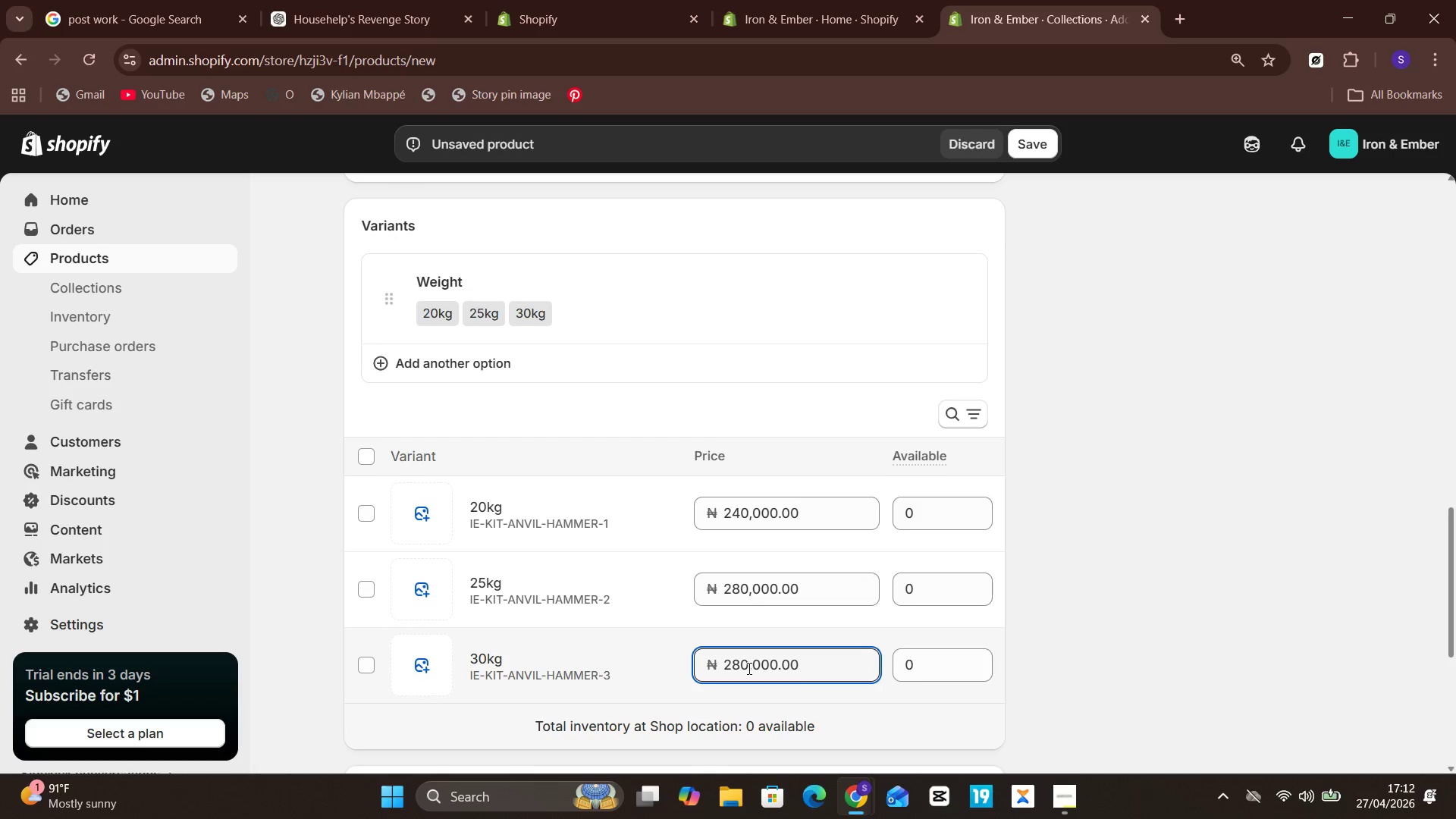 
key(Backspace)
key(Backspace)
key(Backspace)
type(330)
 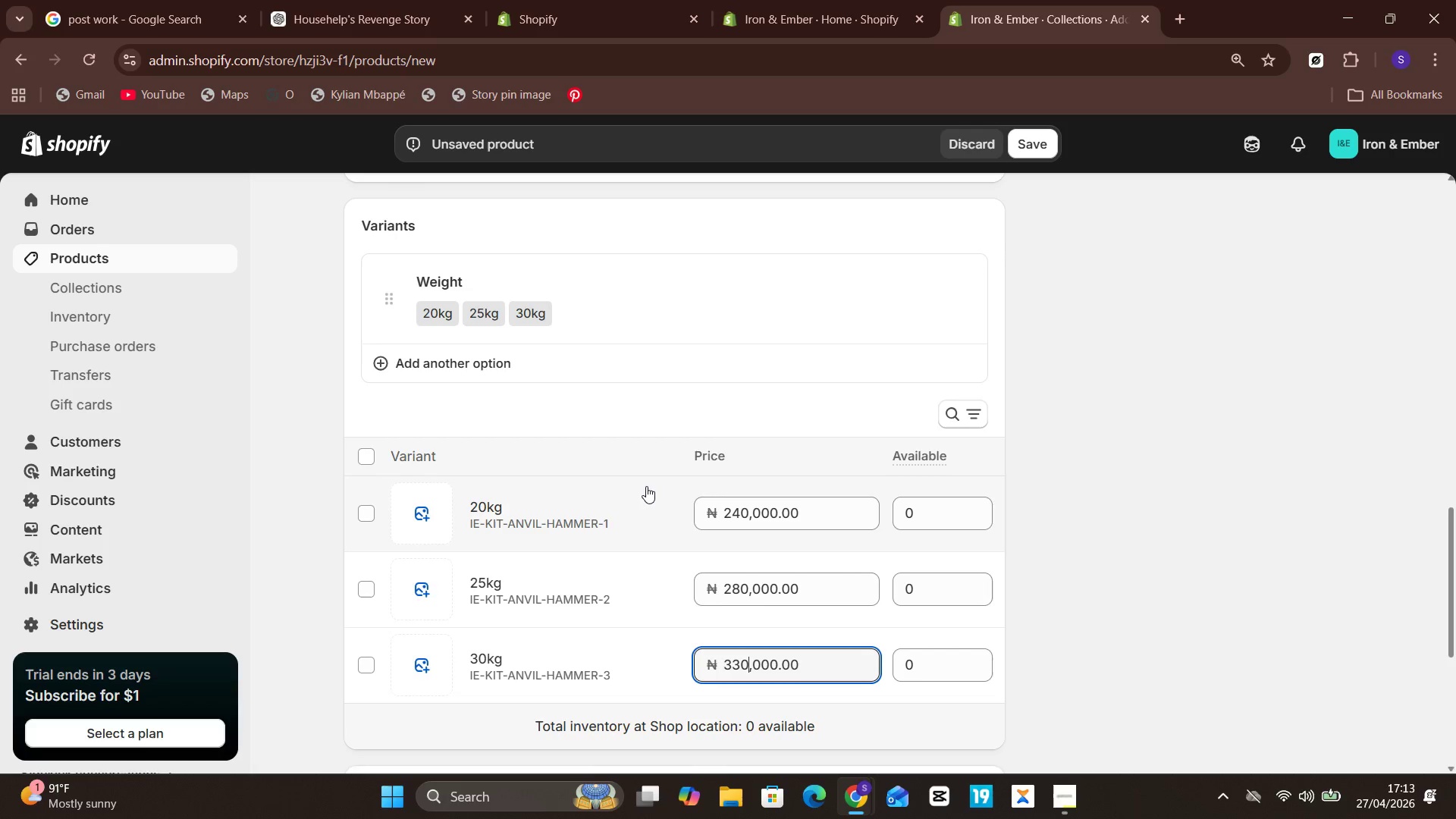 
wait(15.72)
 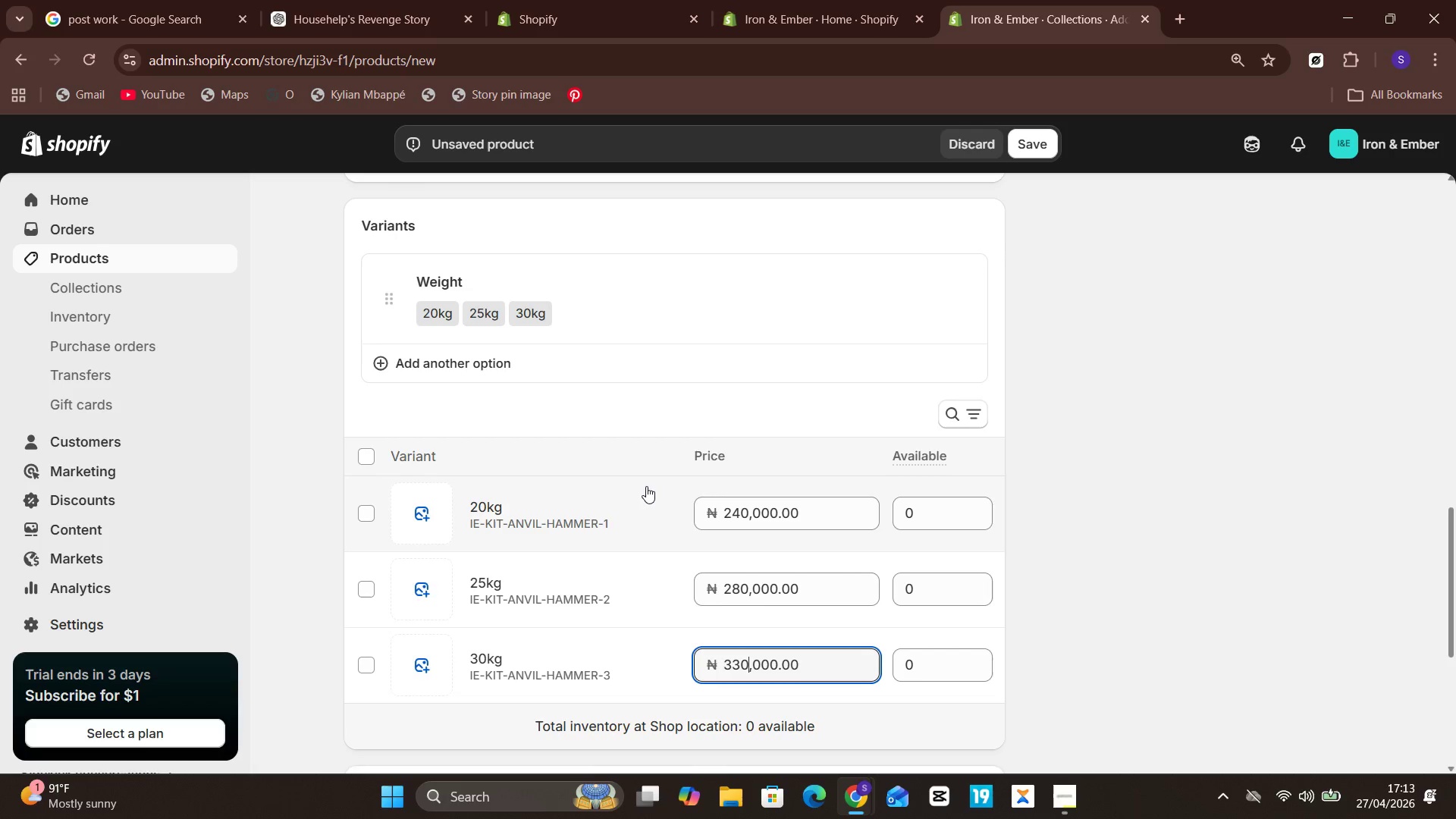 
left_click([953, 513])
 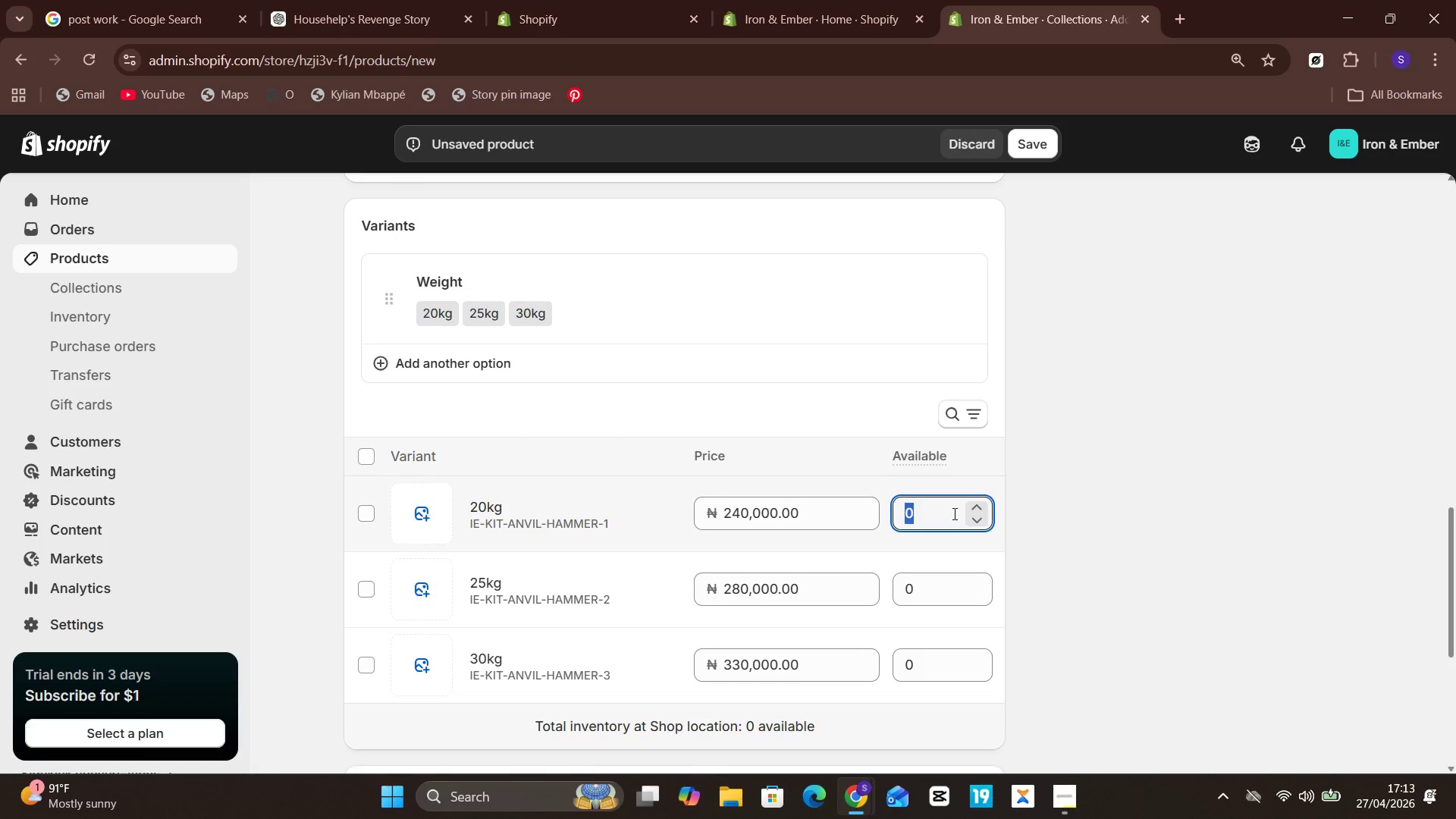 
type(10)
 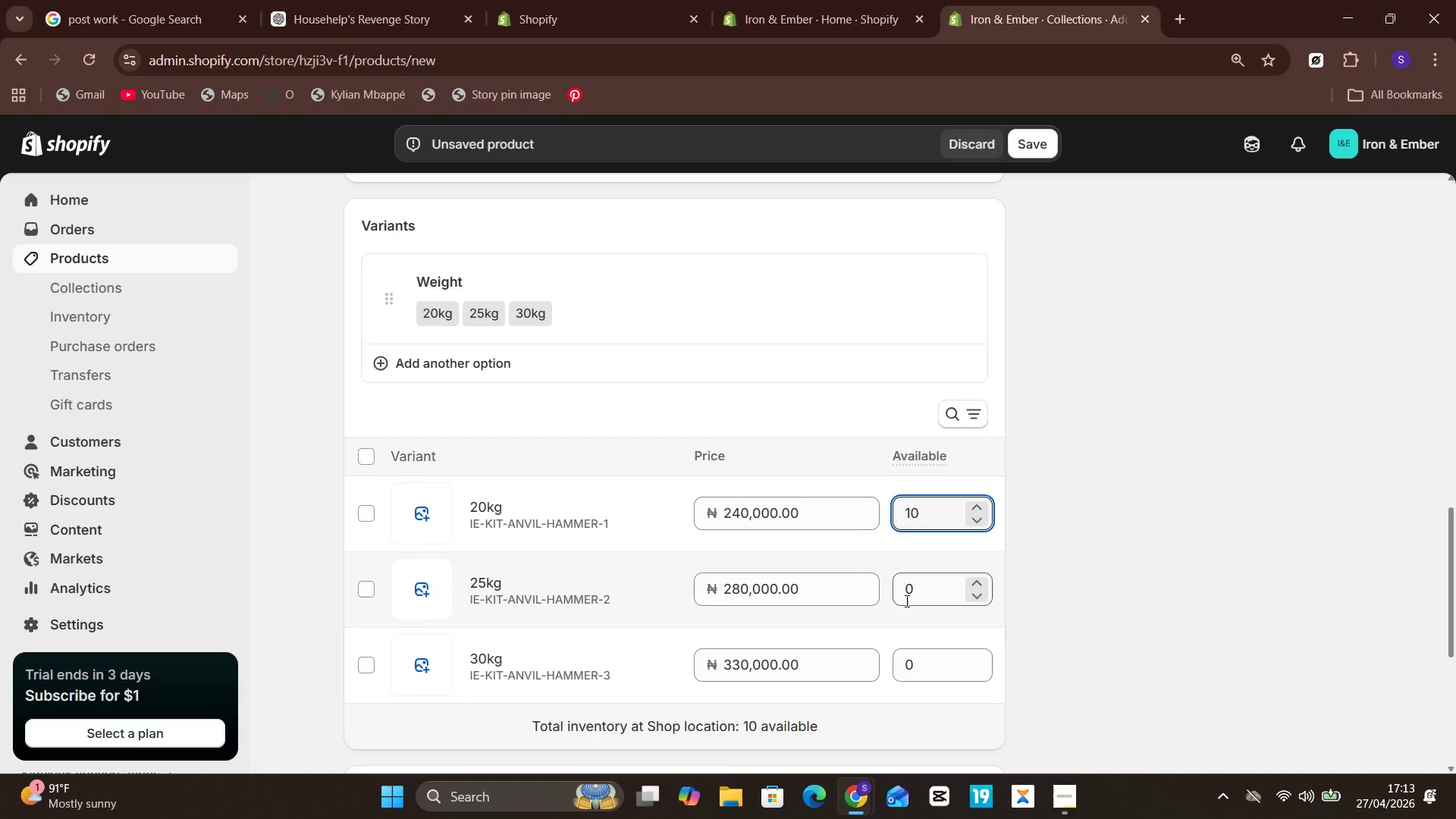 
left_click([927, 585])
 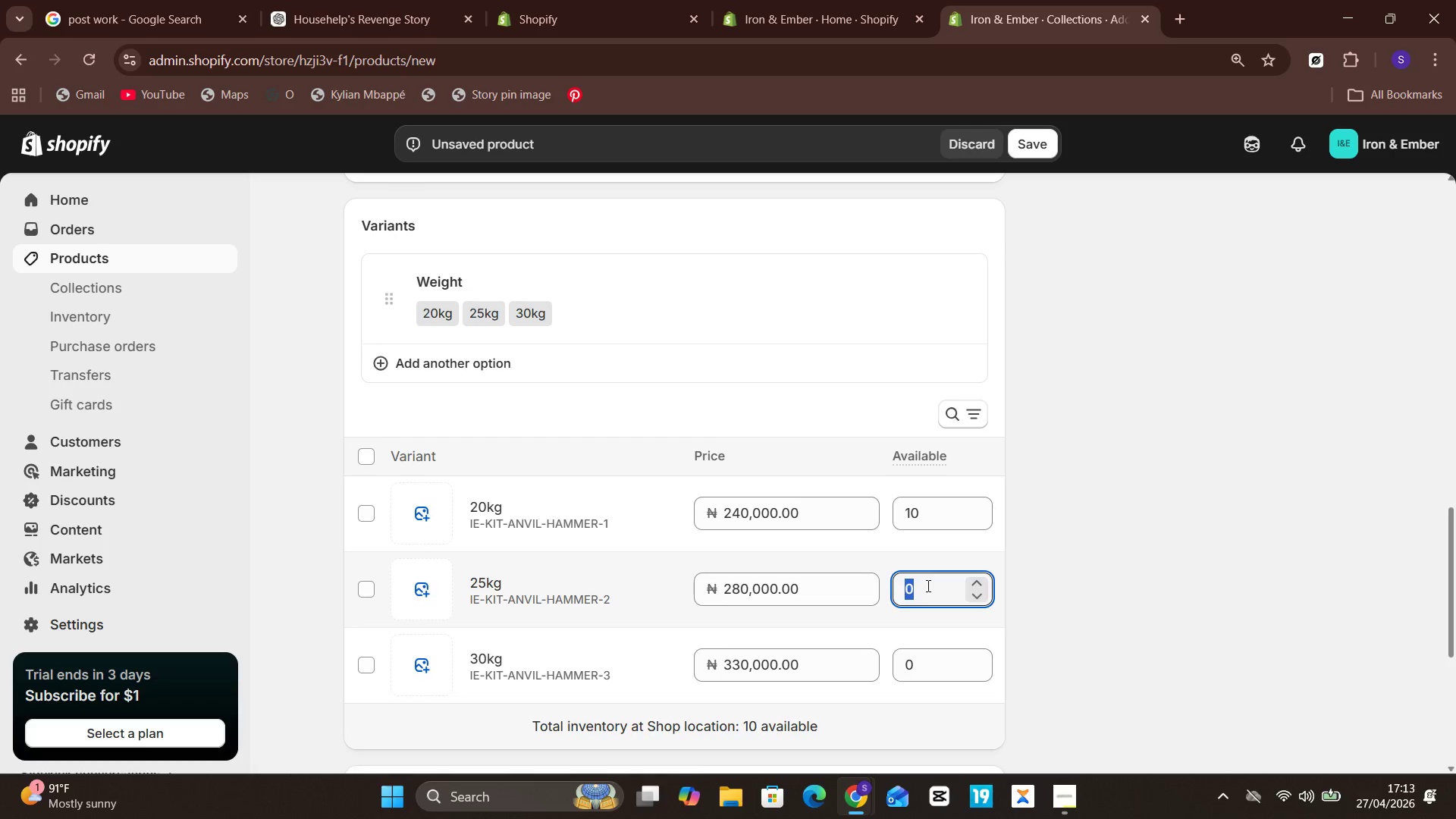 
key(8)
 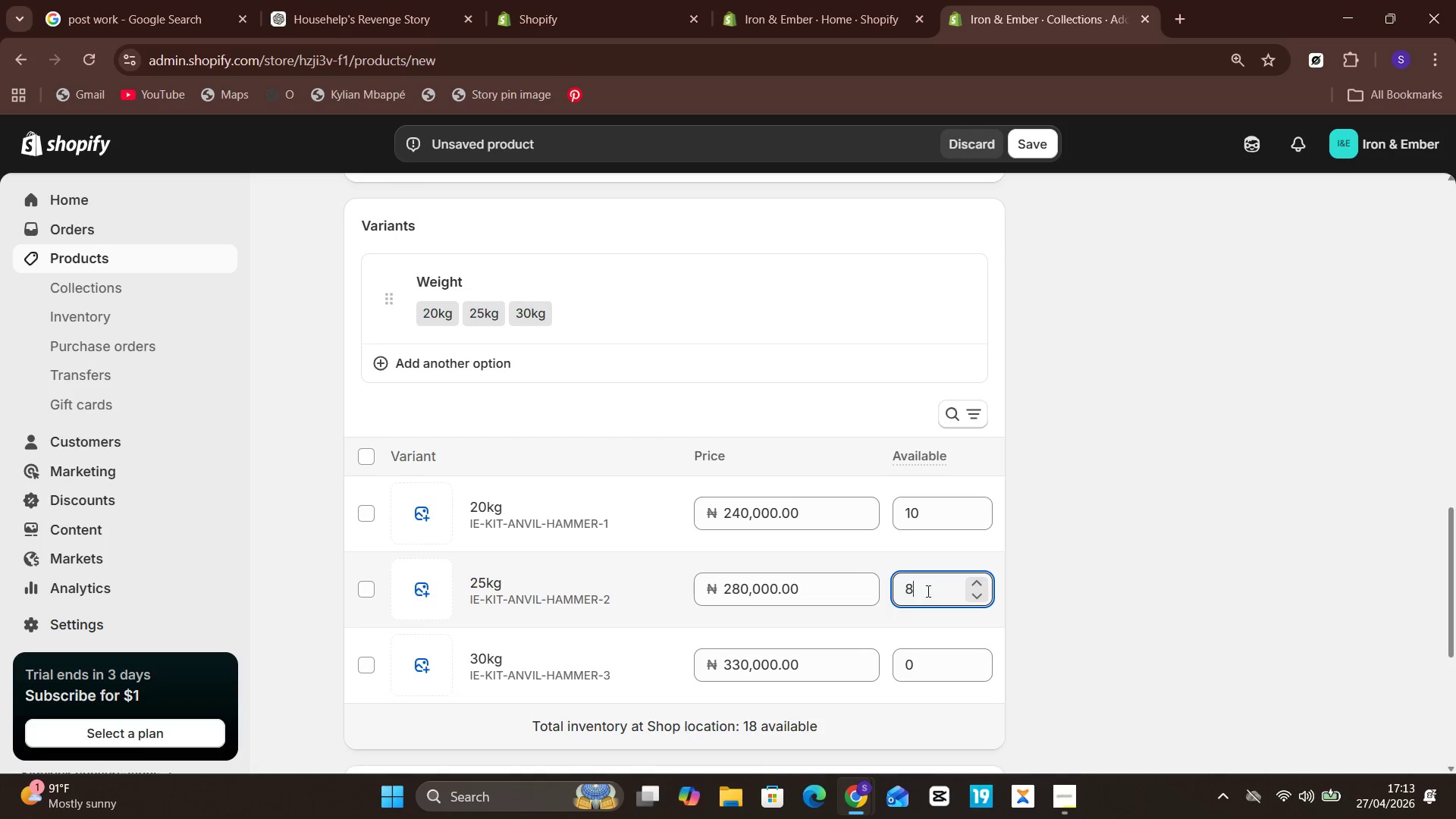 
left_click([927, 657])
 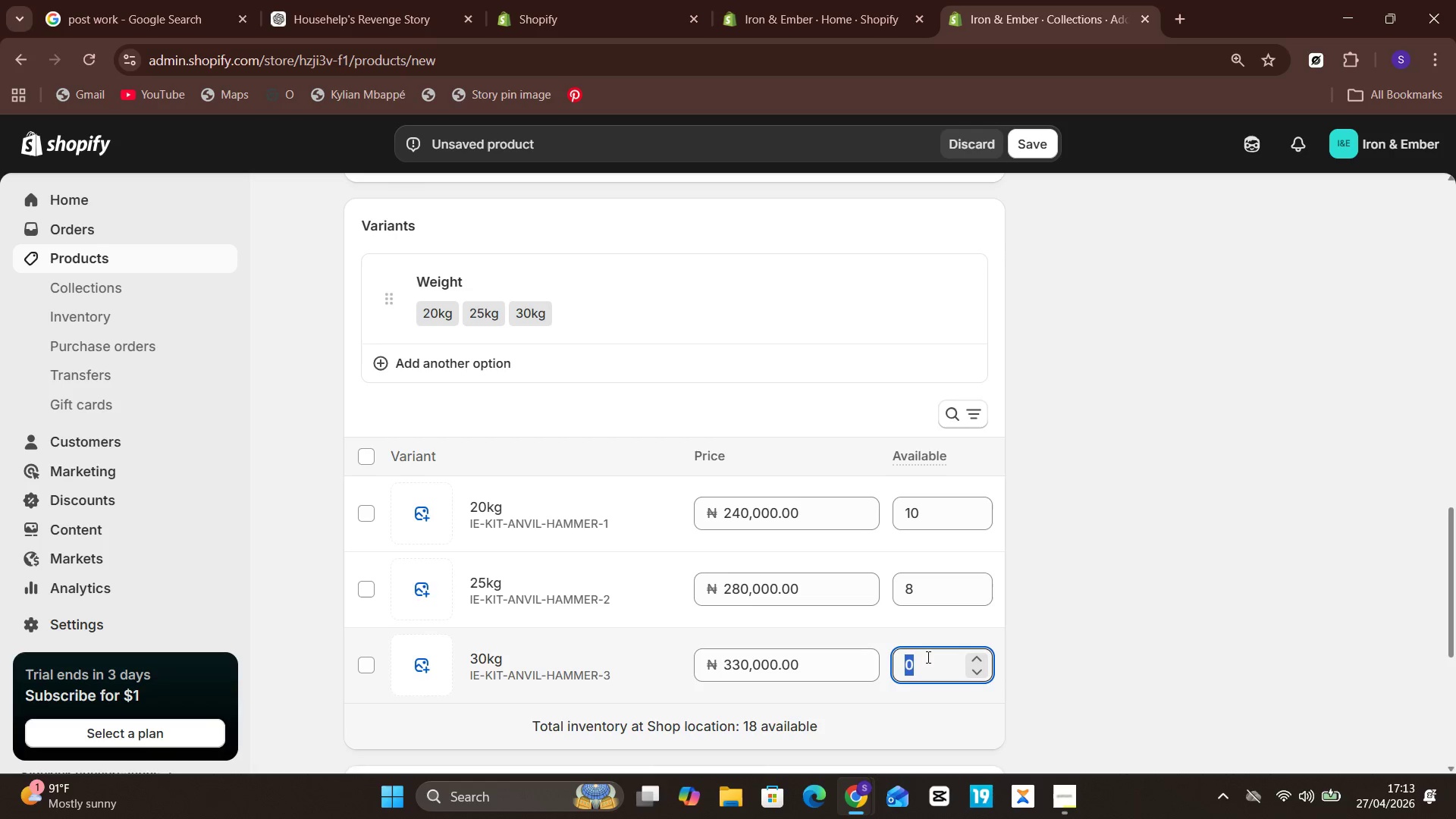 
key(5)
 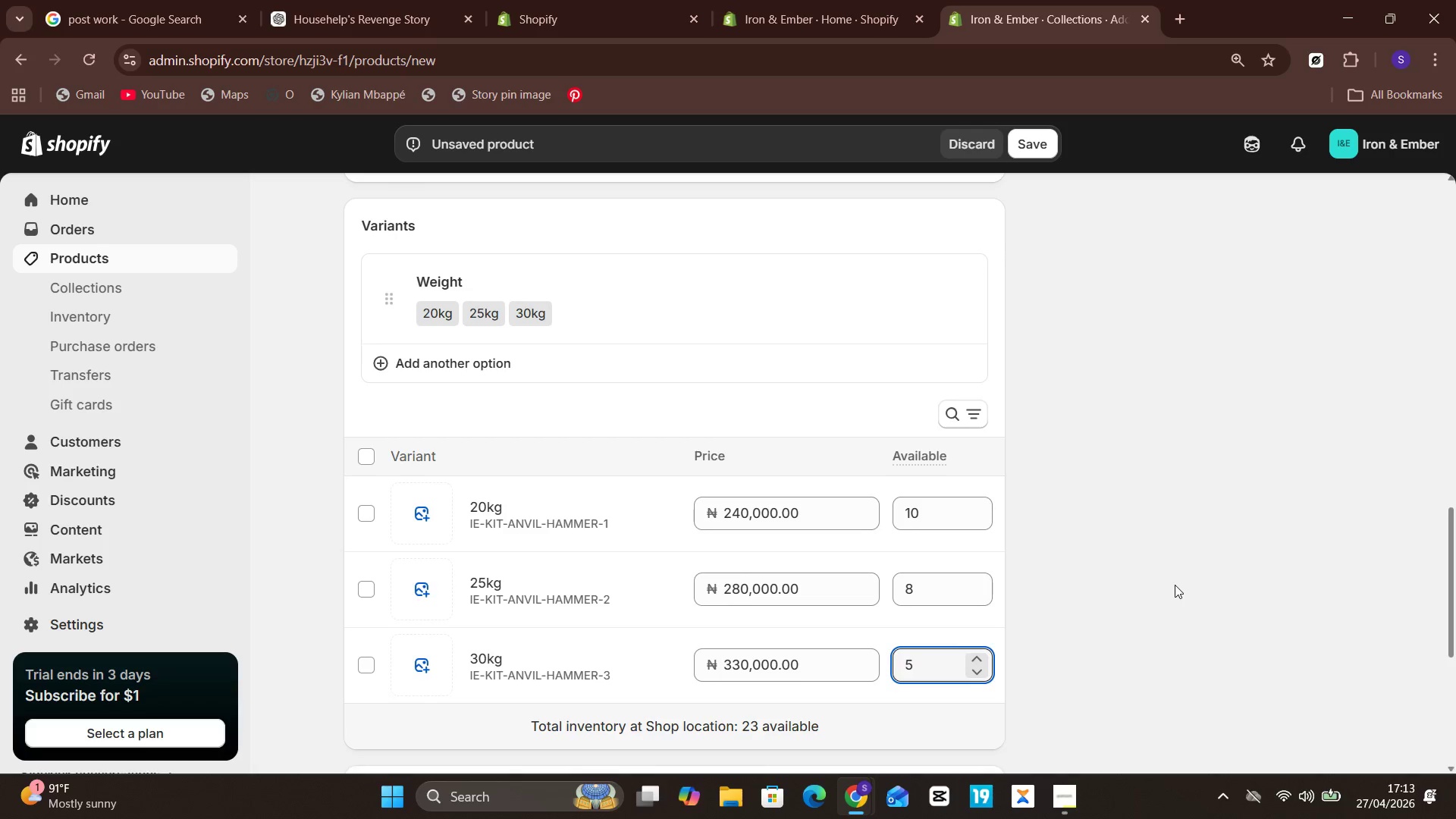 
left_click([1065, 560])
 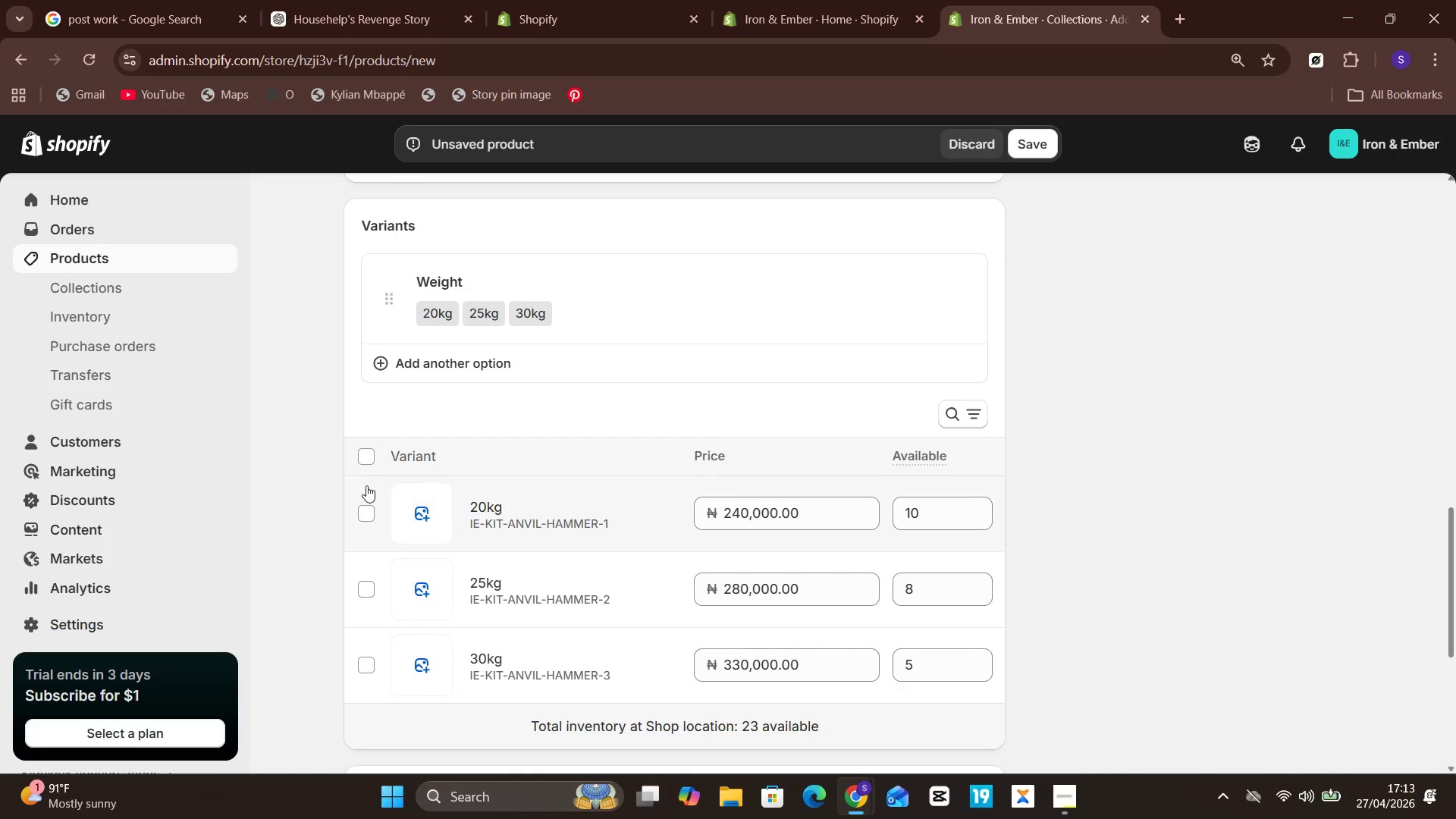 
left_click([356, 504])
 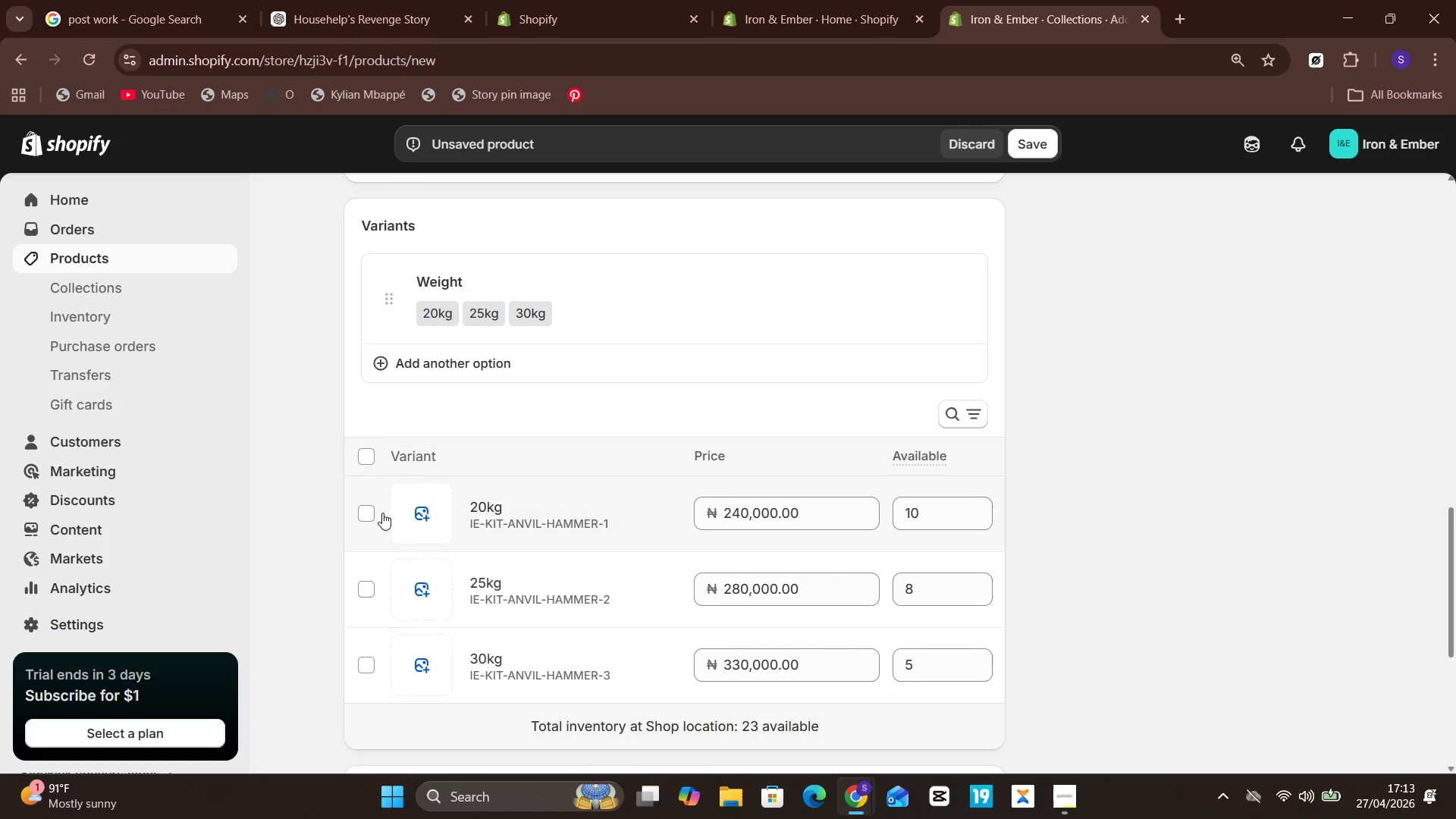 
left_click([369, 515])
 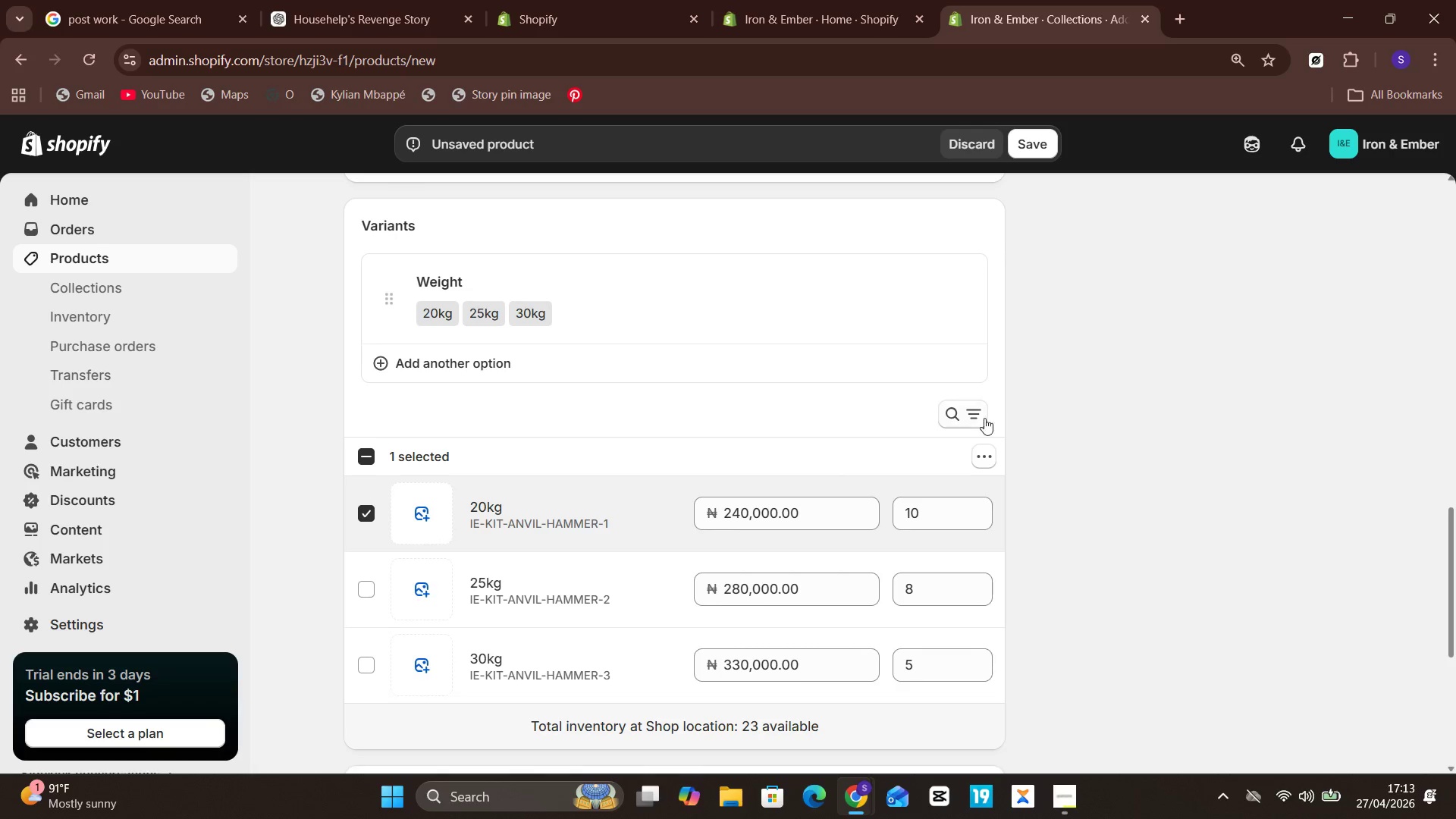 
left_click_drag(start_coordinate=[971, 447], to_coordinate=[980, 457])
 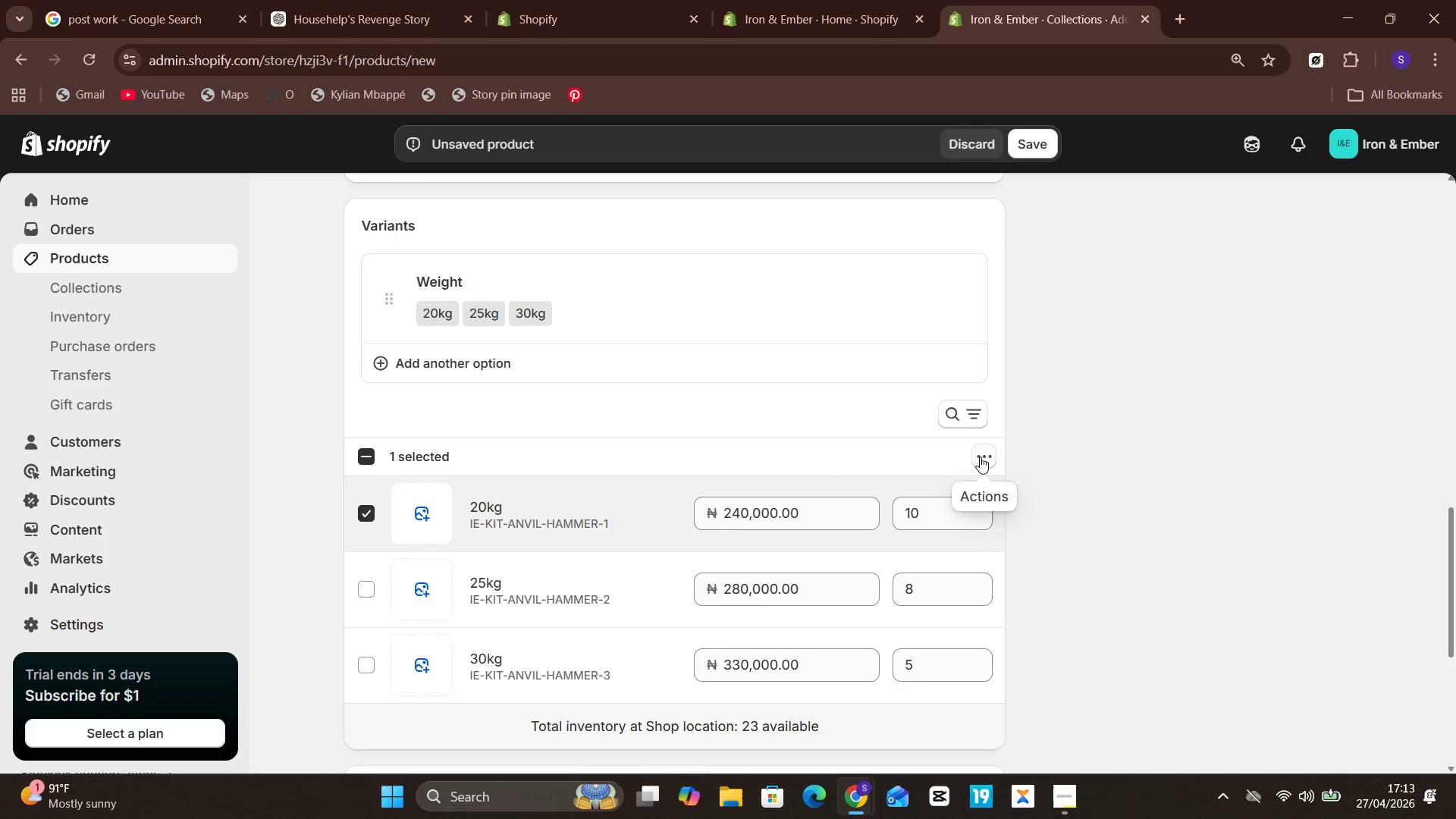 
left_click([980, 457])
 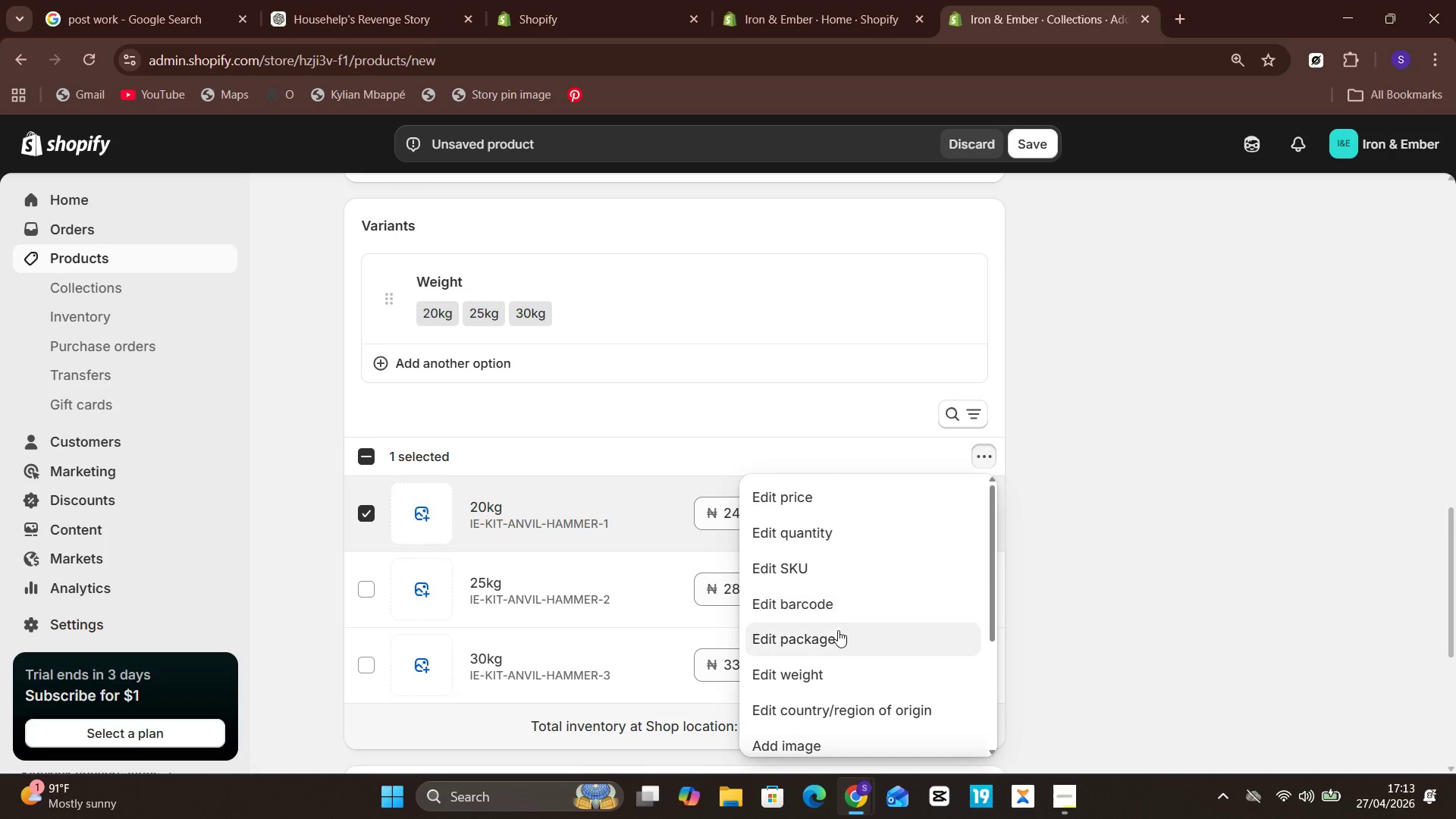 
left_click([829, 677])
 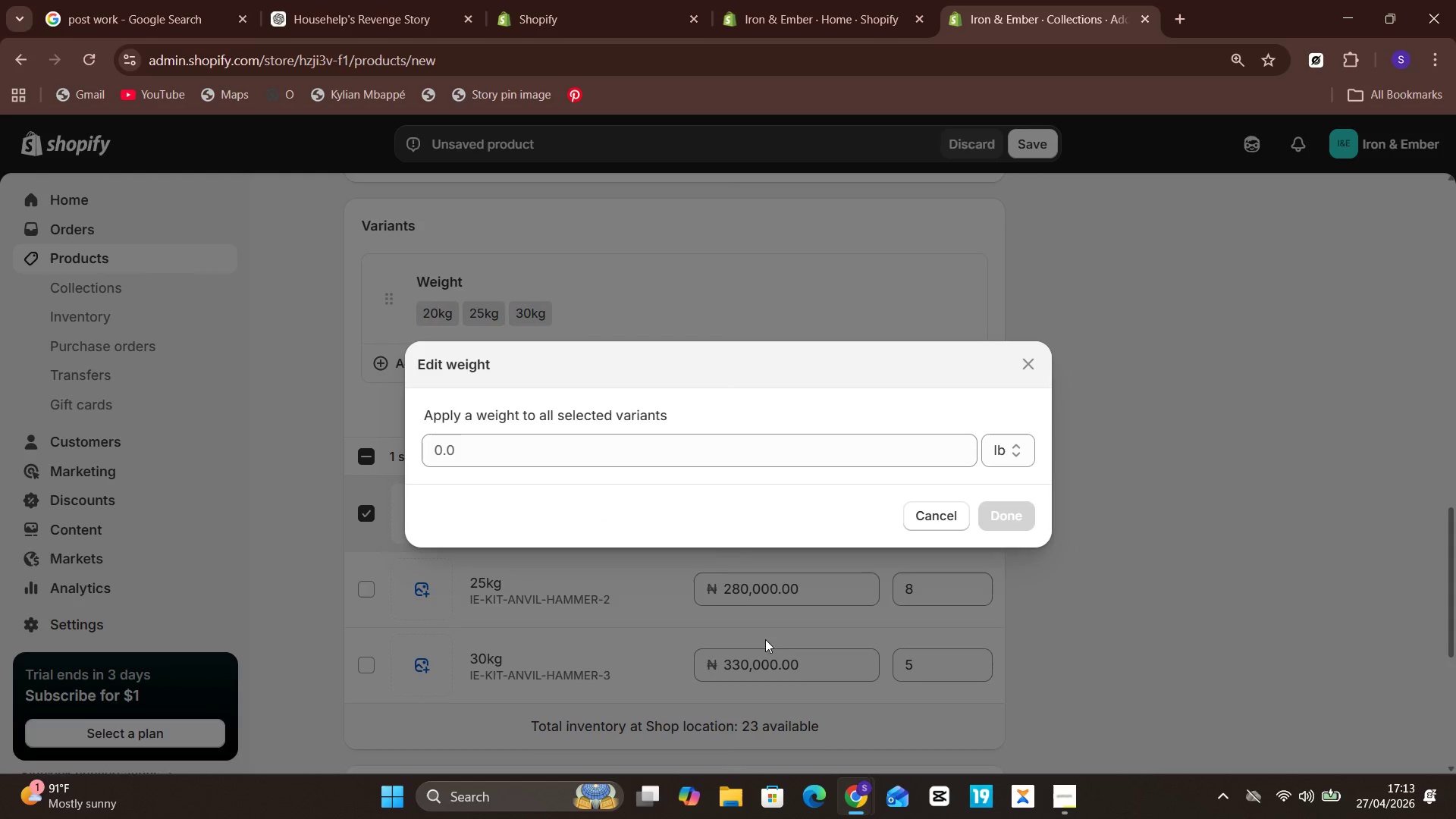 
left_click([1009, 435])
 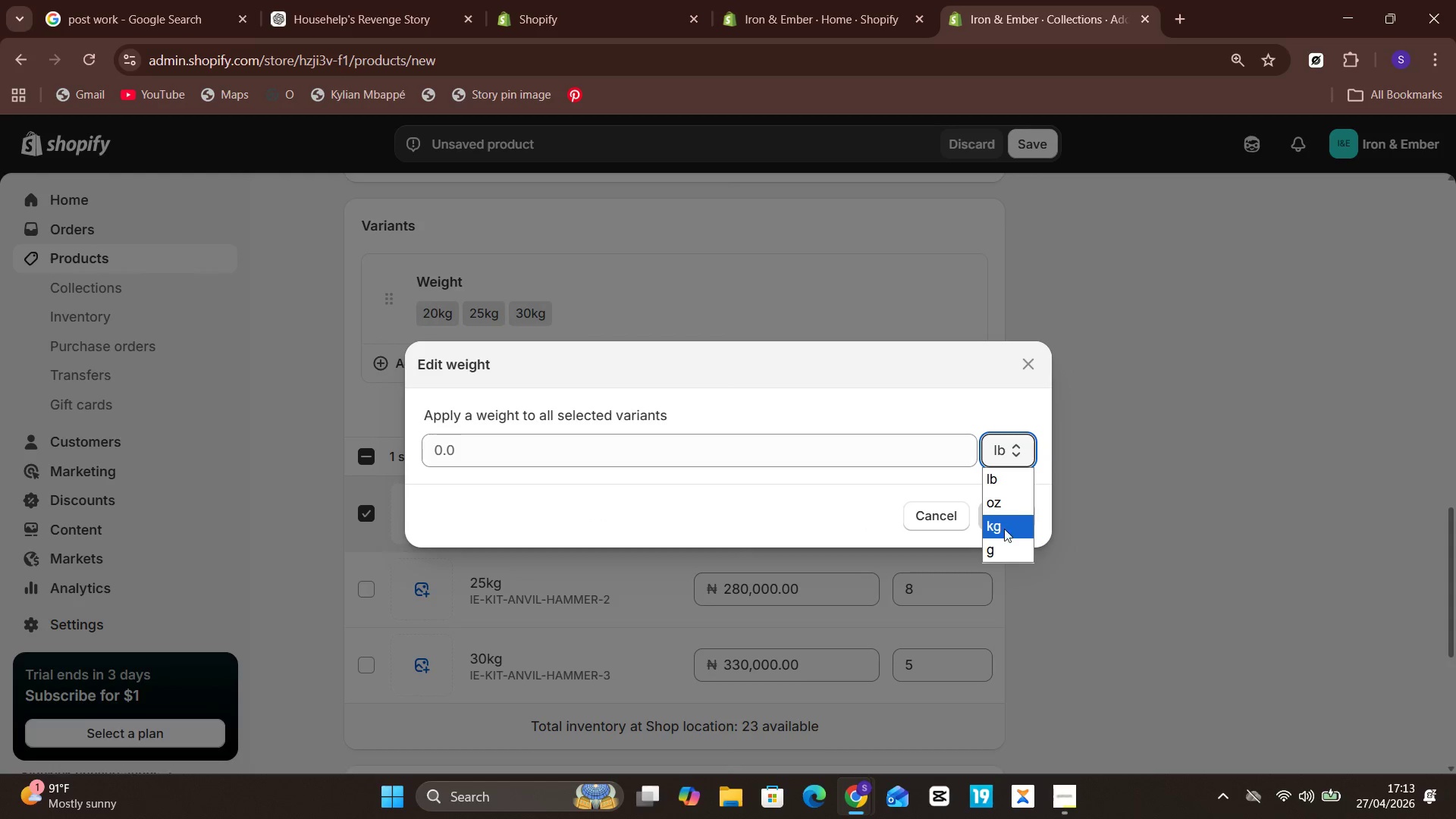 
left_click([1003, 535])
 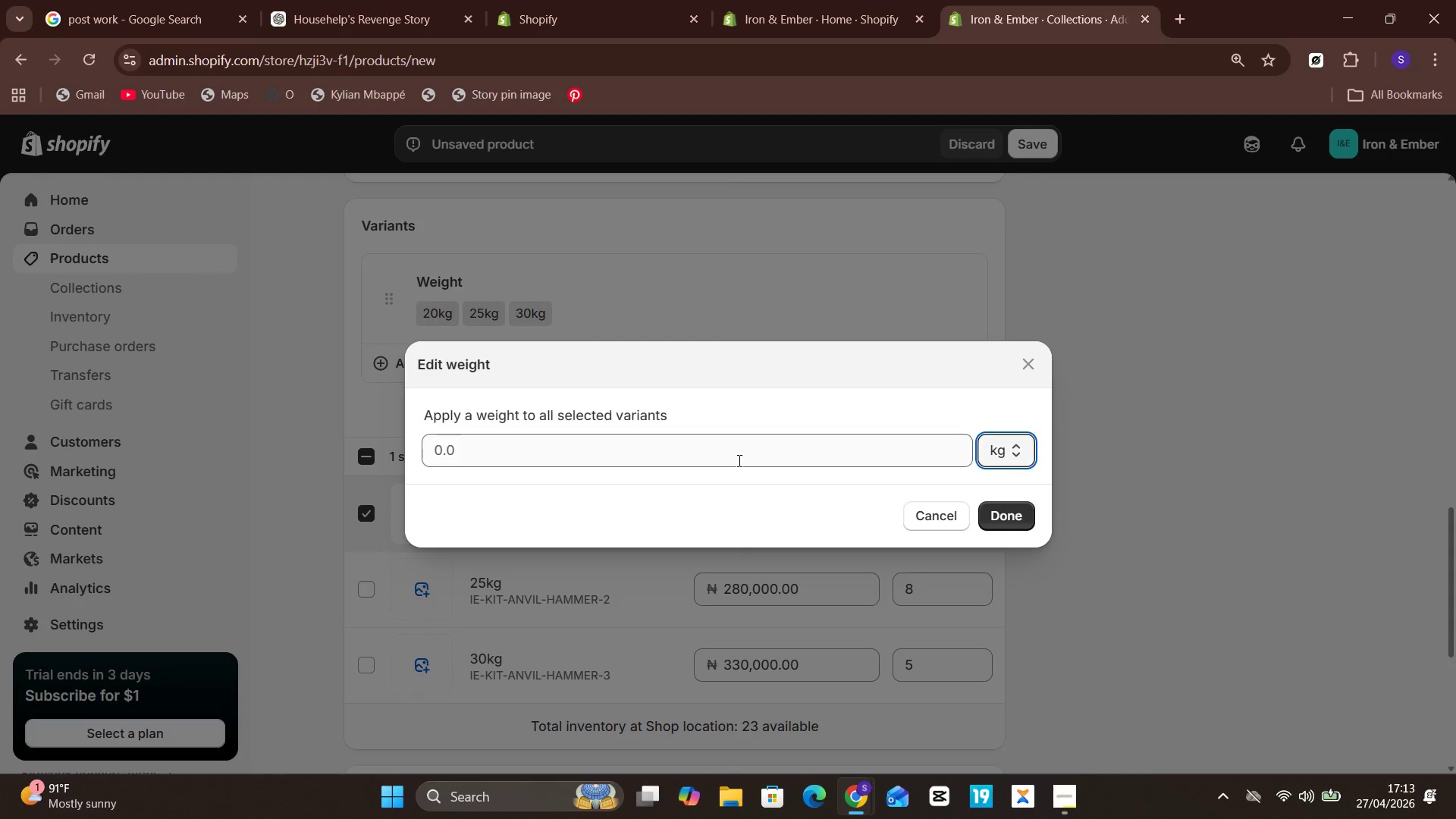 
left_click([738, 460])
 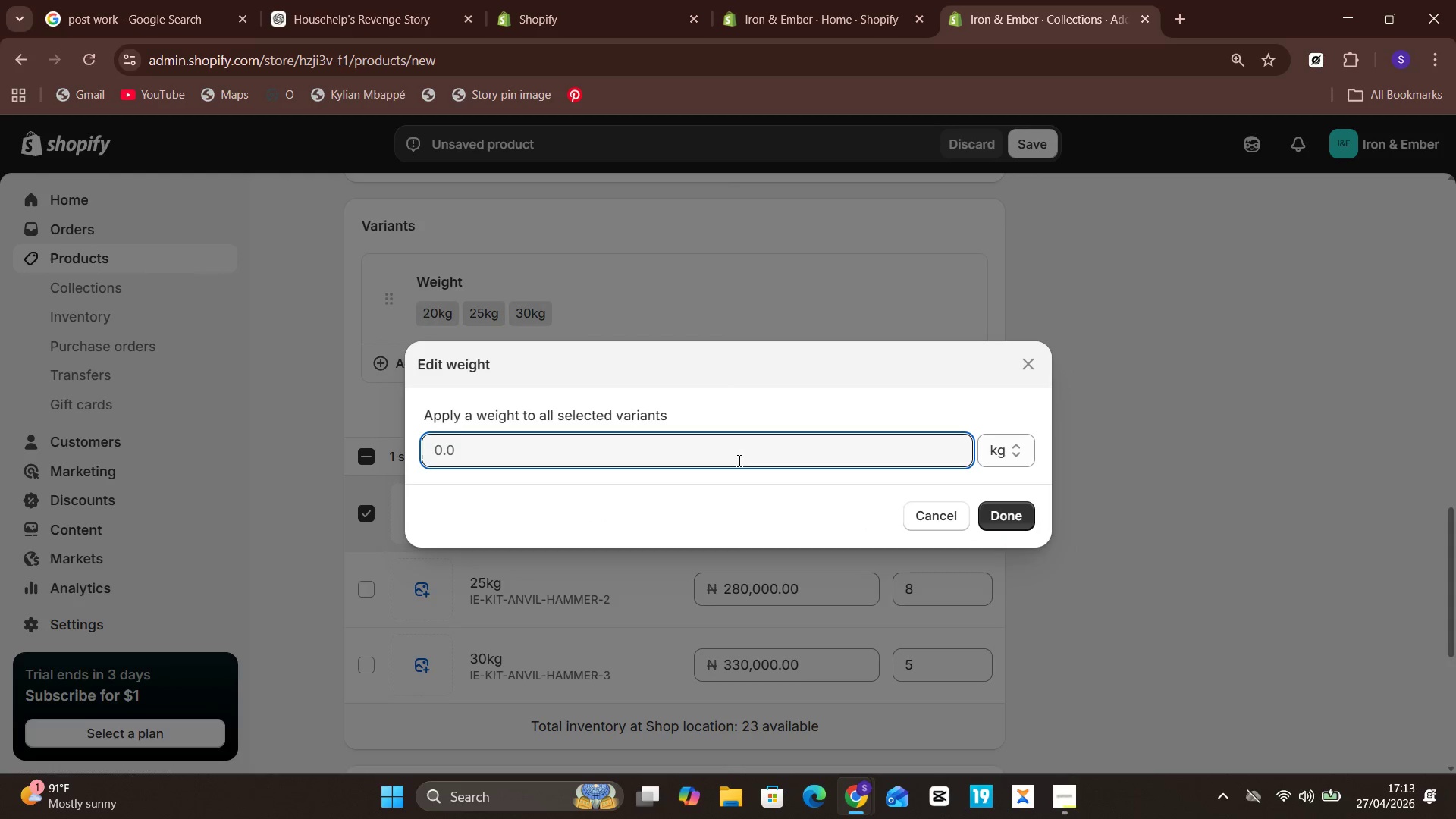 
type(20)
 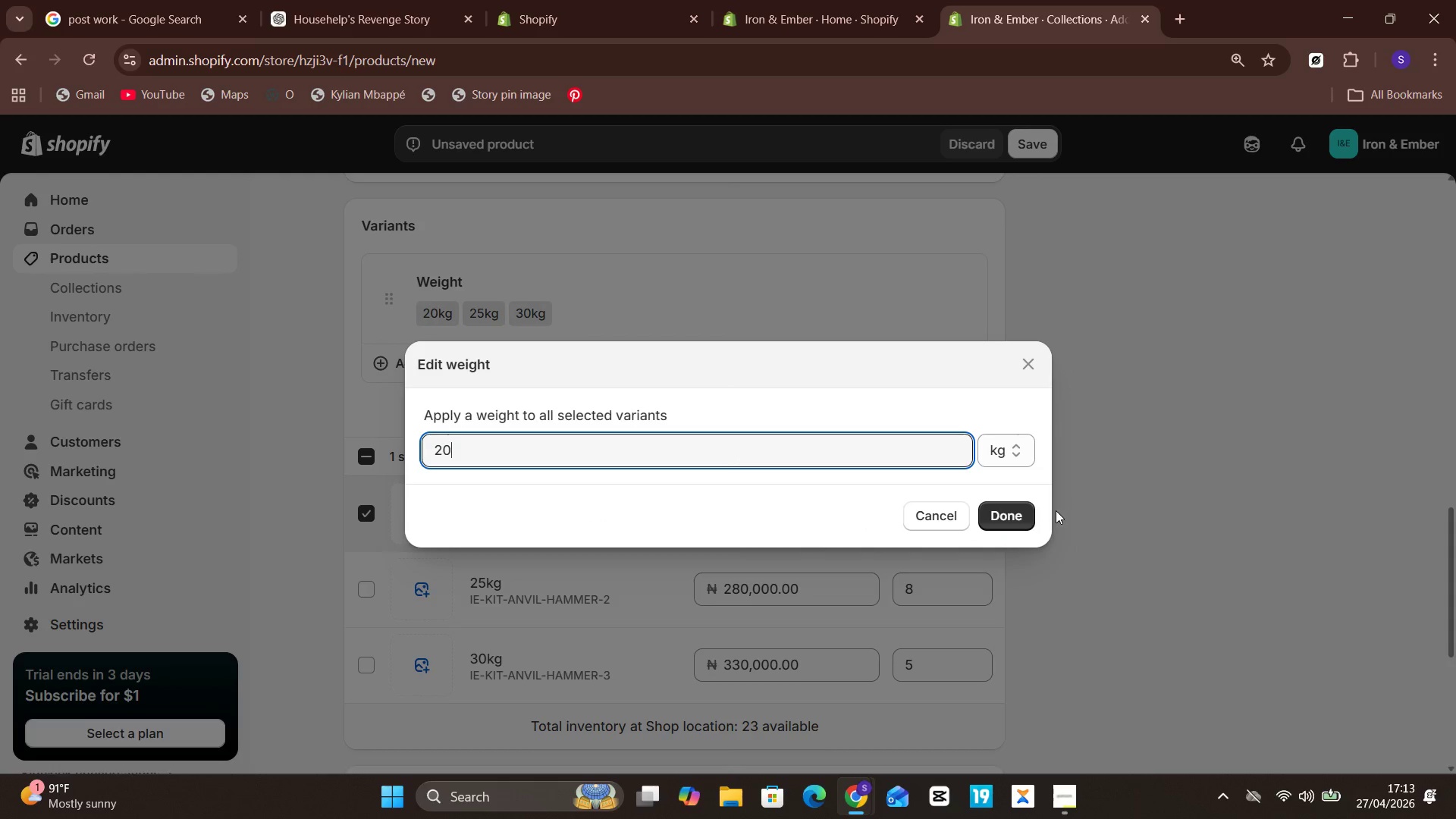 
left_click([1015, 507])
 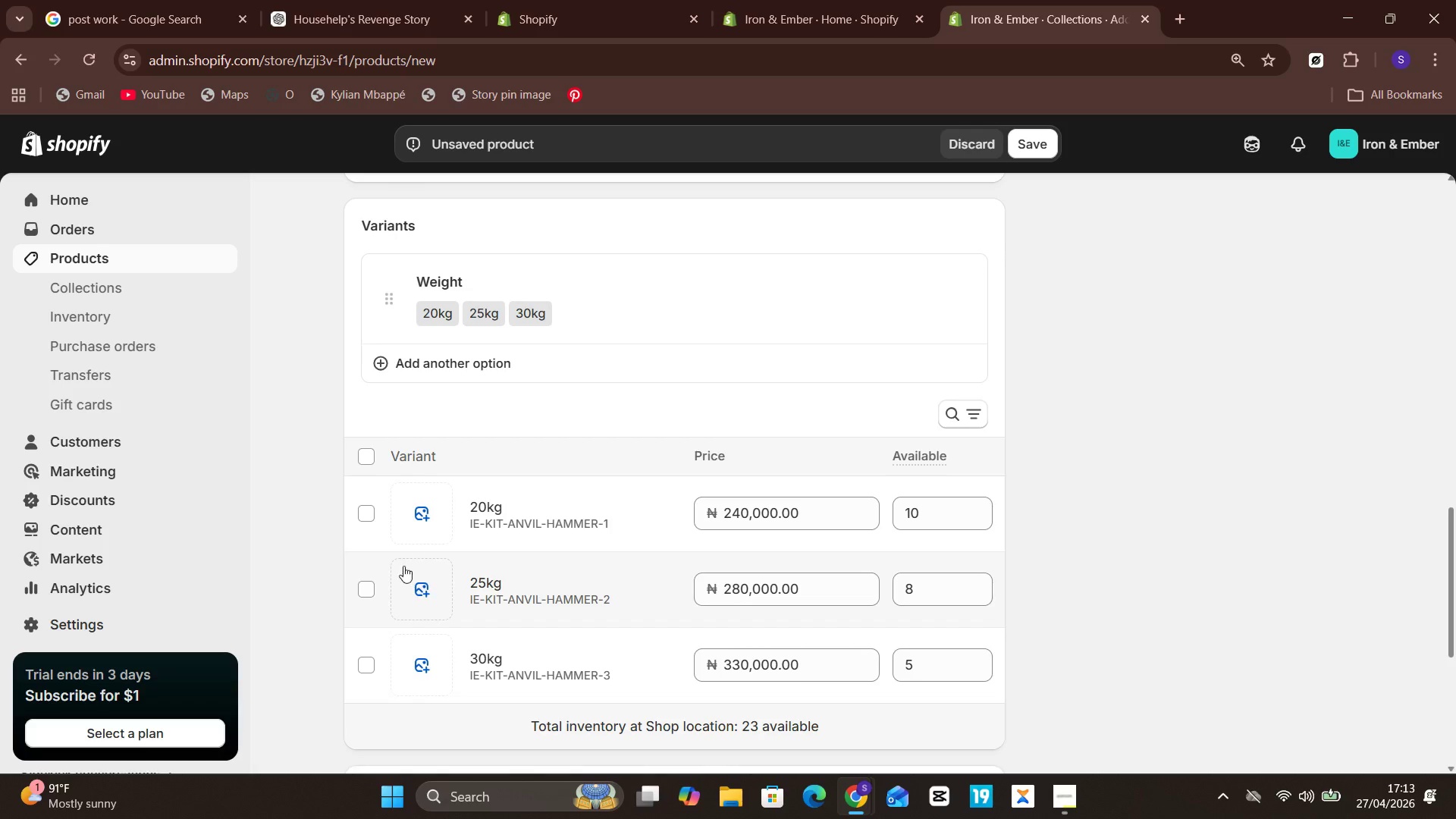 
left_click([358, 579])
 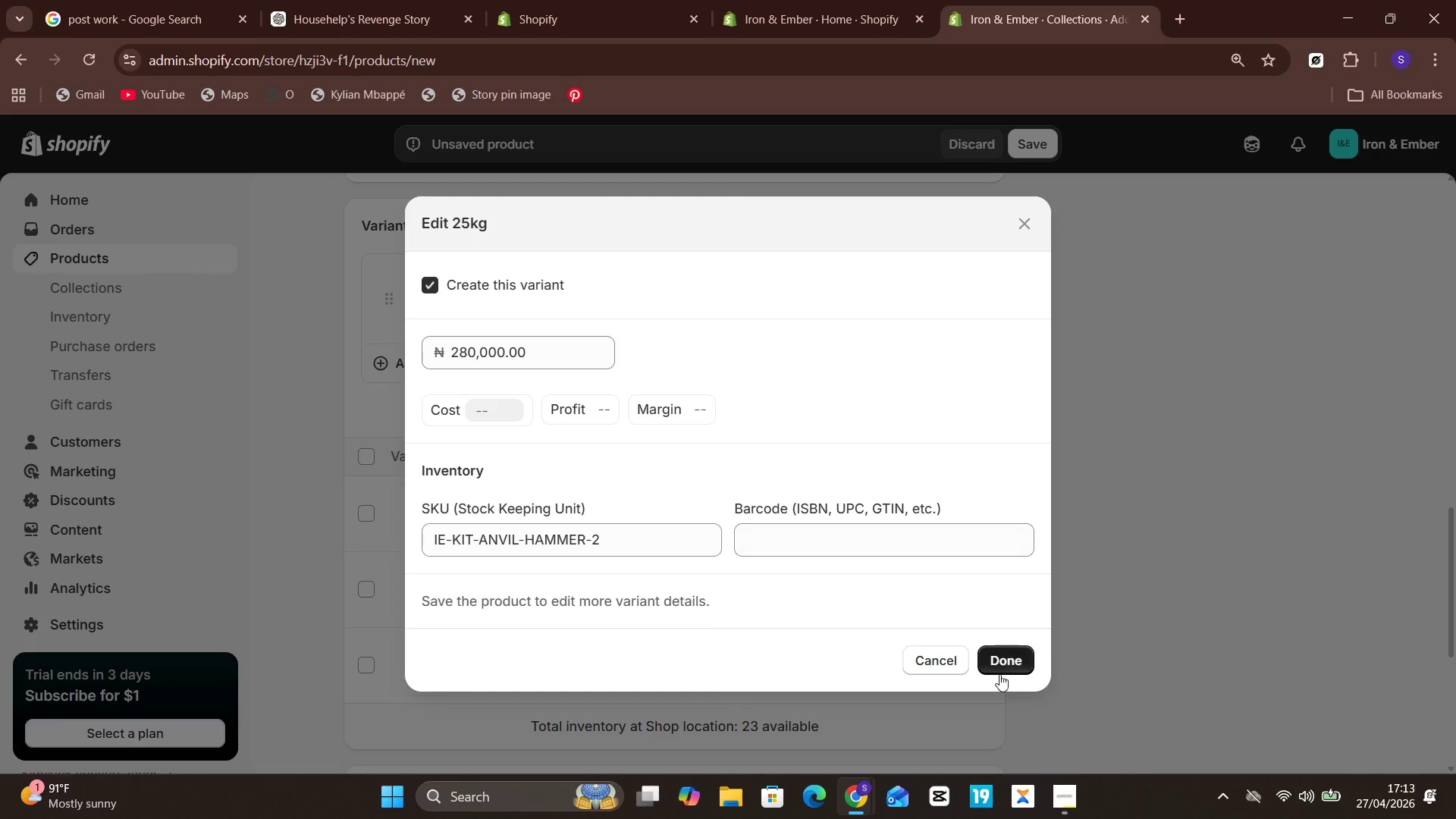 
left_click([1028, 645])
 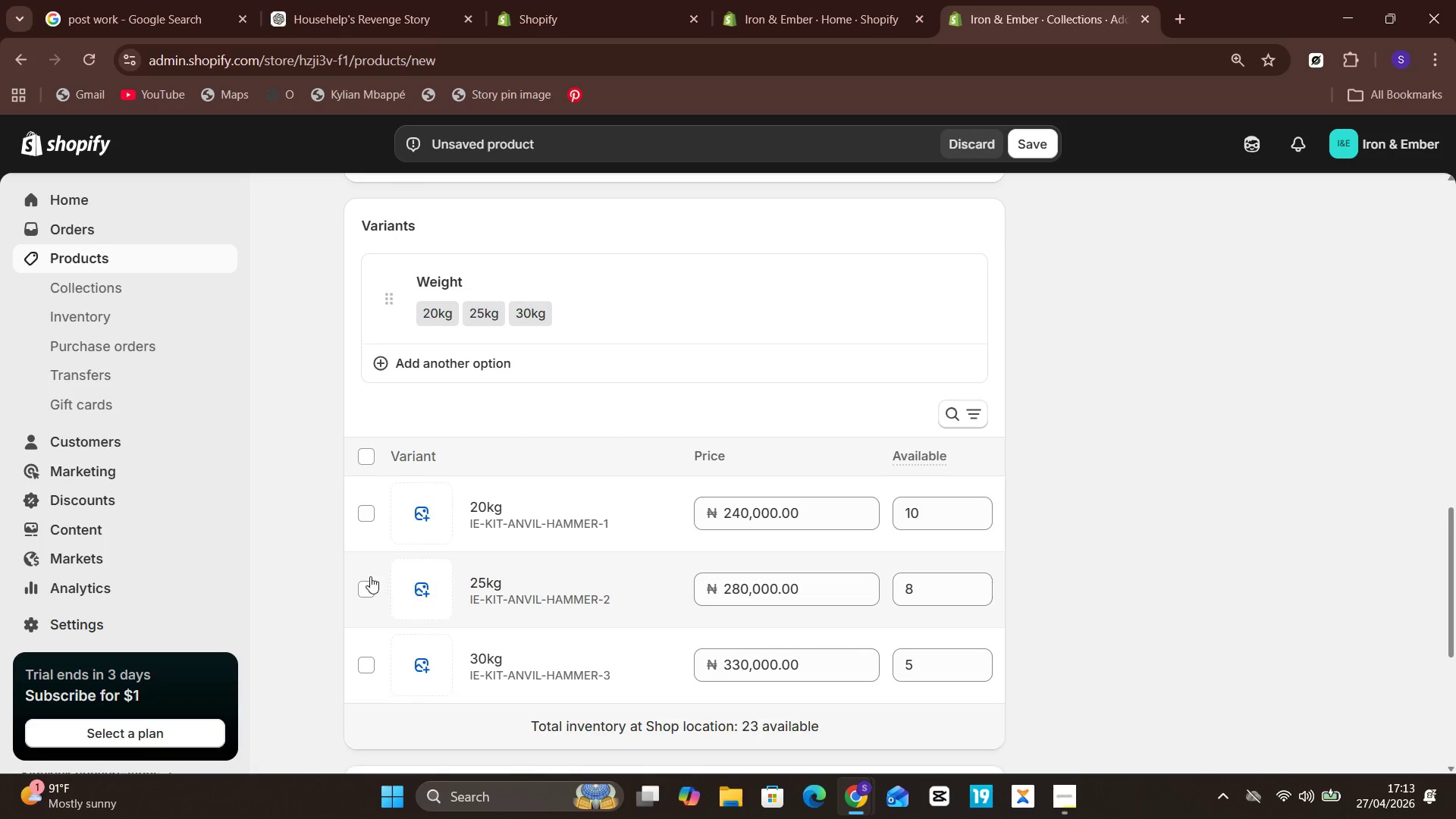 
left_click([362, 590])
 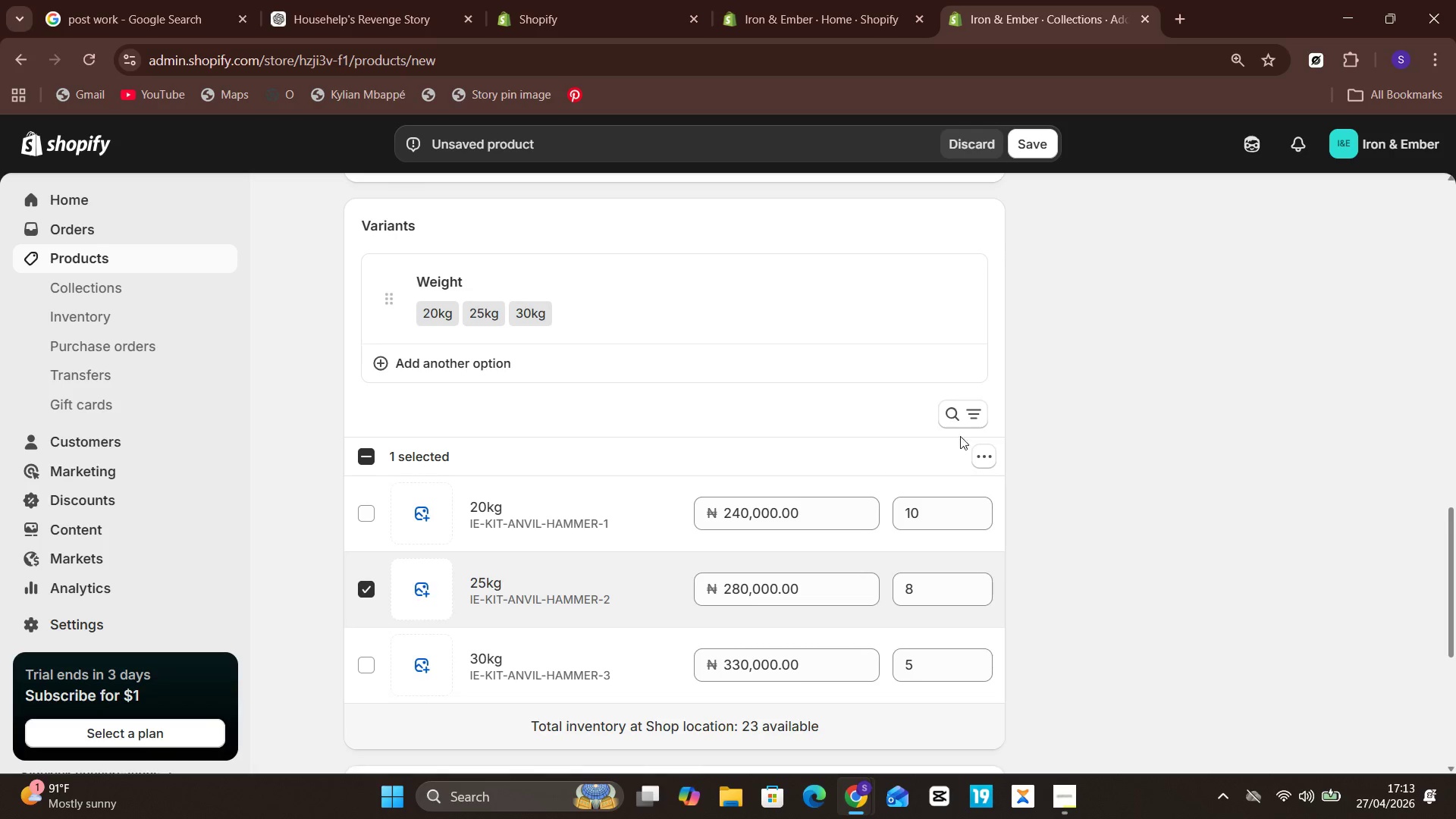 
left_click([984, 450])
 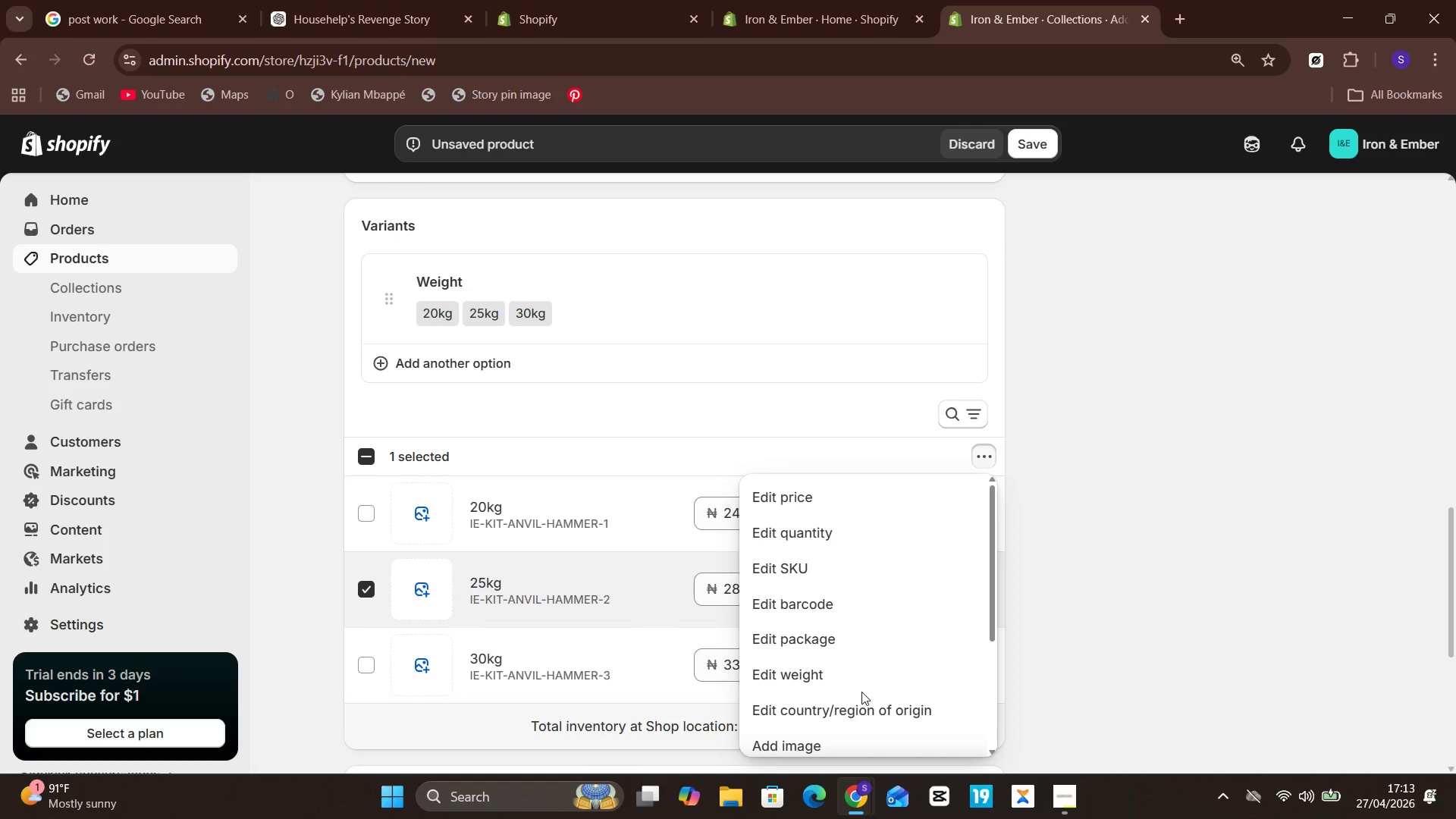 
left_click([880, 675])
 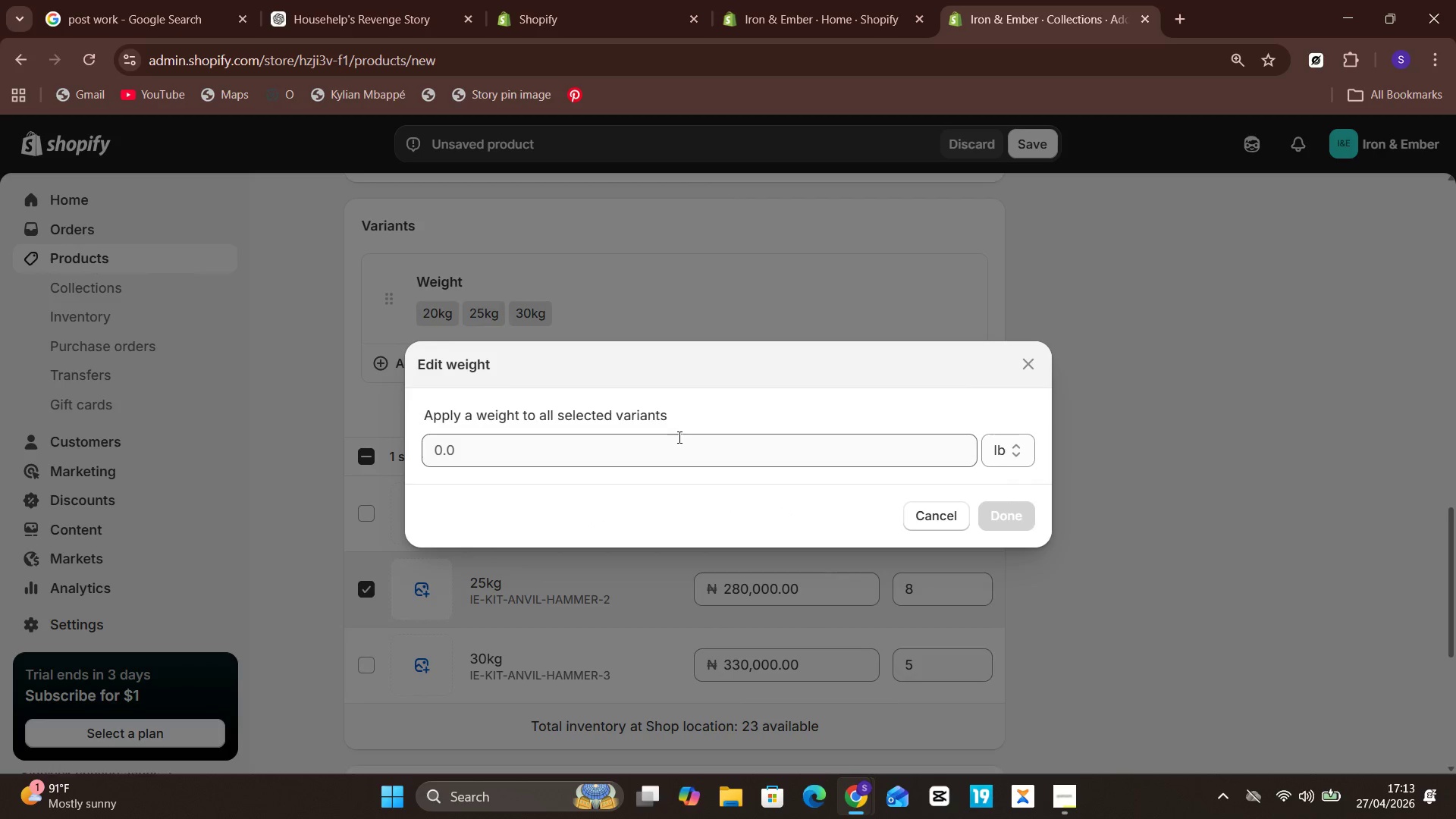 
left_click([677, 435])
 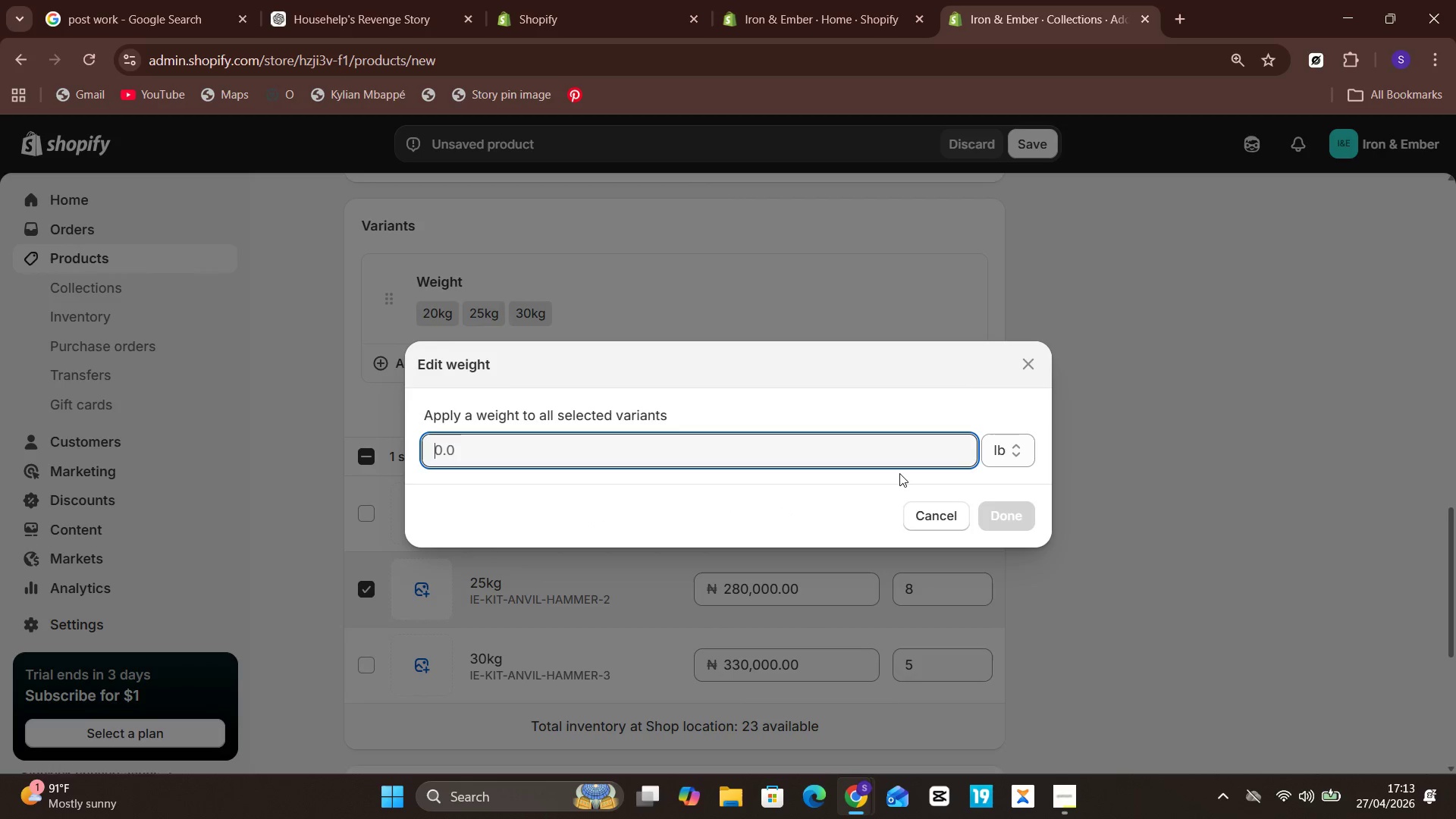 
type(25)
 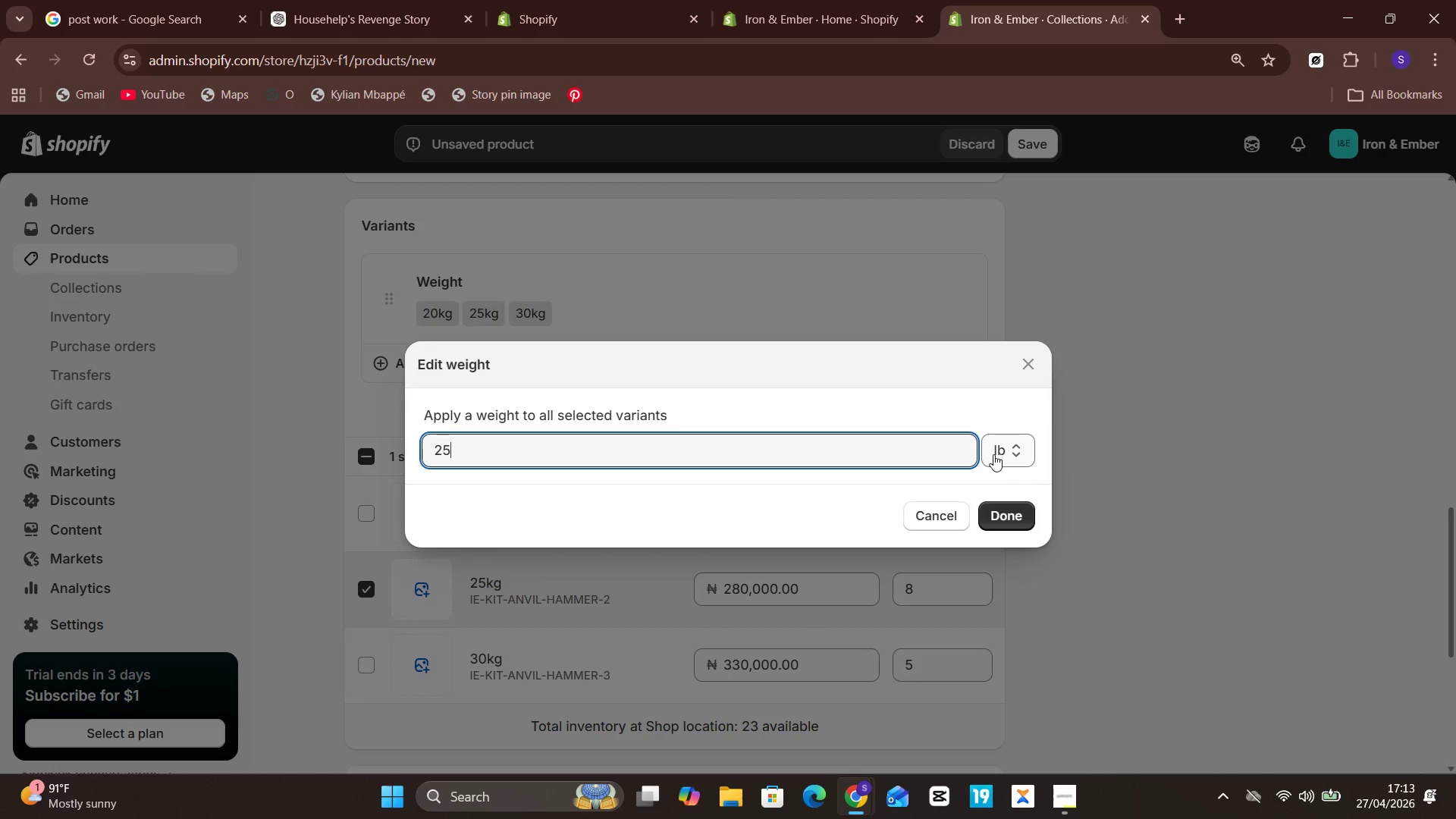 
left_click([997, 454])
 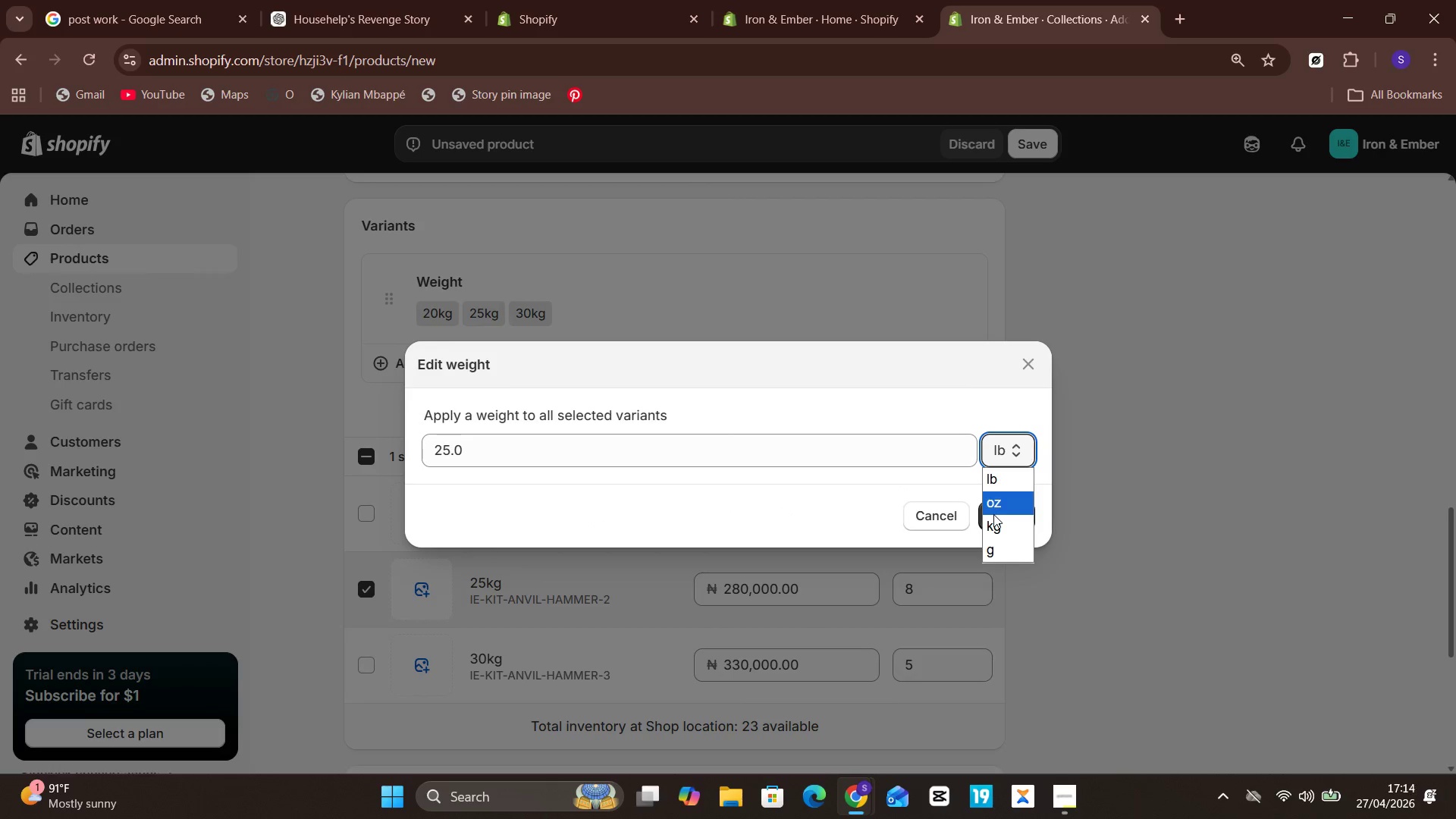 
left_click([993, 517])
 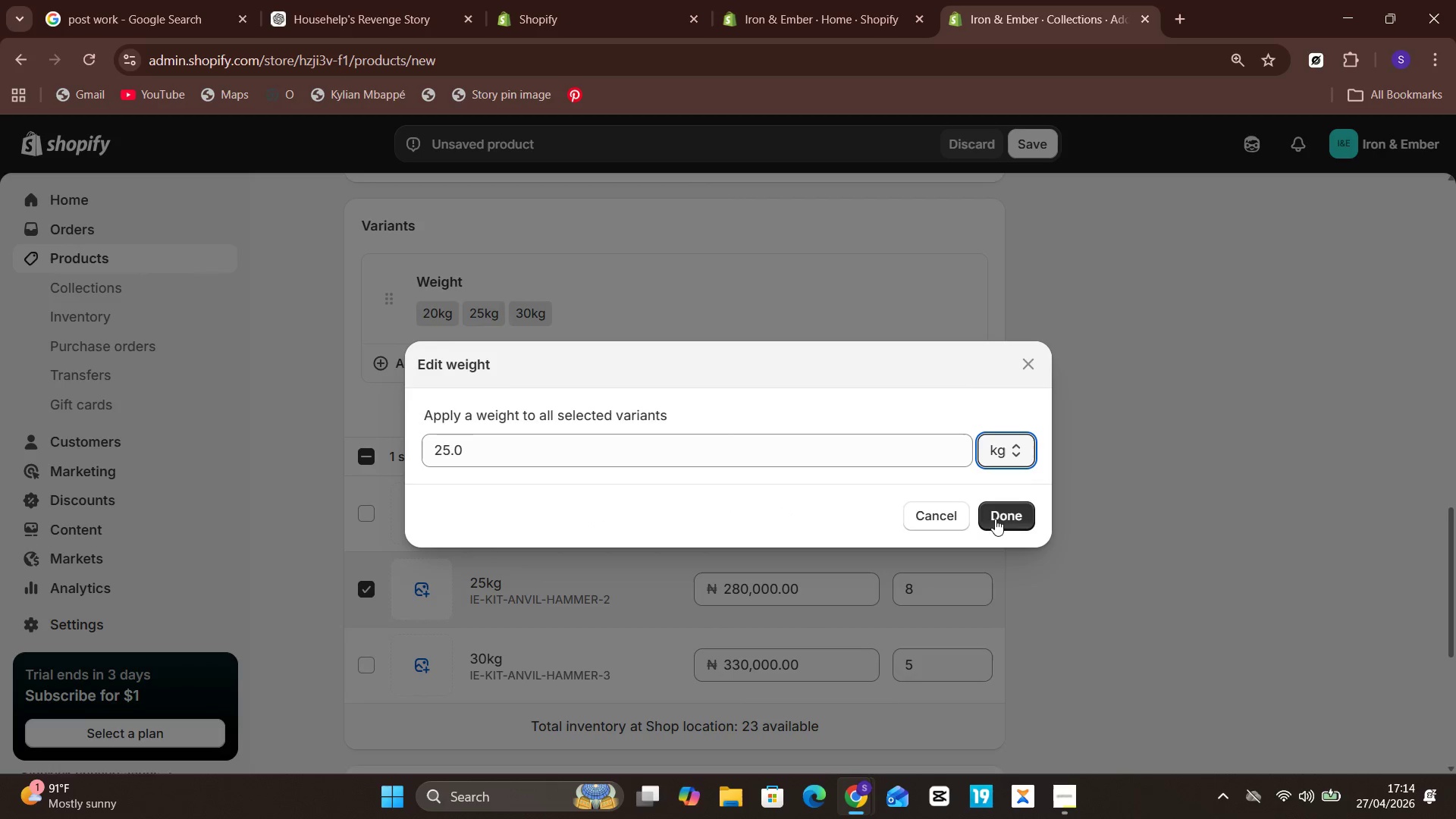 
left_click([1013, 519])
 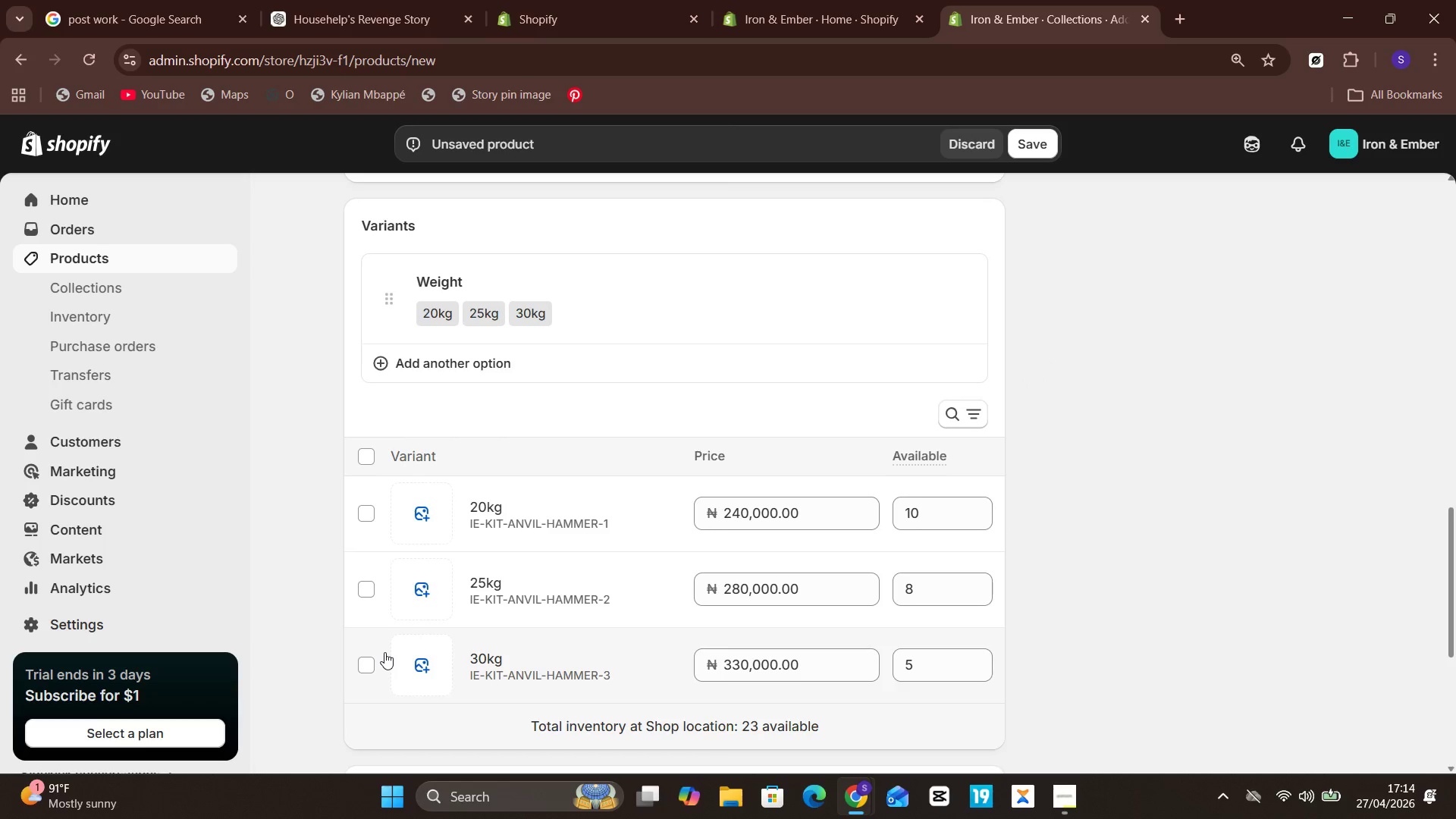 
left_click([376, 656])
 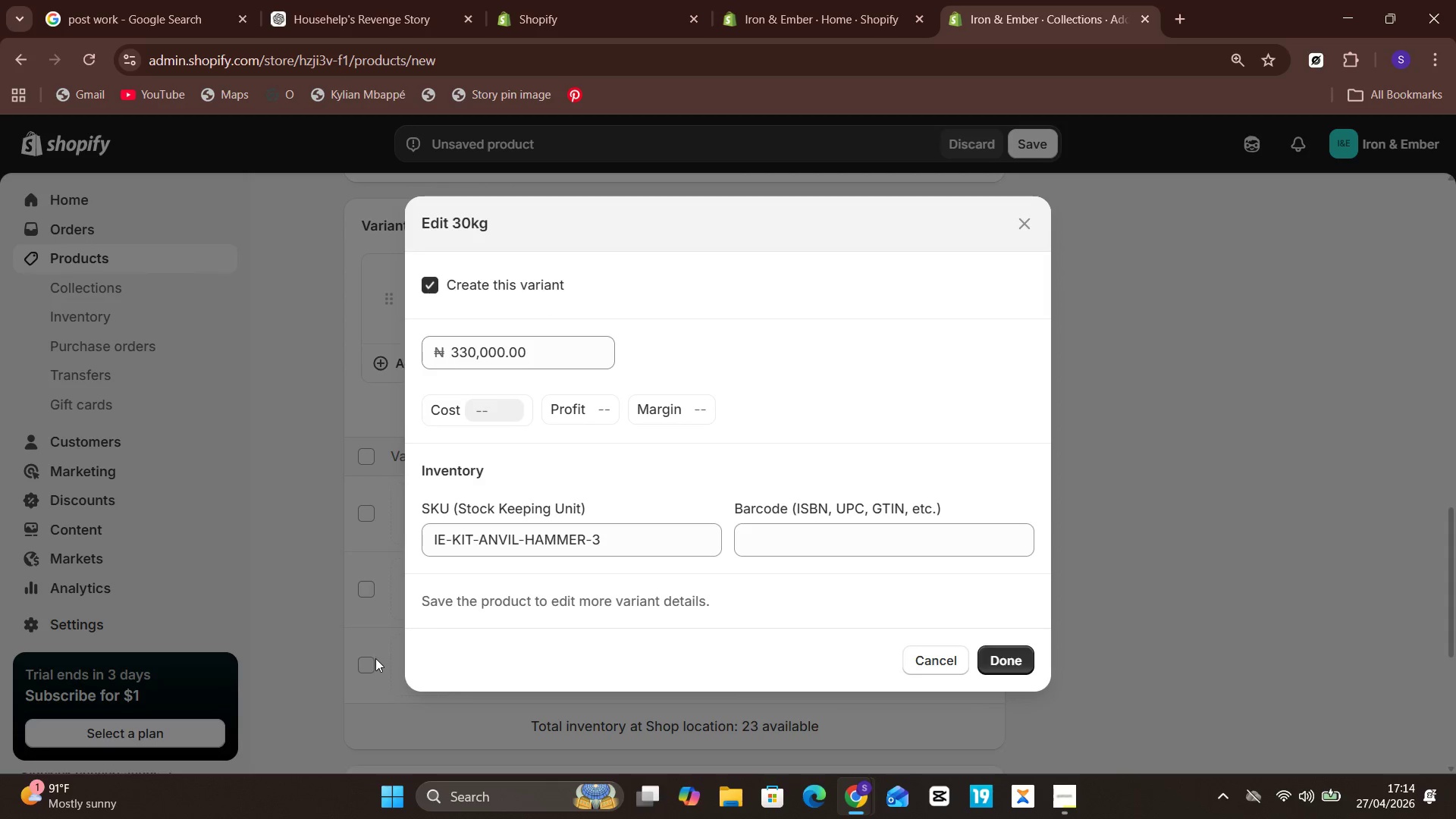 
left_click([372, 660])
 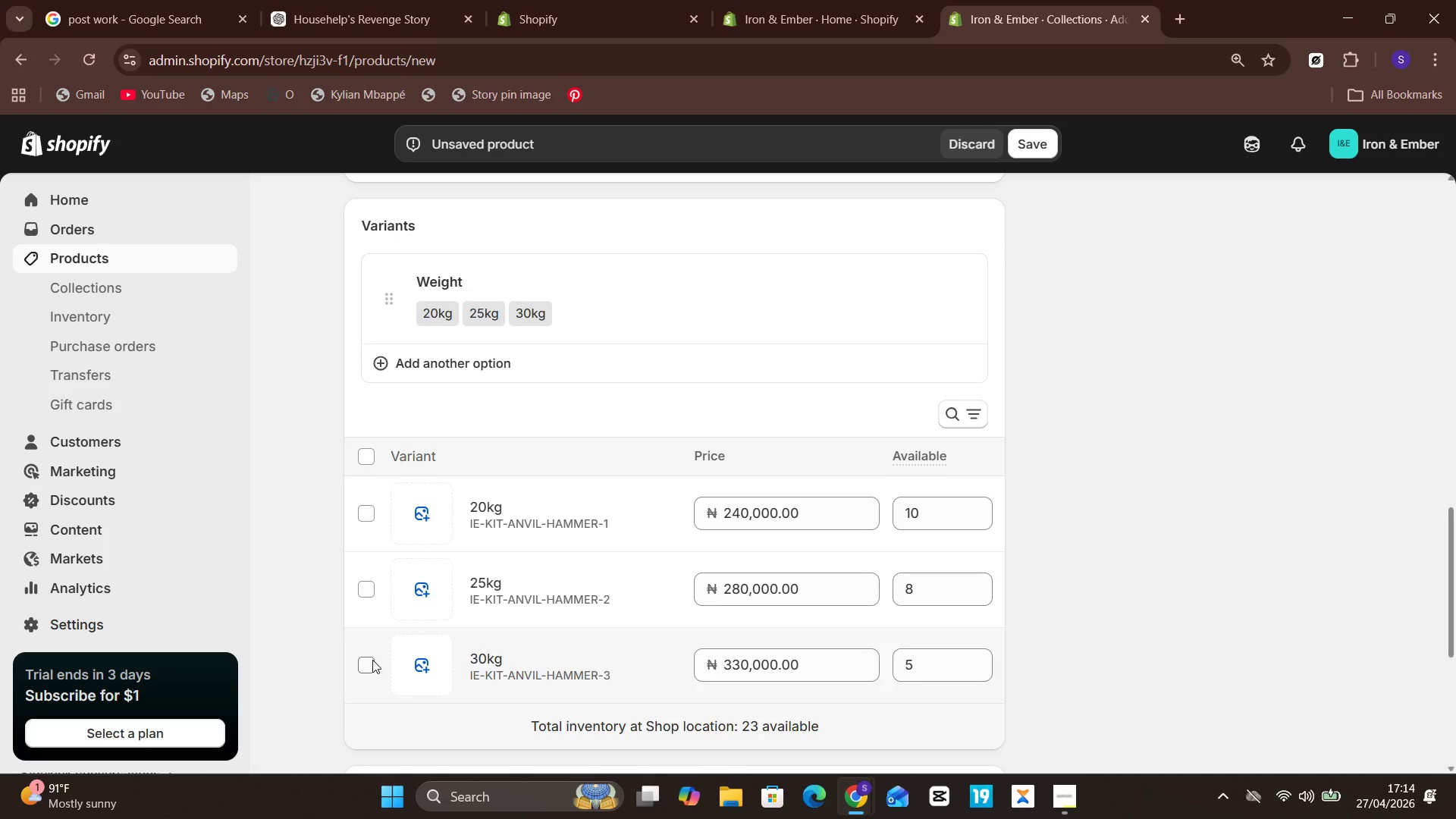 
left_click([372, 660])
 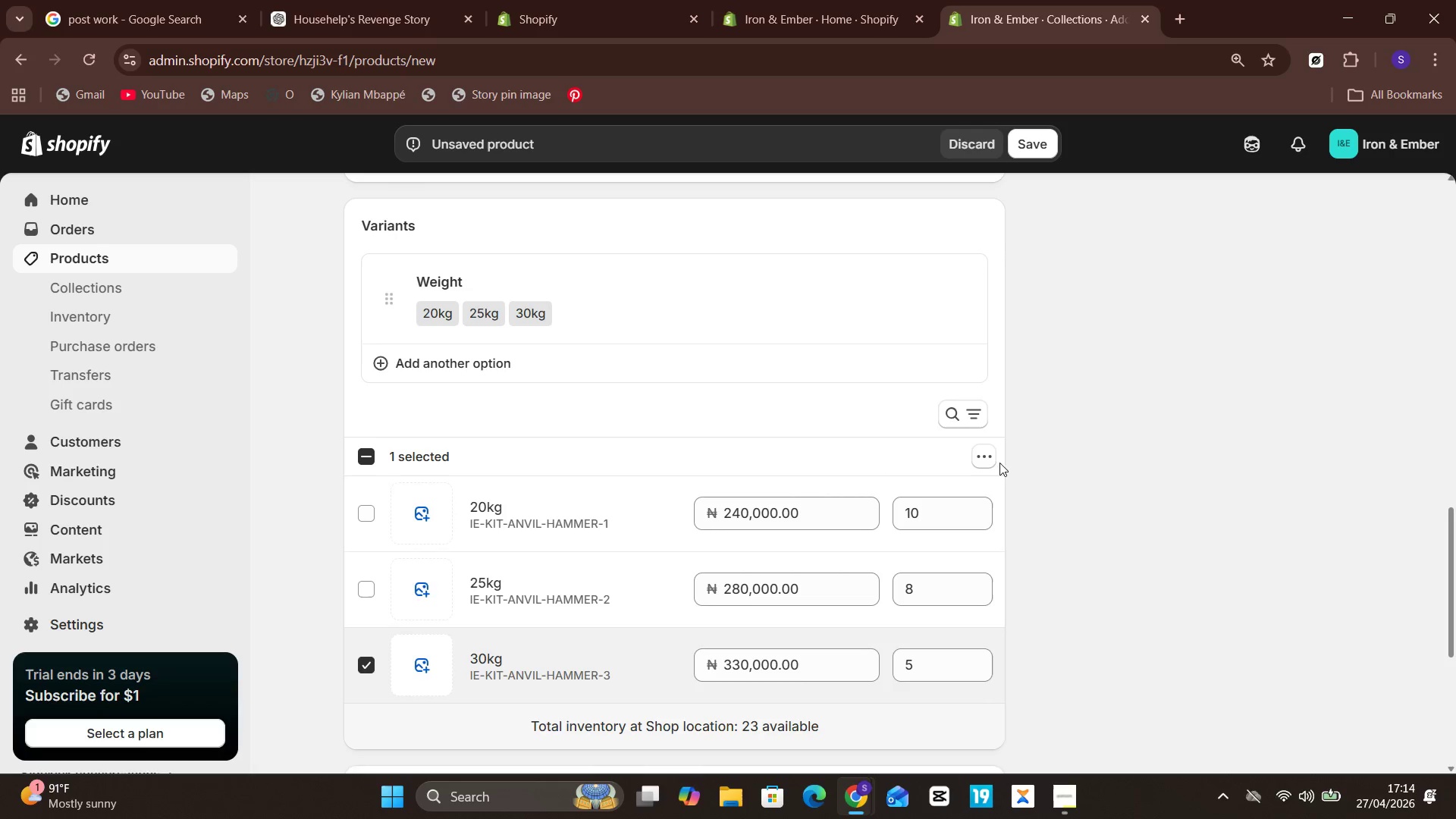 
left_click([990, 460])
 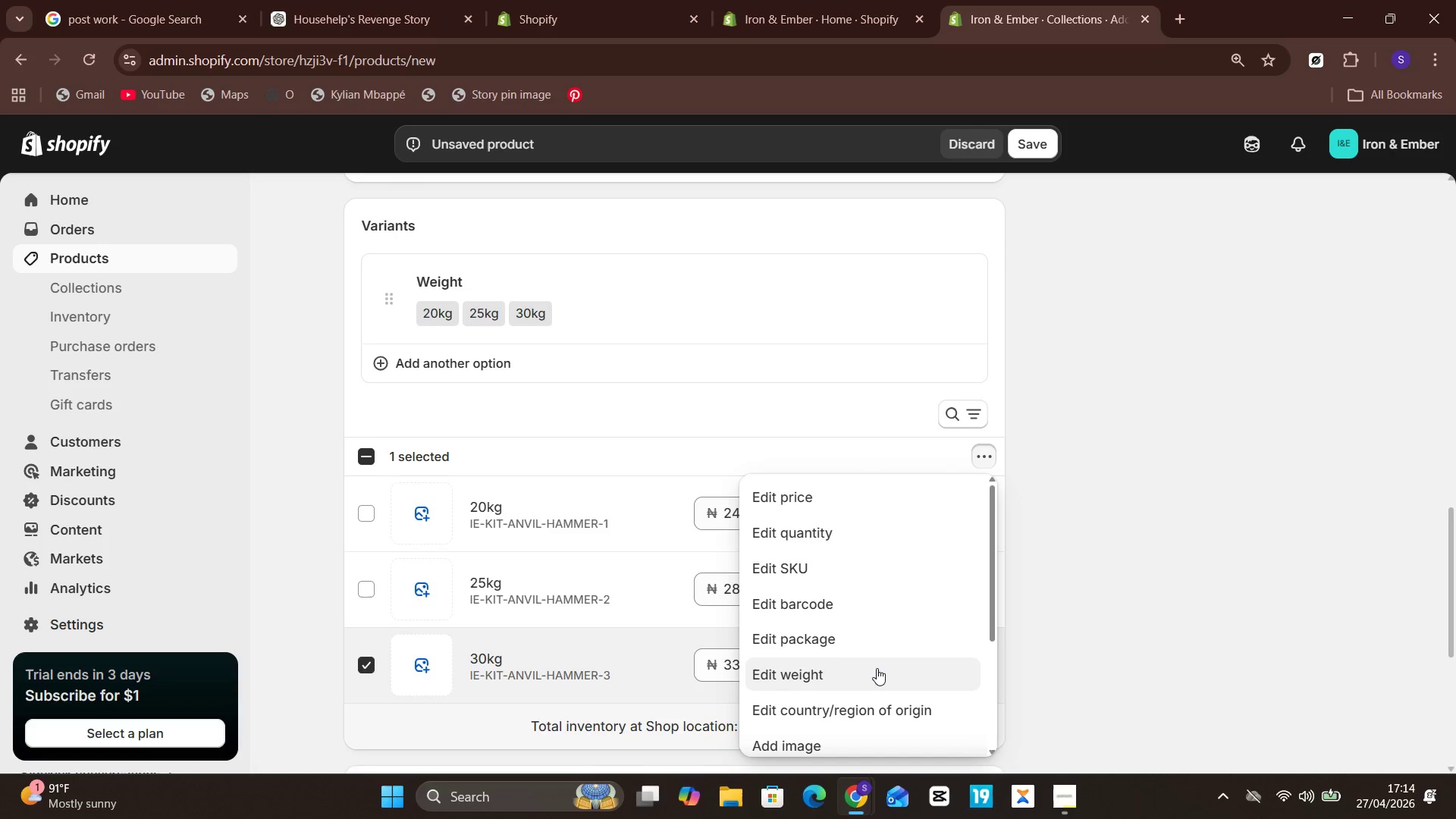 
left_click([874, 668])
 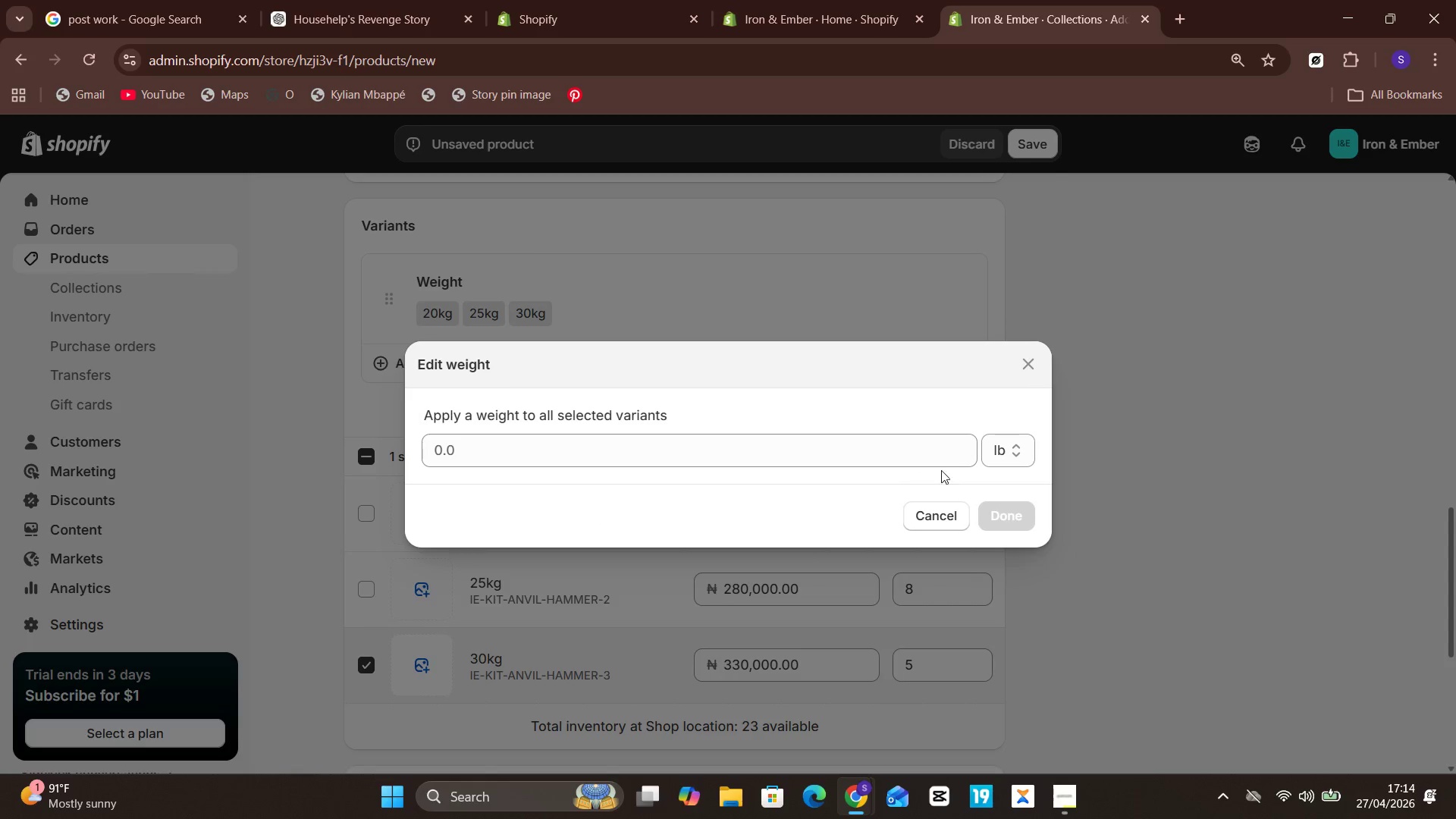 
left_click([1004, 453])
 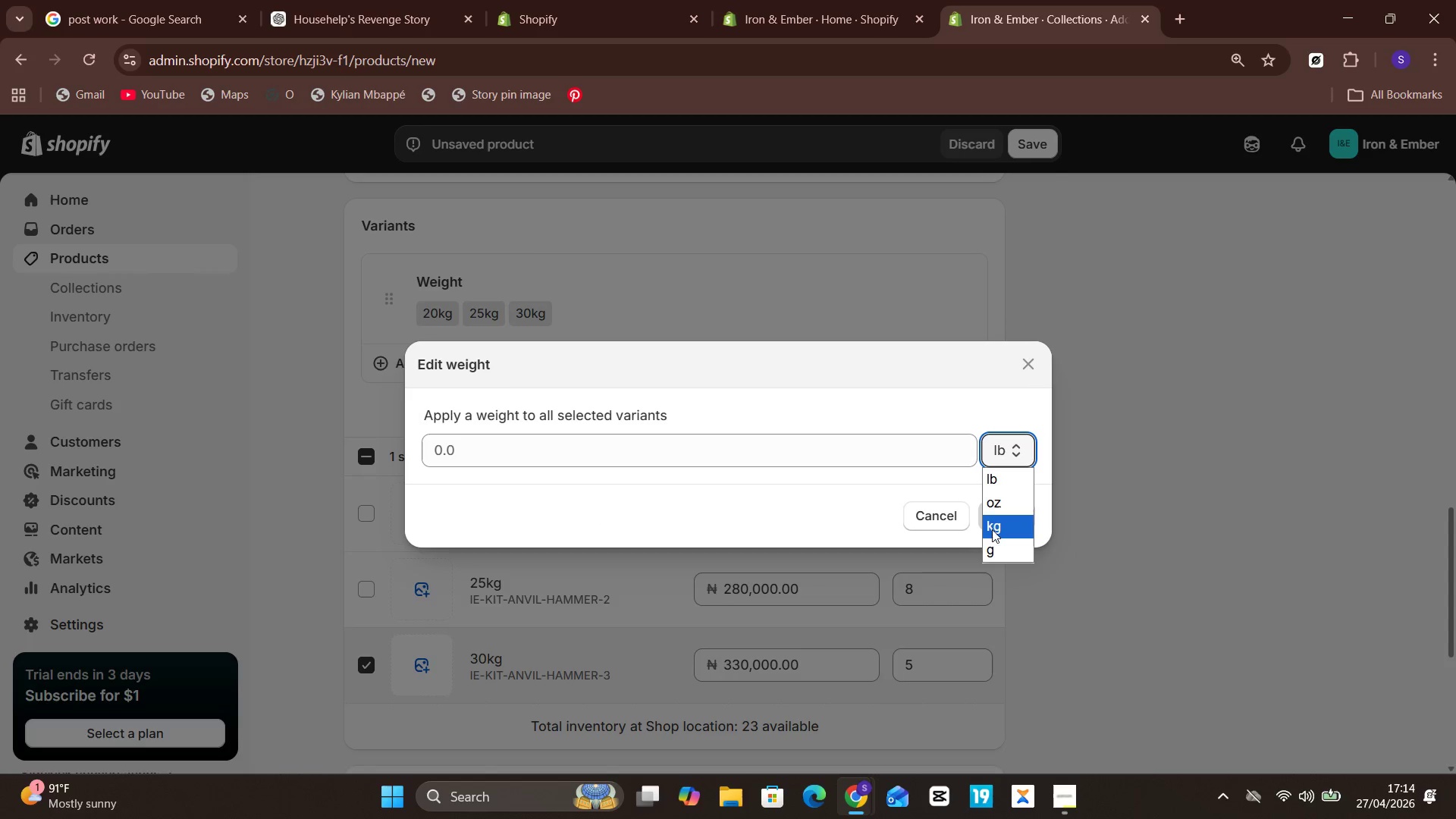 
left_click([993, 530])
 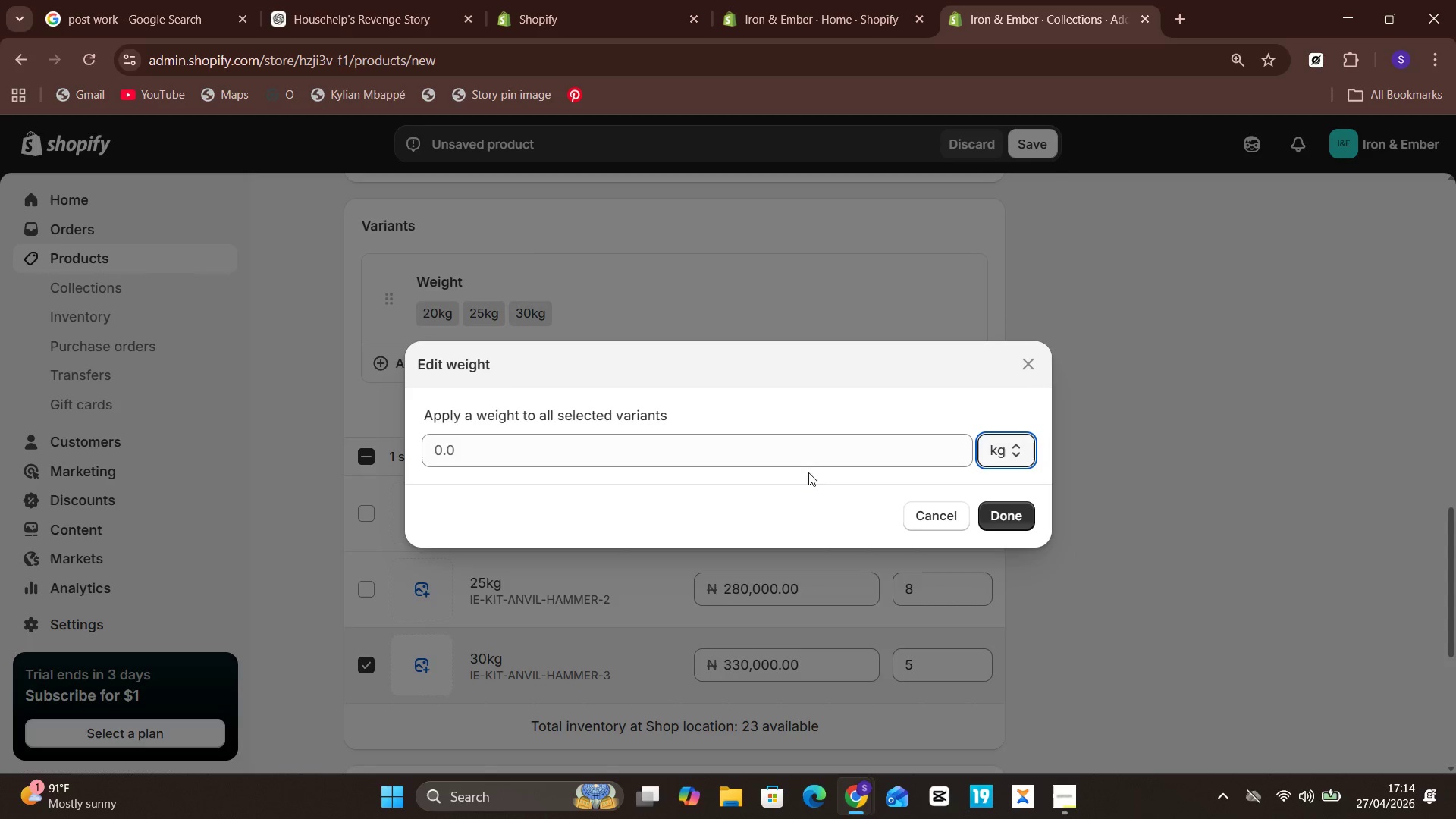 
left_click([830, 448])
 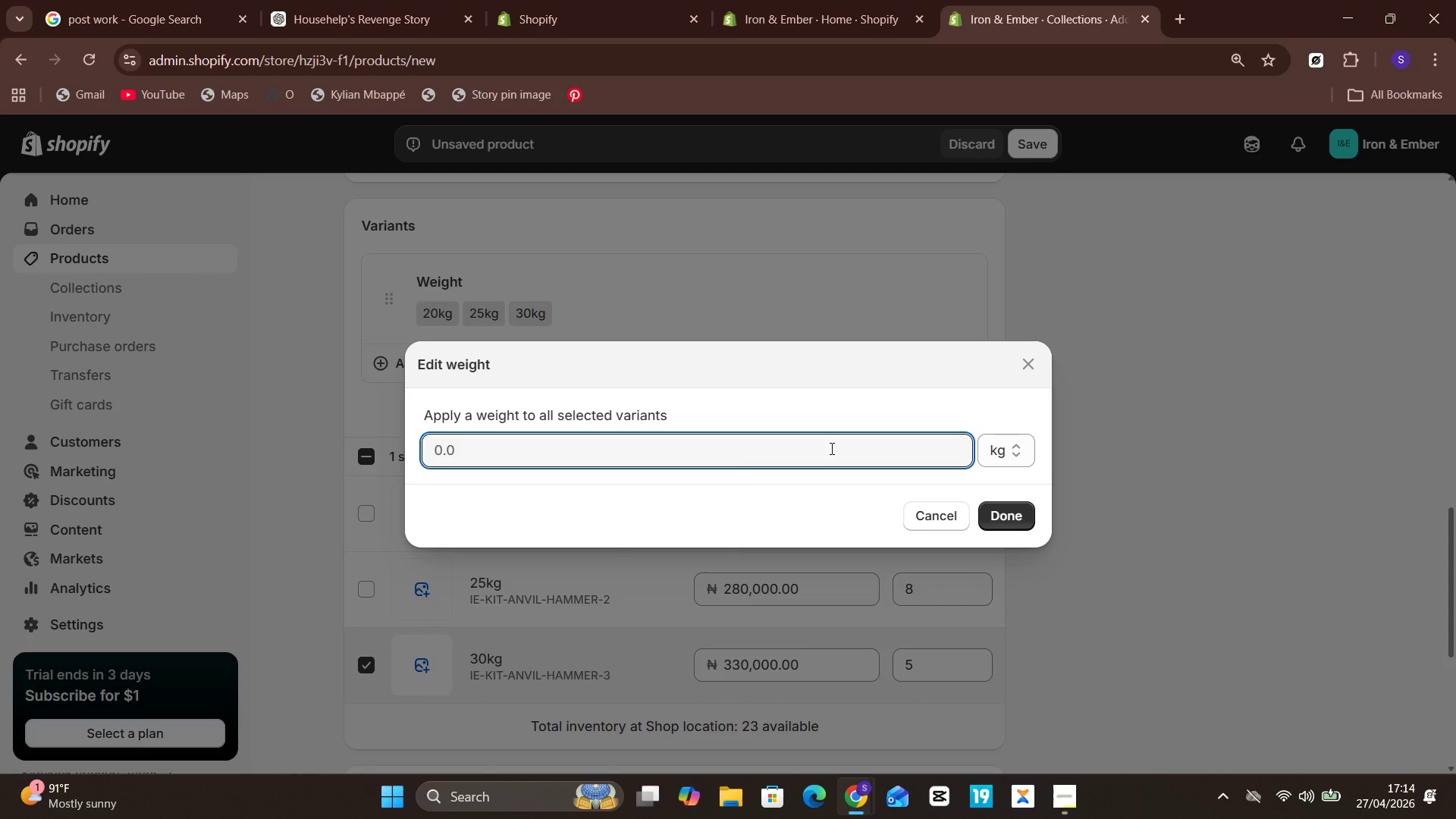 
type(30)
 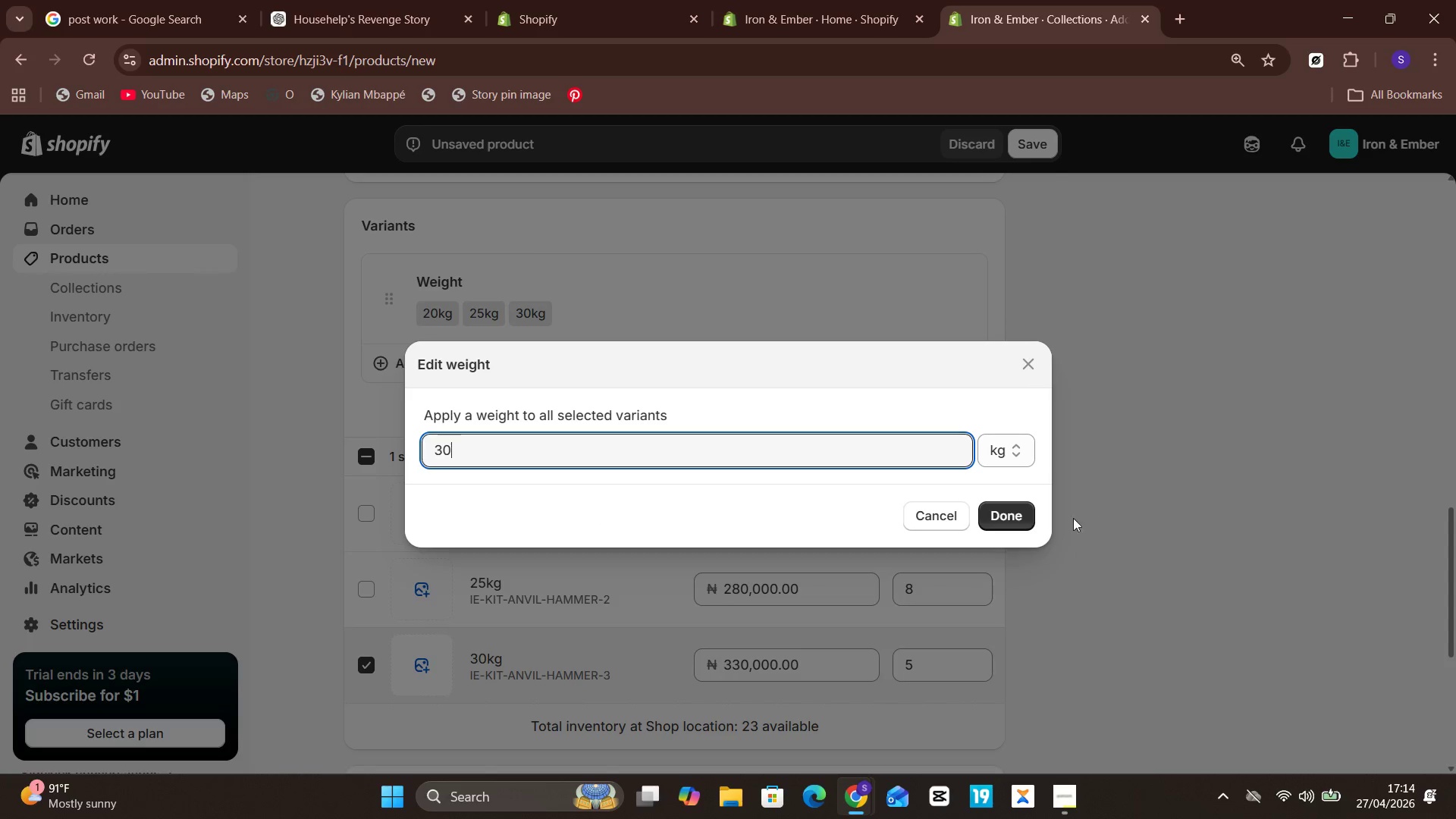 
left_click([1031, 519])
 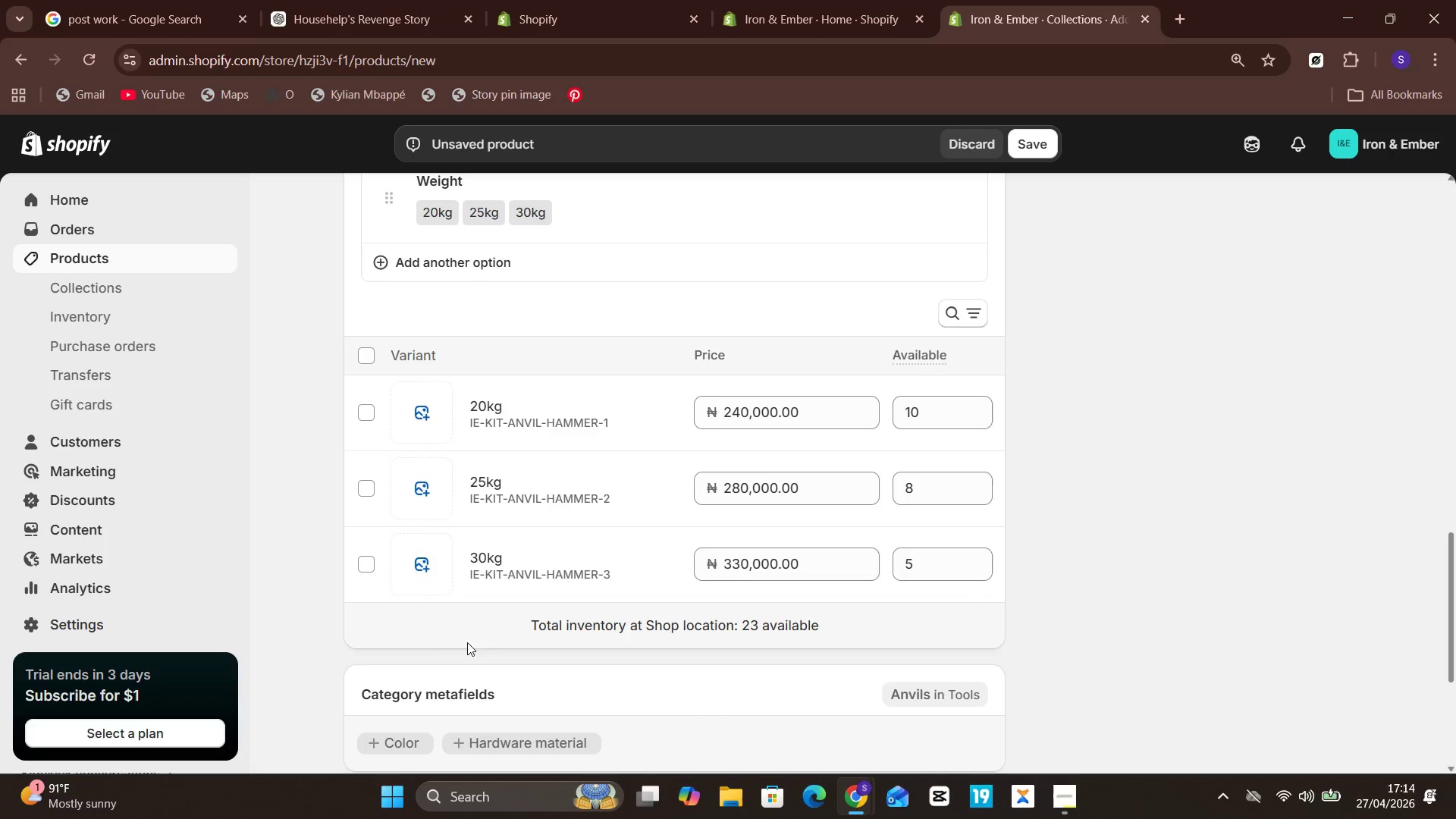 
wait(6.77)
 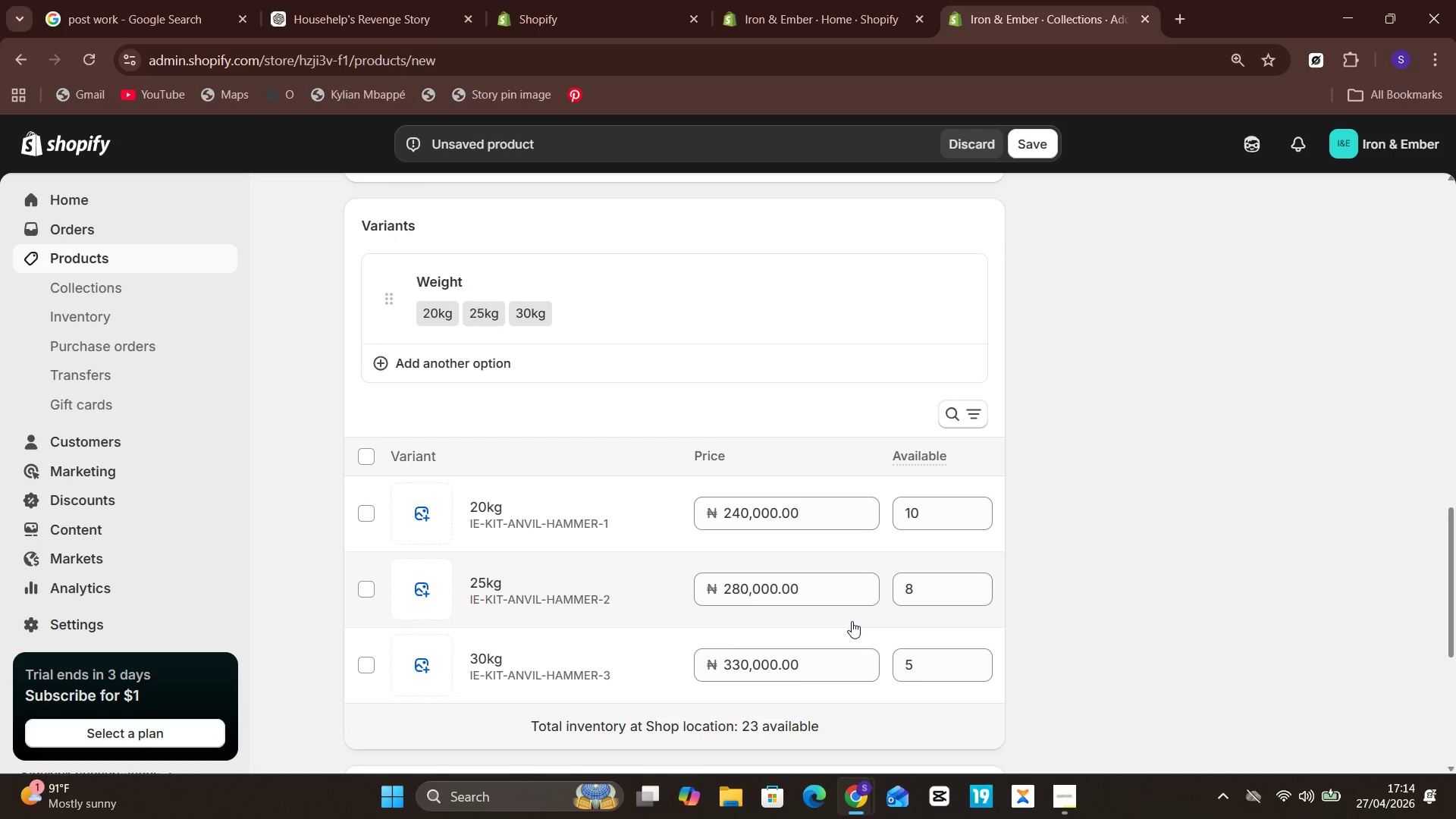 
left_click([370, 365])
 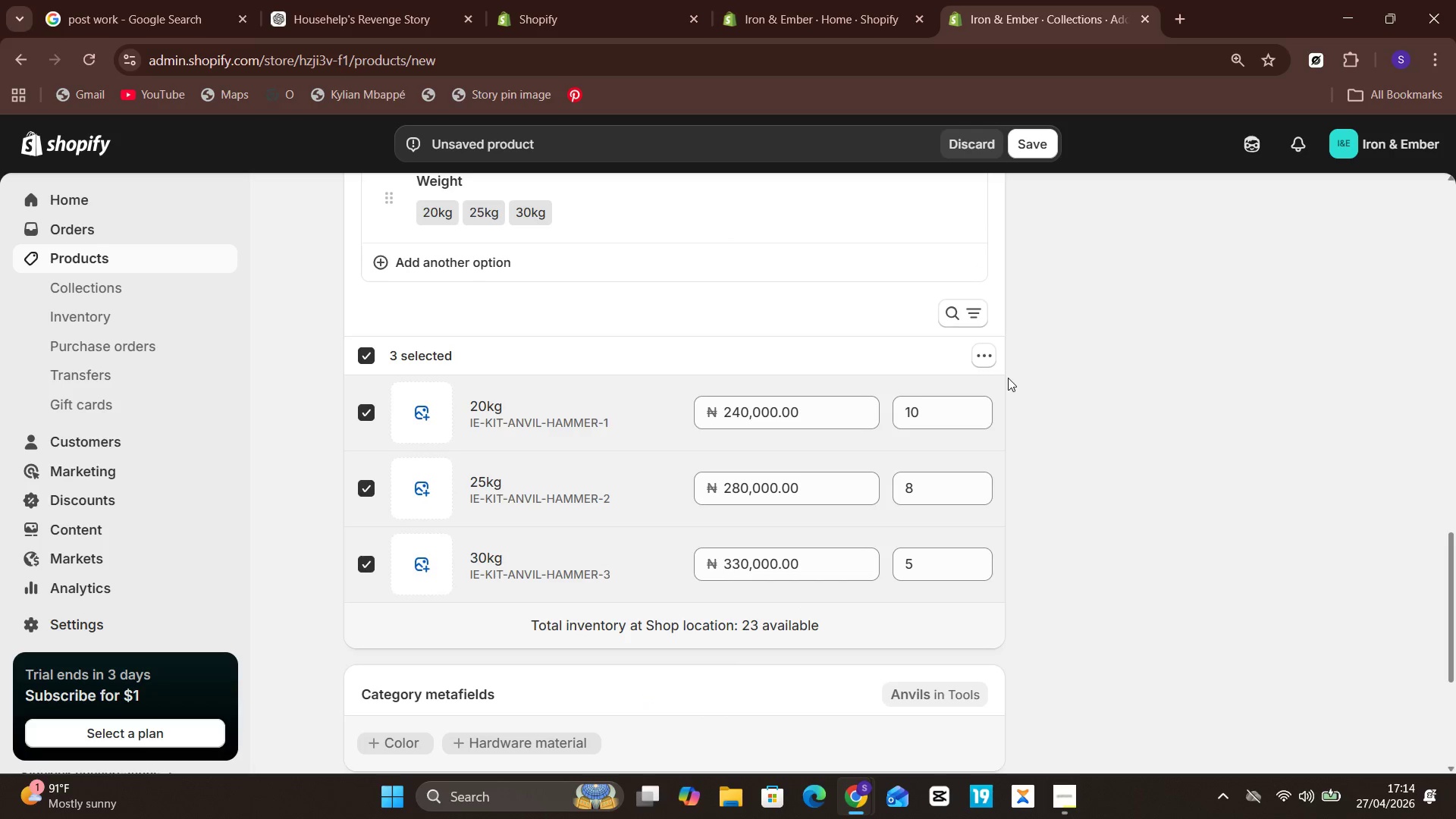 
left_click([984, 363])
 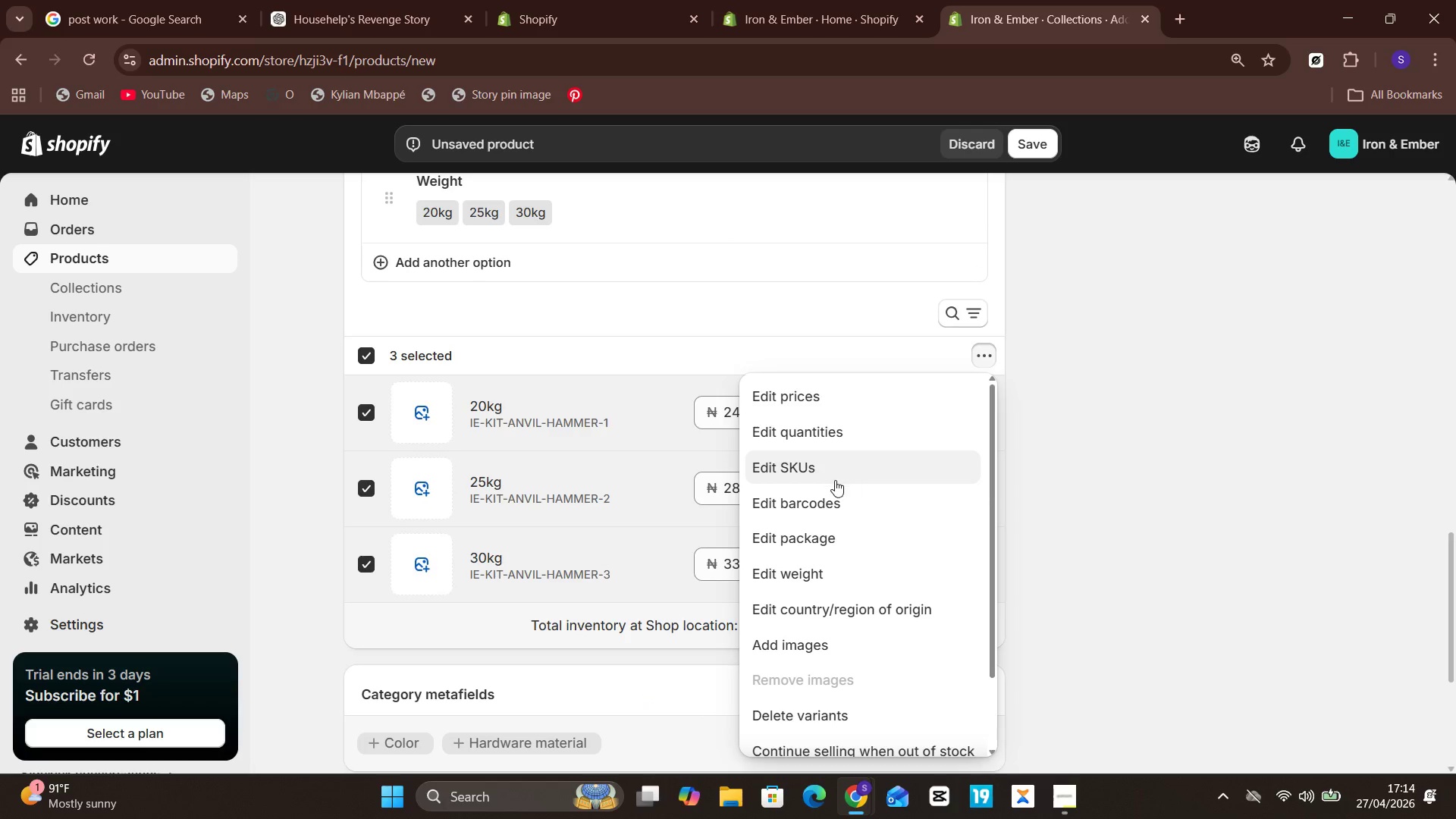 
left_click([830, 482])
 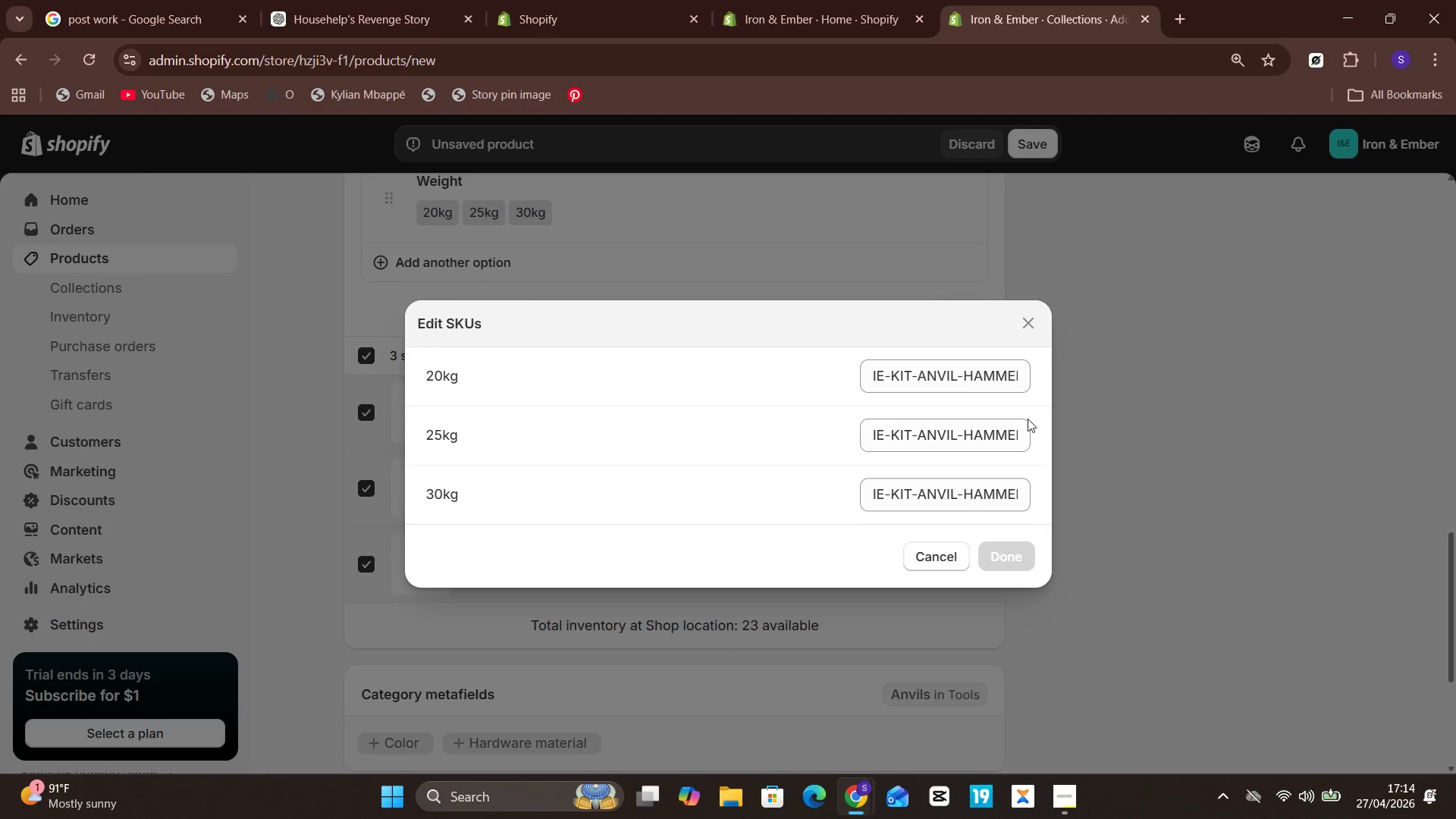 
wait(7.06)
 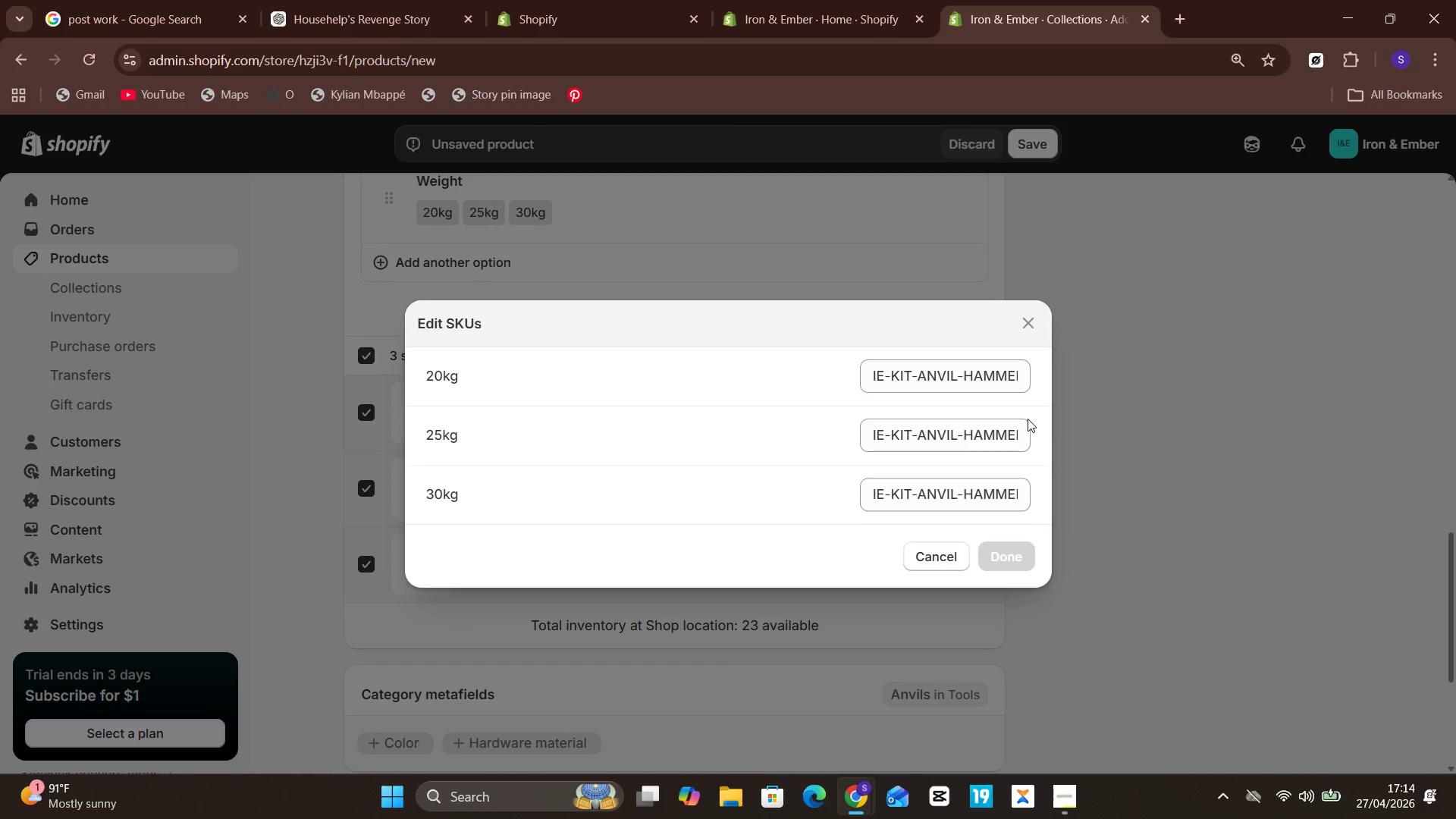 
left_click([980, 379])
 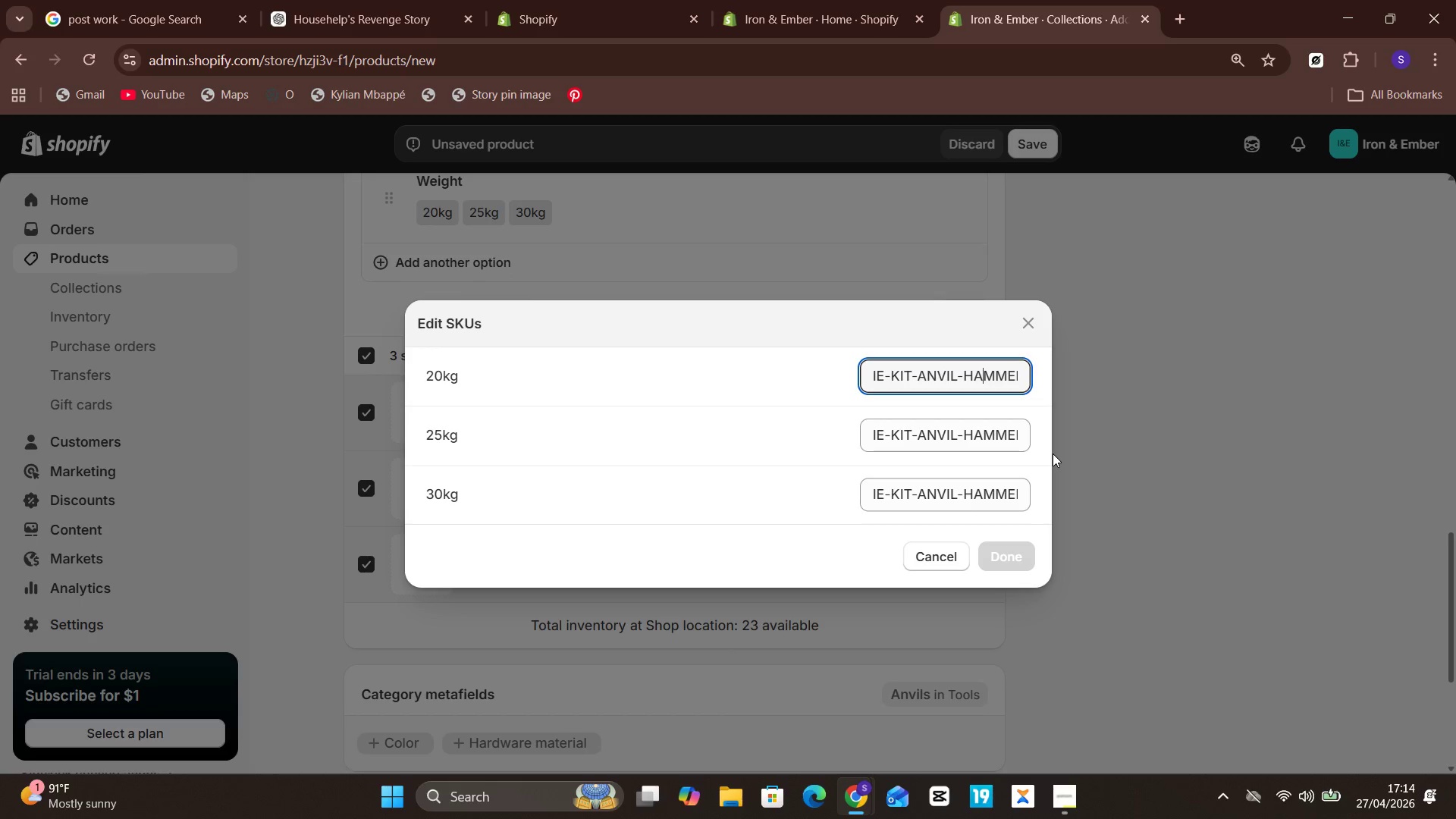 
hold_key(key=Unknown, duration=1.34)
 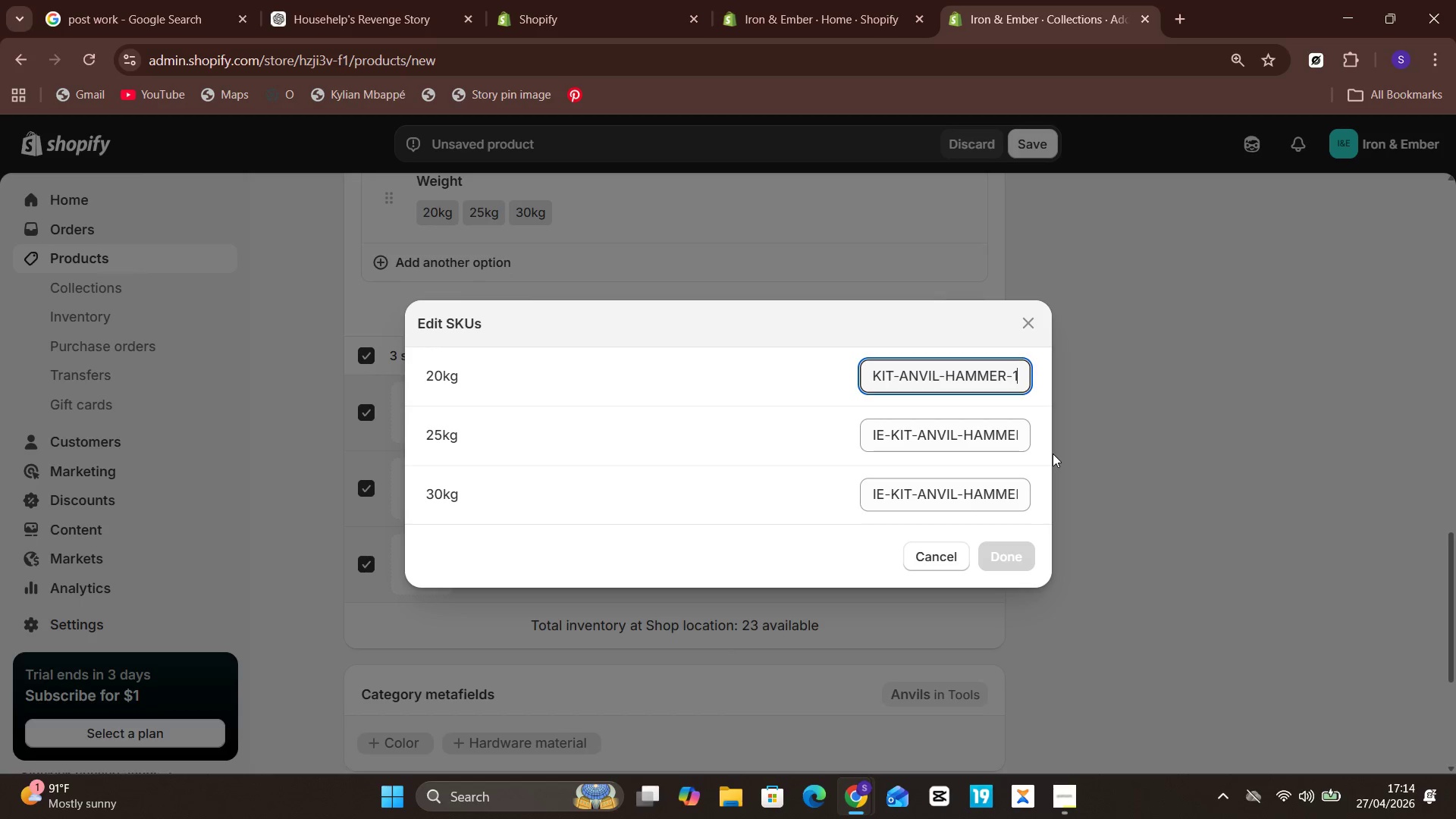 
hold_key(key=ArrowRight, duration=1.31)
 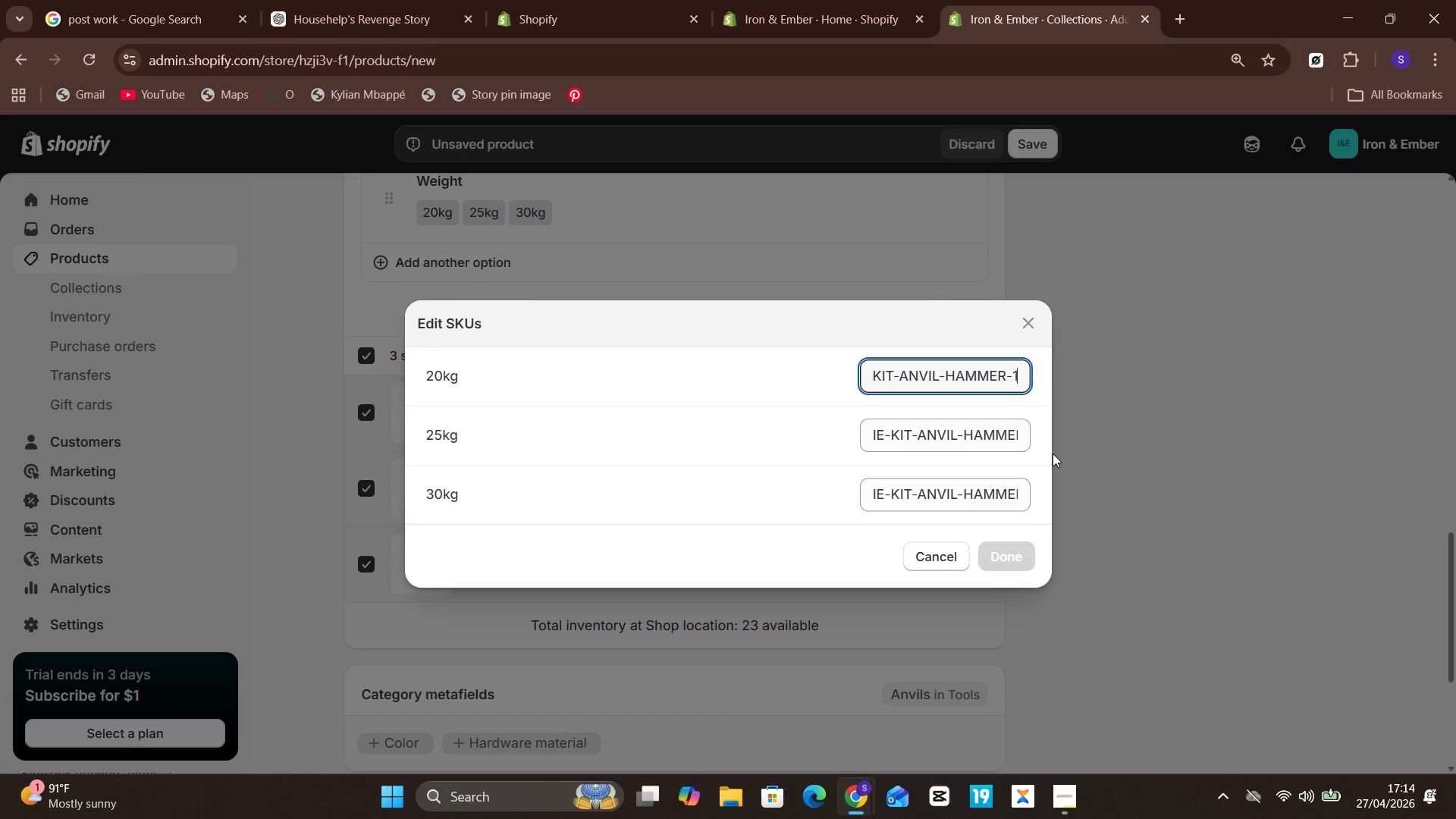 
hold_key(key=Backspace, duration=0.61)
 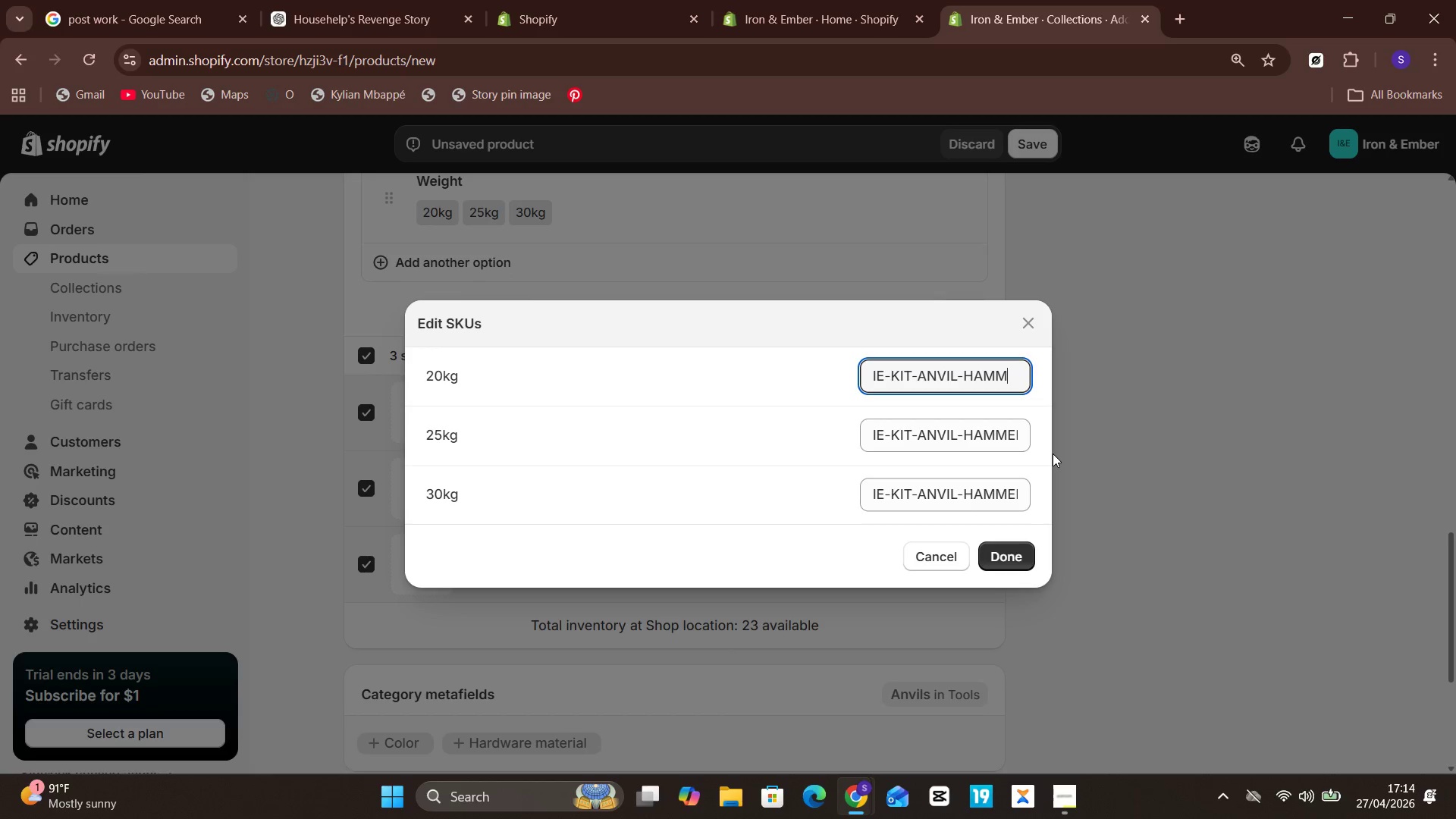 
key(Backspace)
 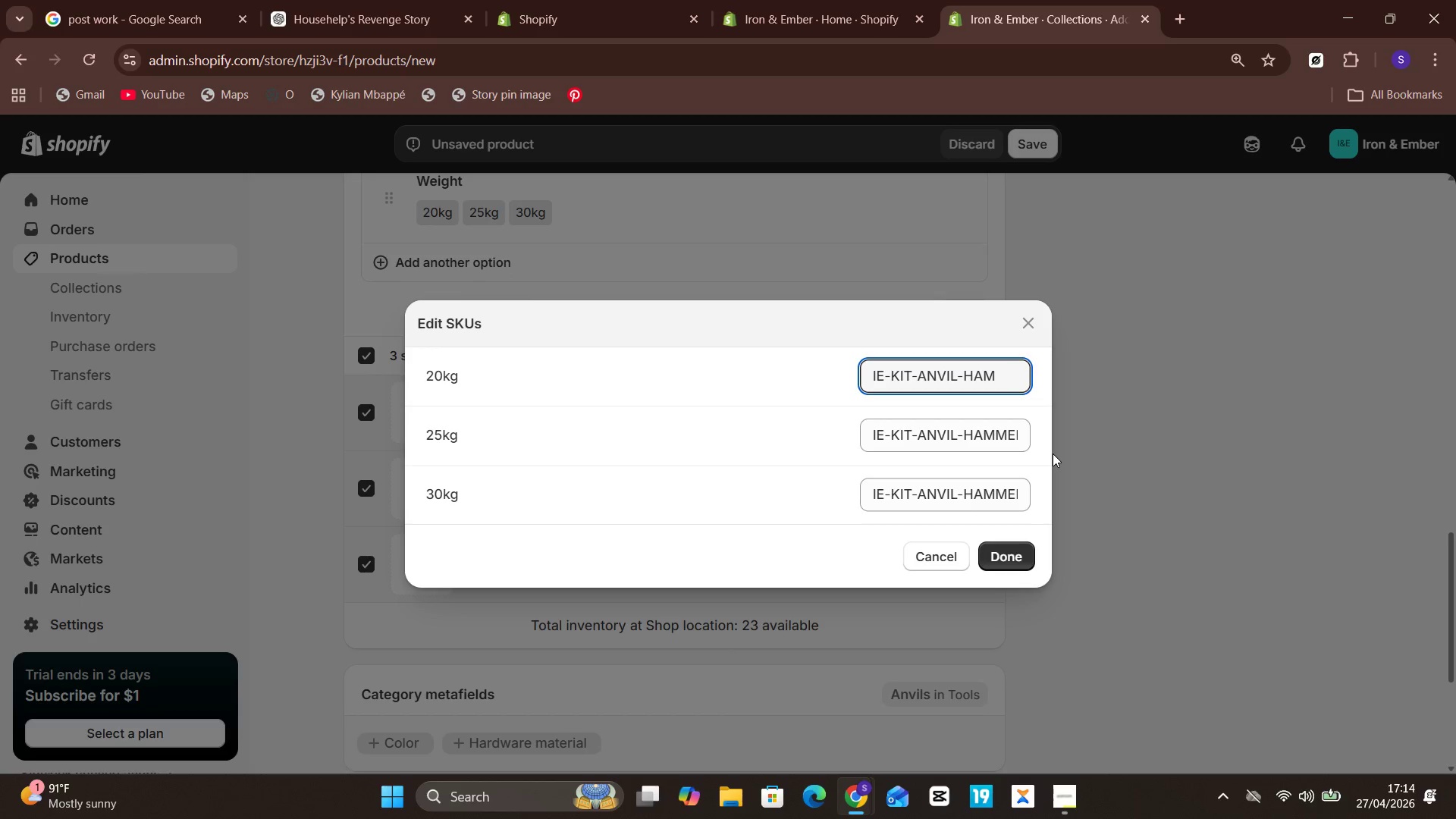 
key(Backspace)
 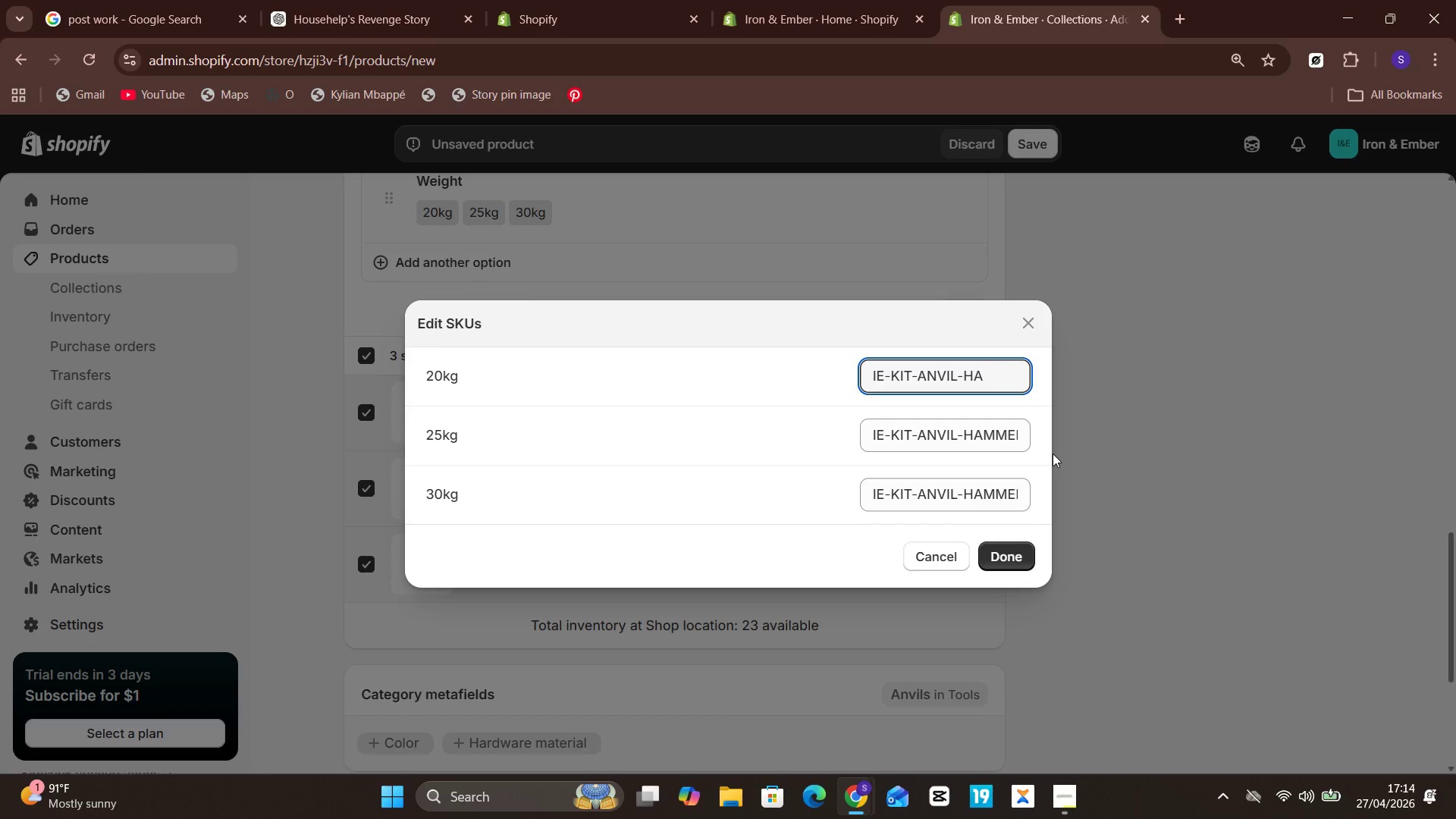 
key(Backspace)
 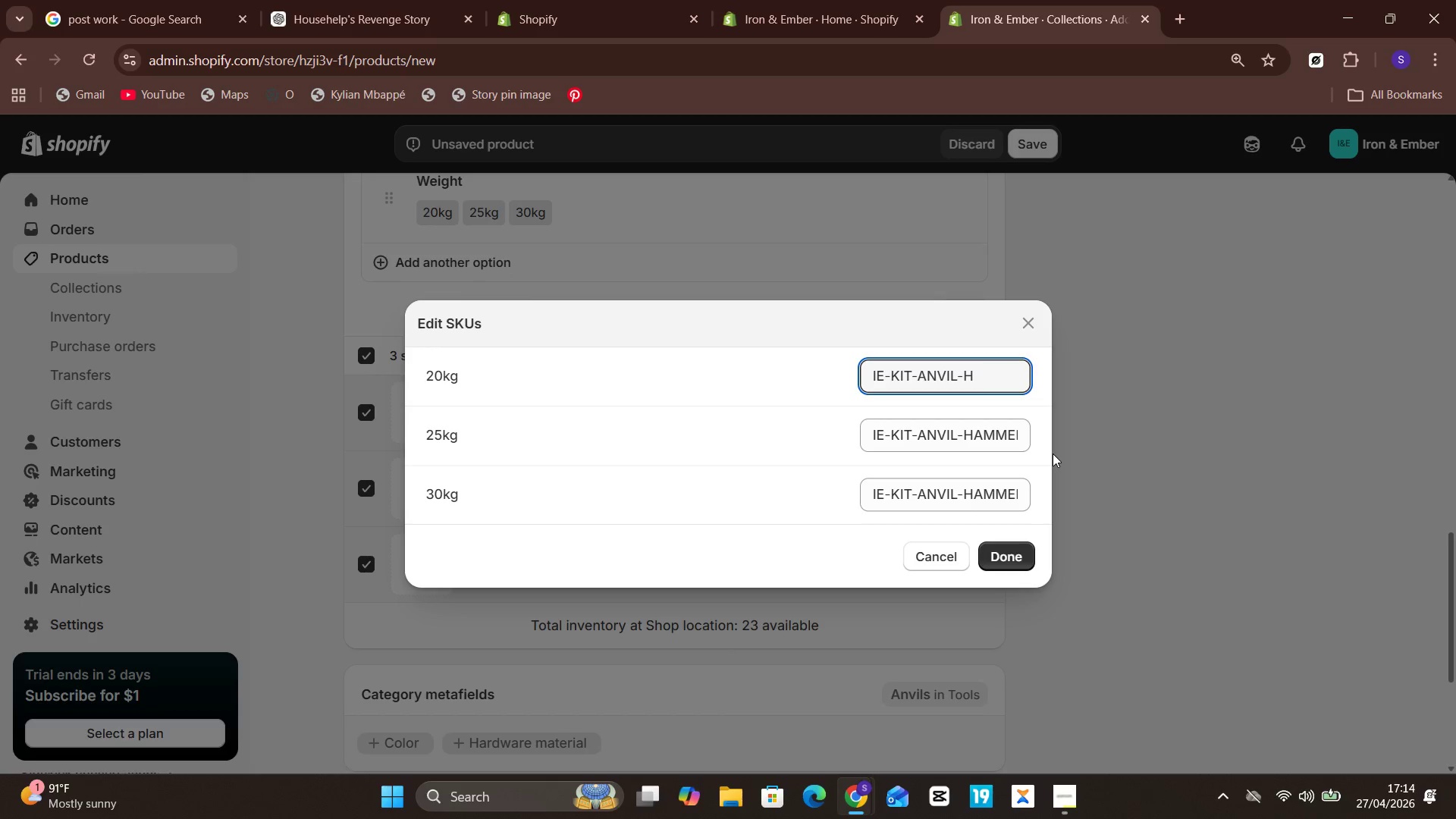 
key(Backspace)
 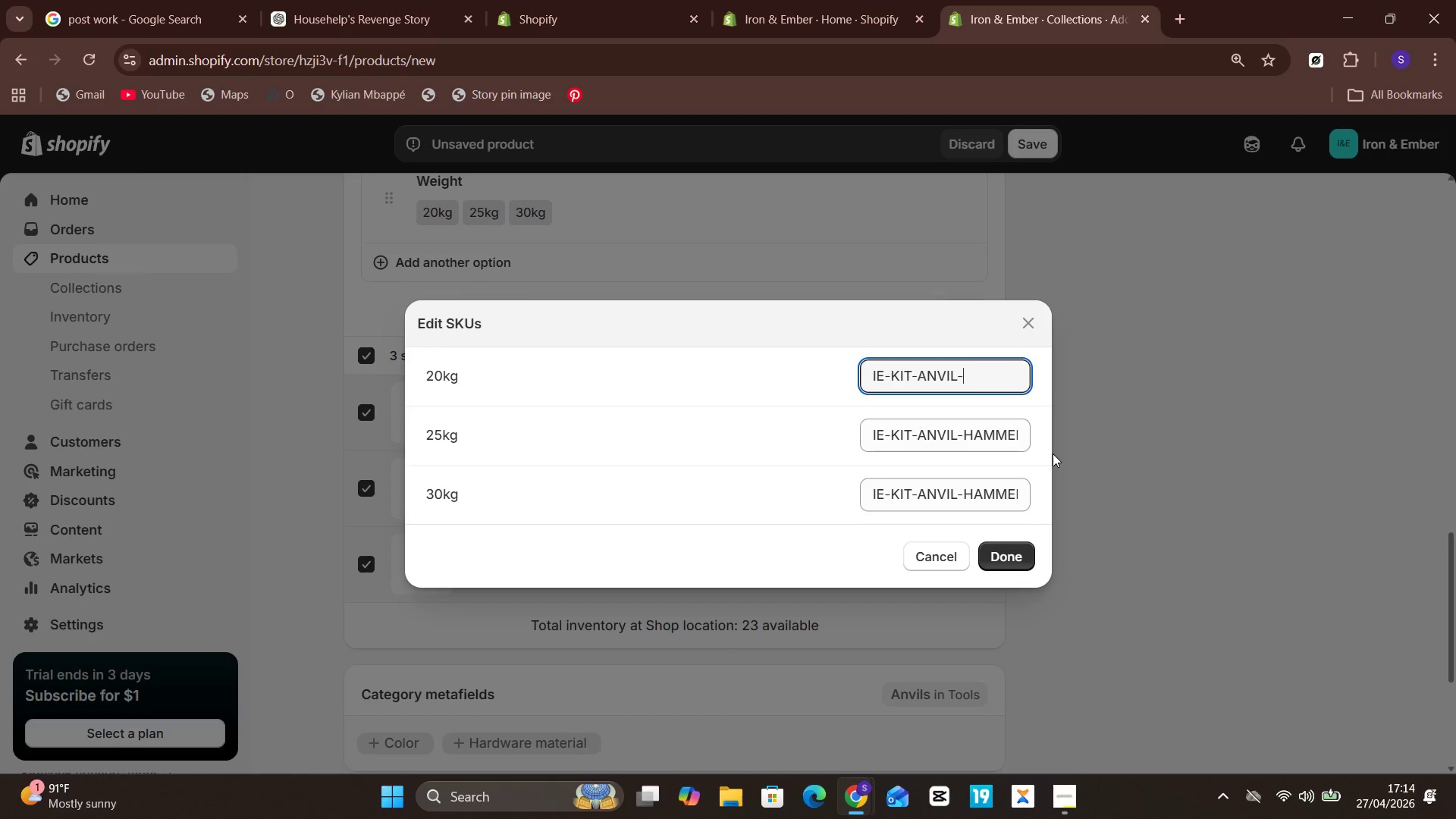 
wait(6.23)
 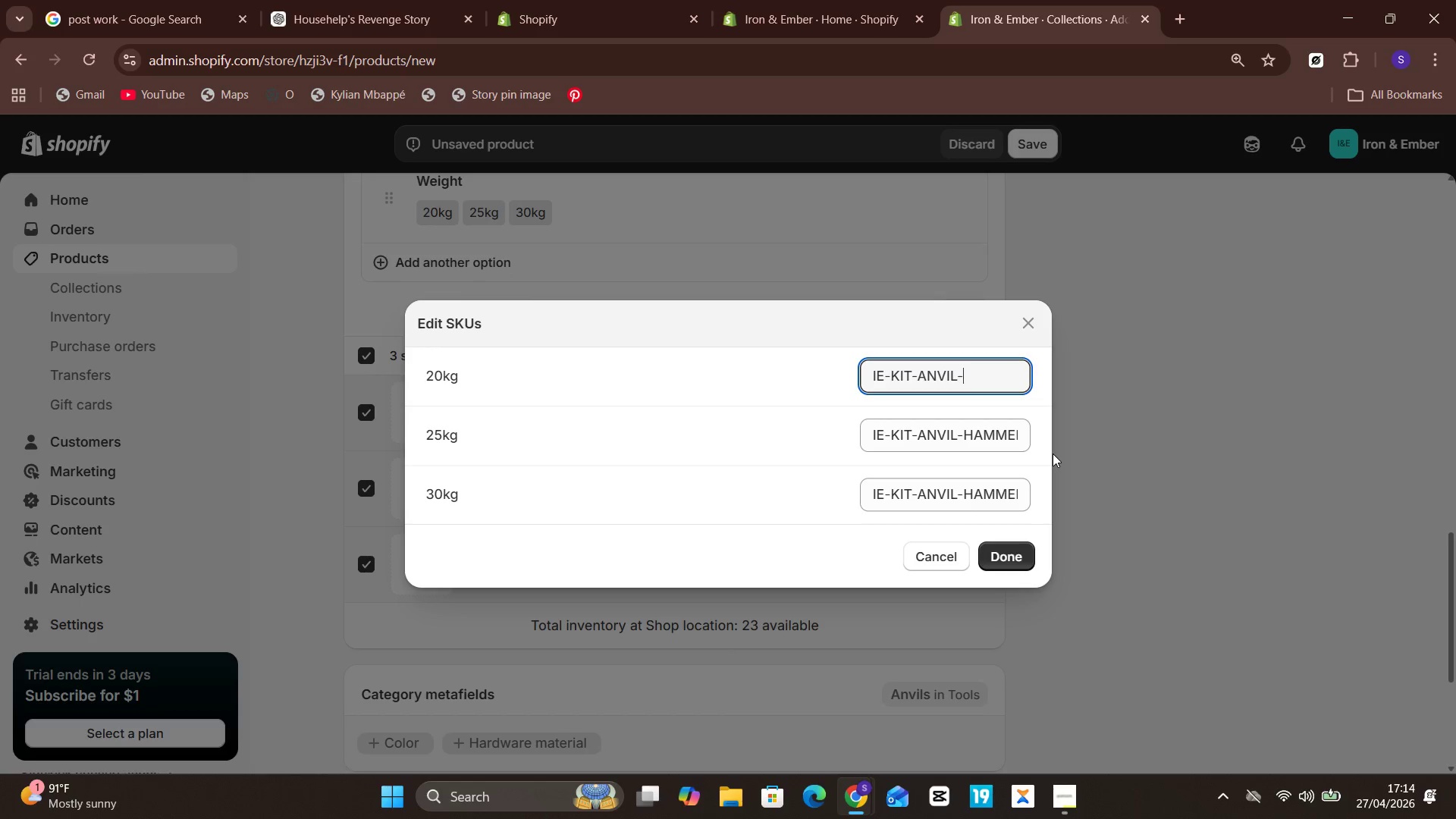 
type(20KG)
 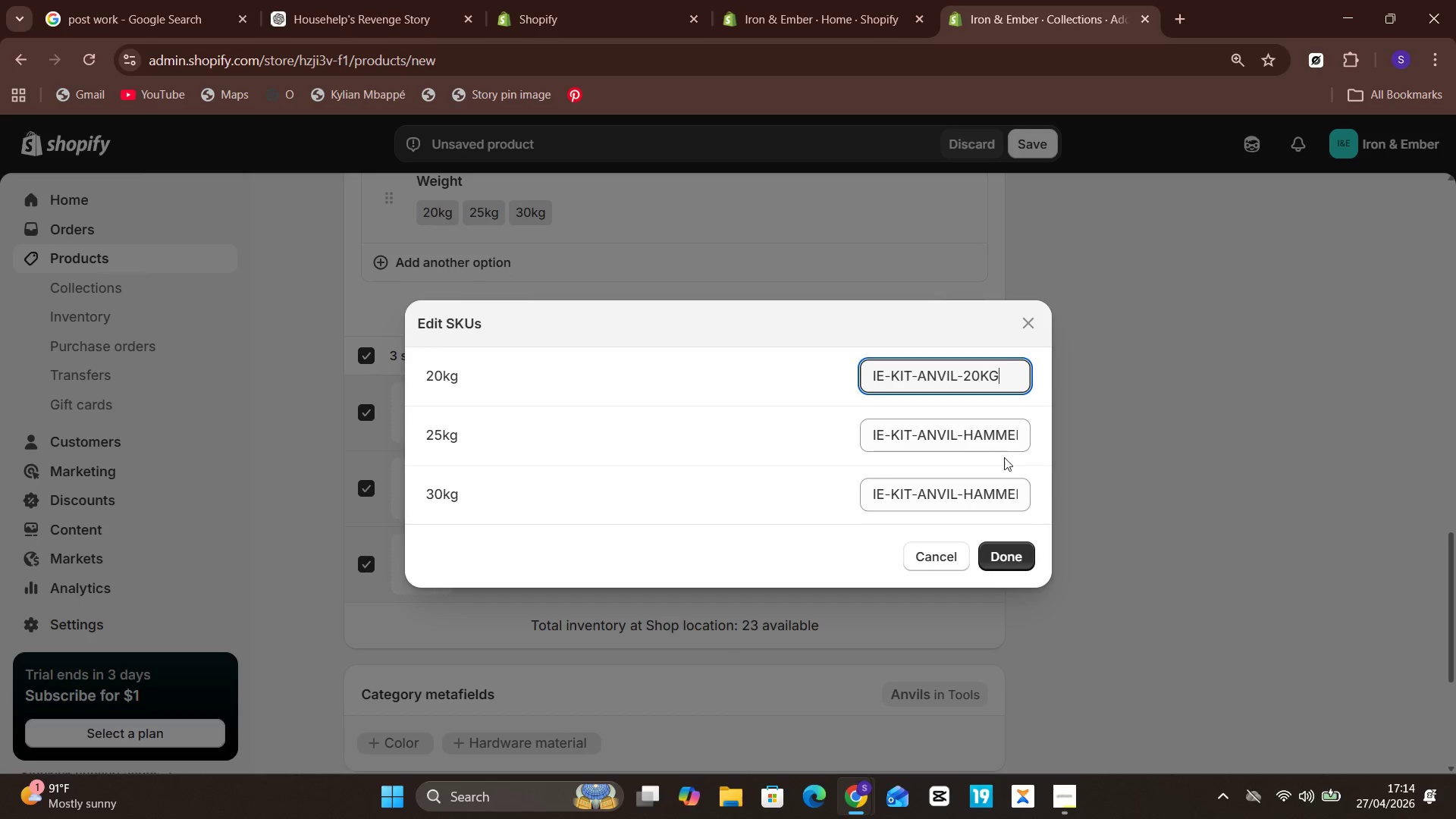 
left_click([994, 434])
 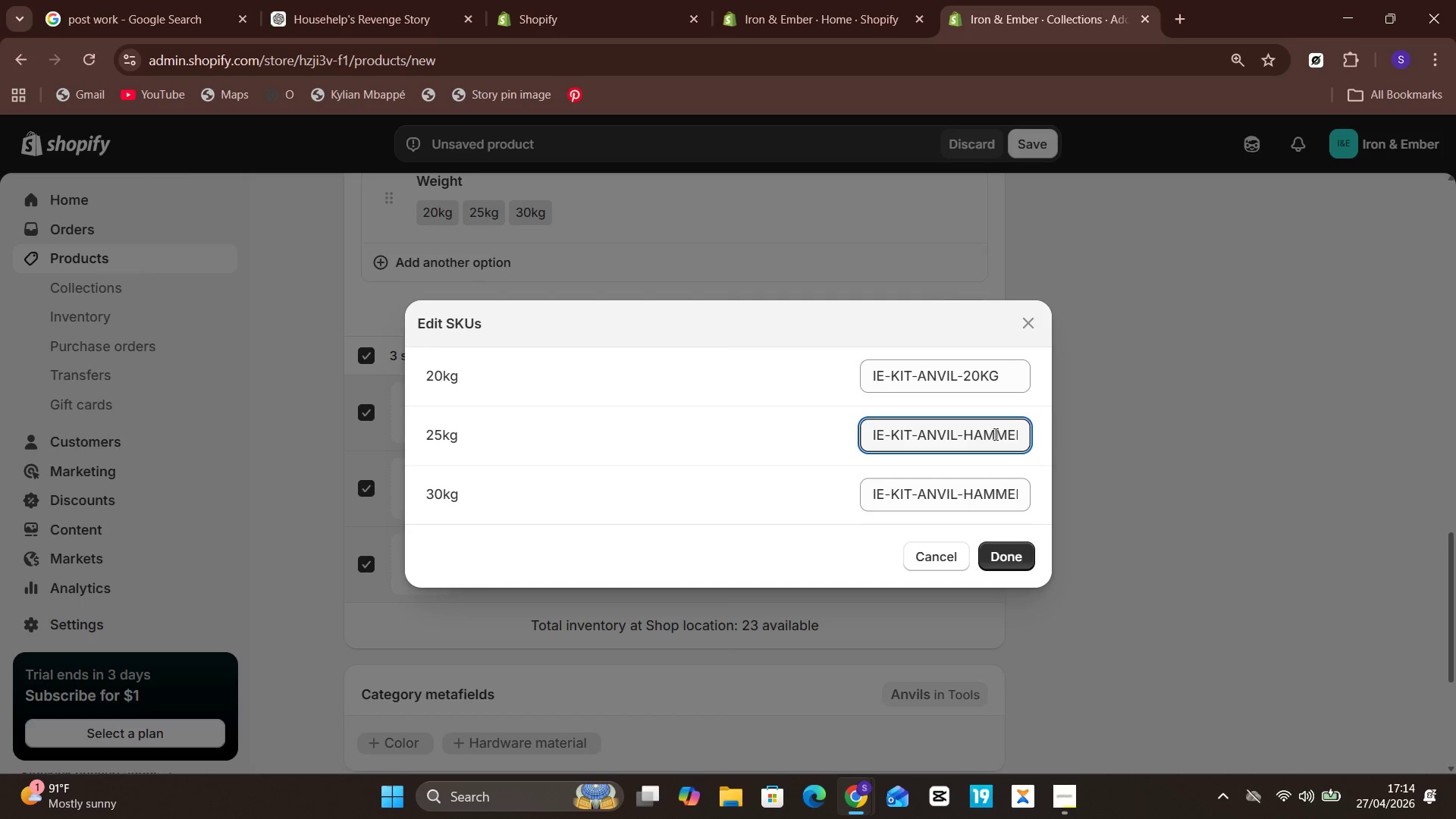 
hold_key(key=Unknown, duration=1.14)
 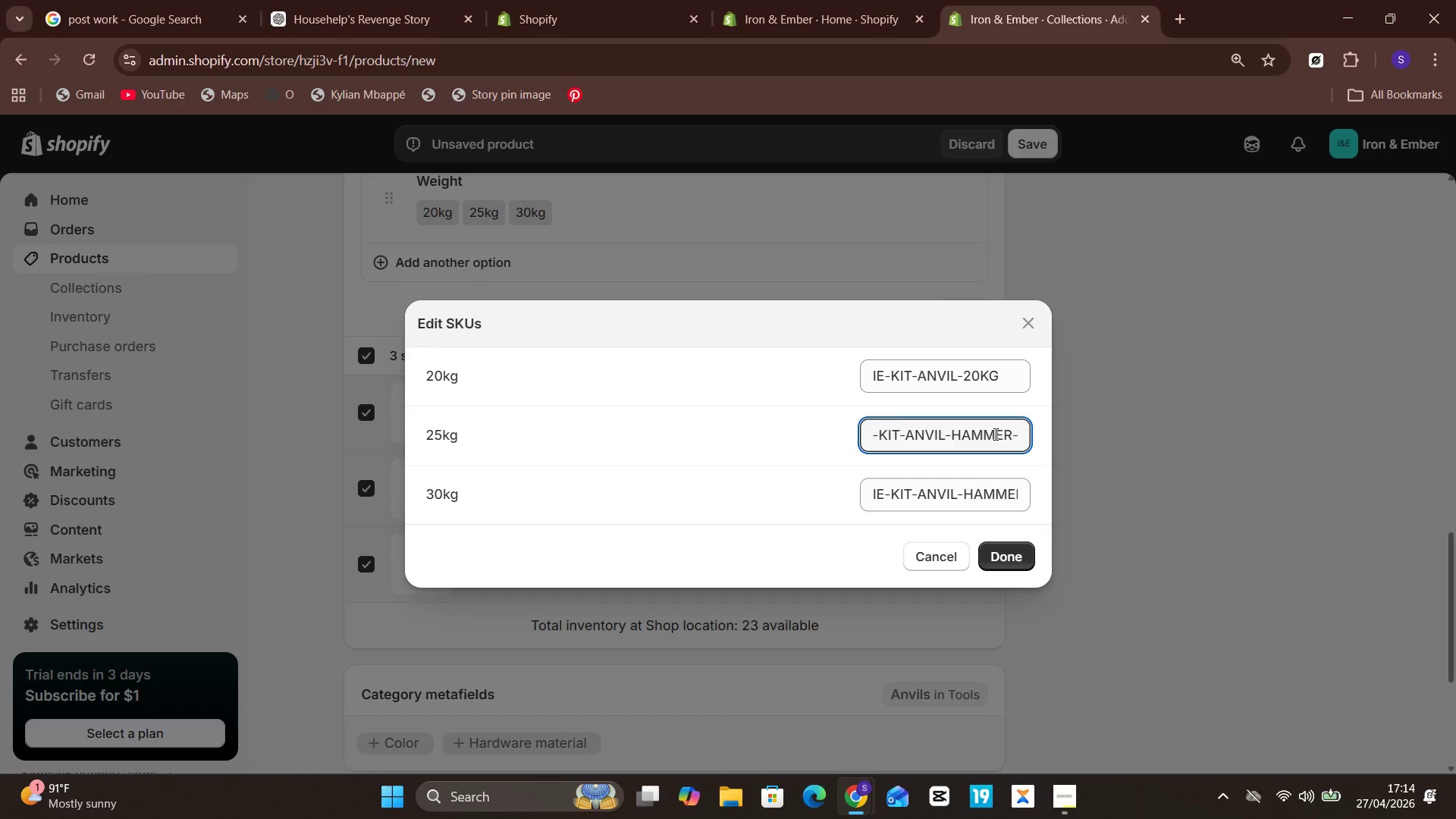 
hold_key(key=ArrowRight, duration=1.12)
 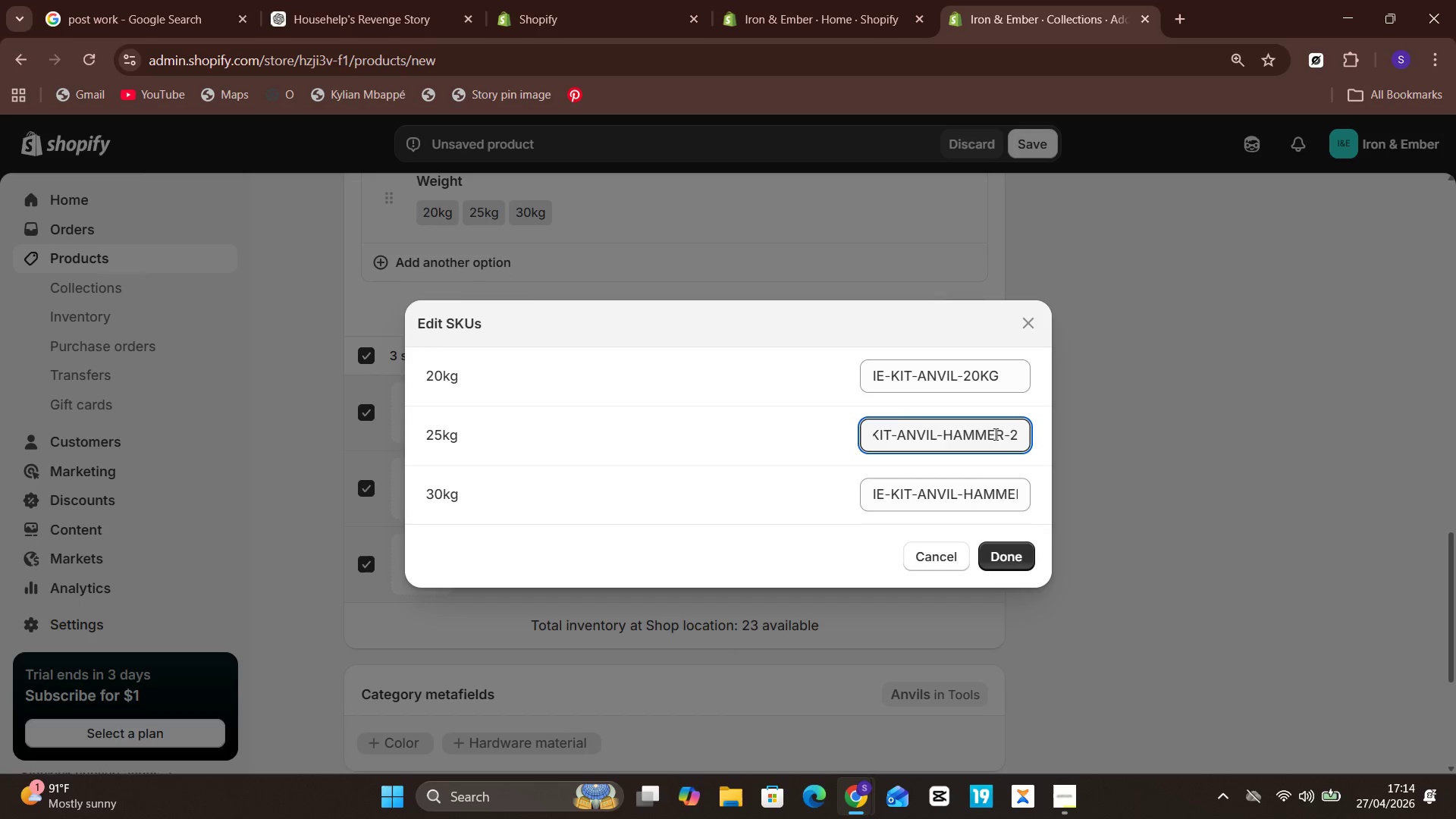 
hold_key(key=Backspace, duration=0.61)
 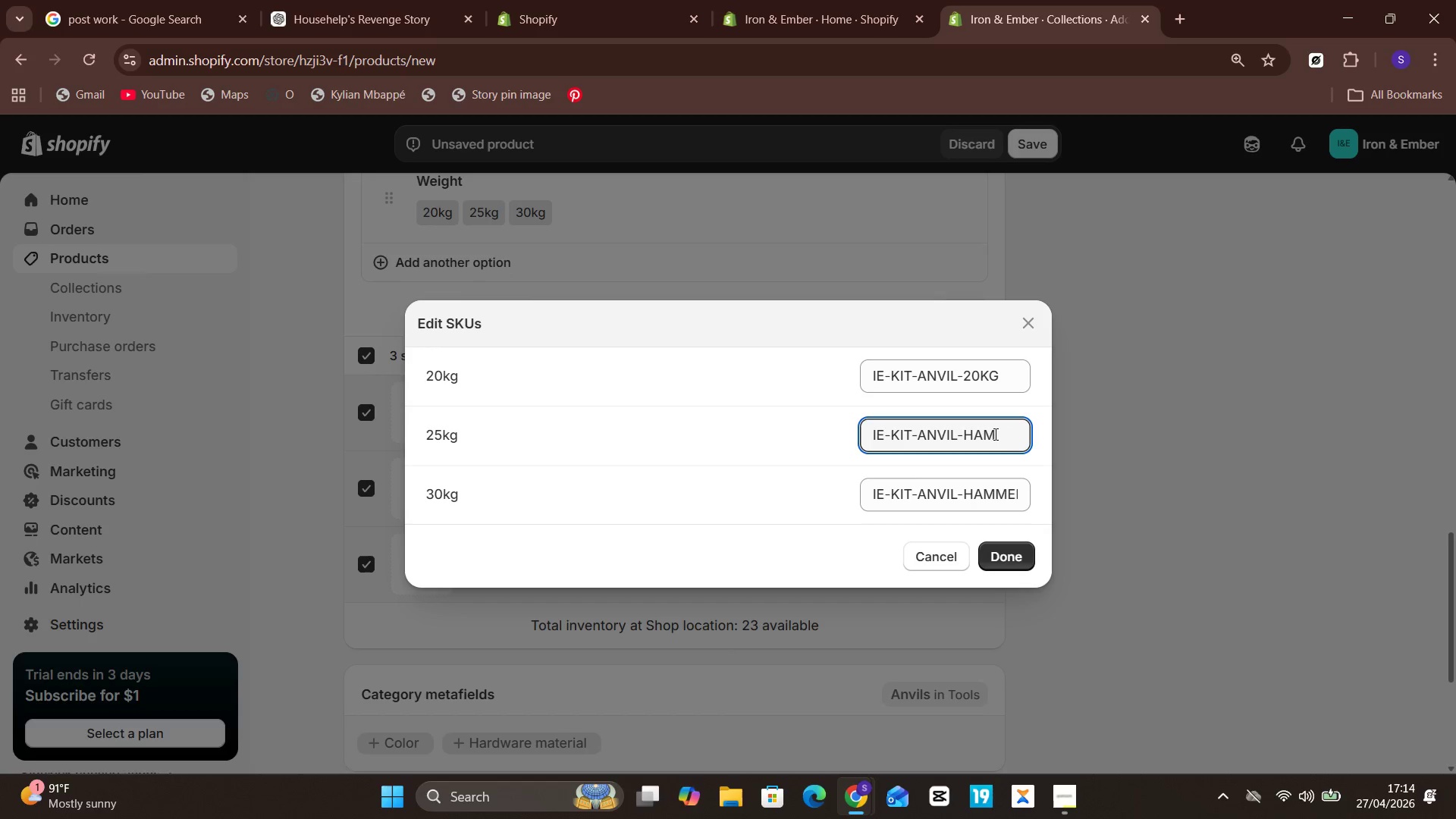 
key(Backspace)
key(Backspace)
key(Backspace)
key(Backspace)
type(25KG)
 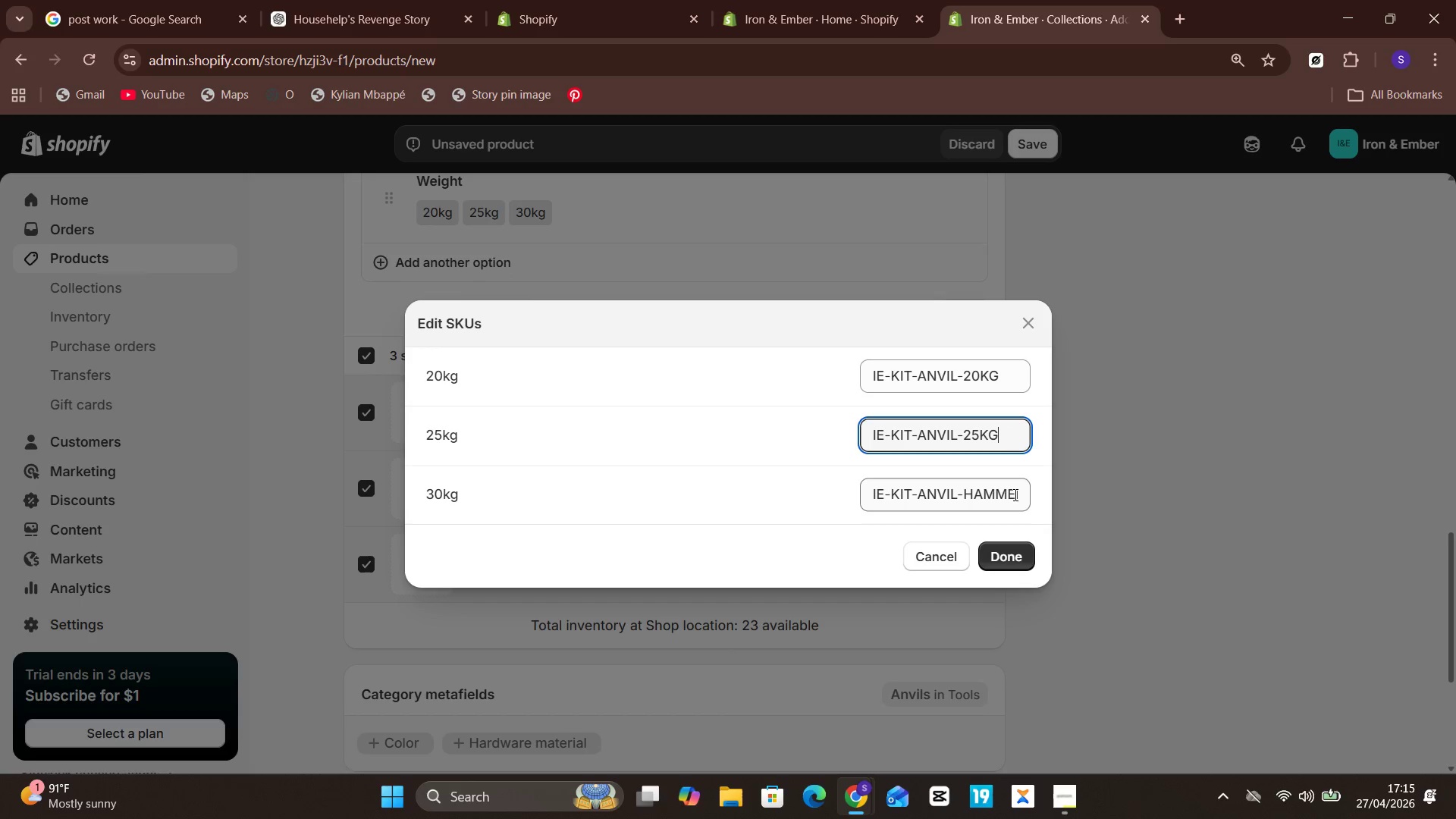 
left_click([1014, 496])
 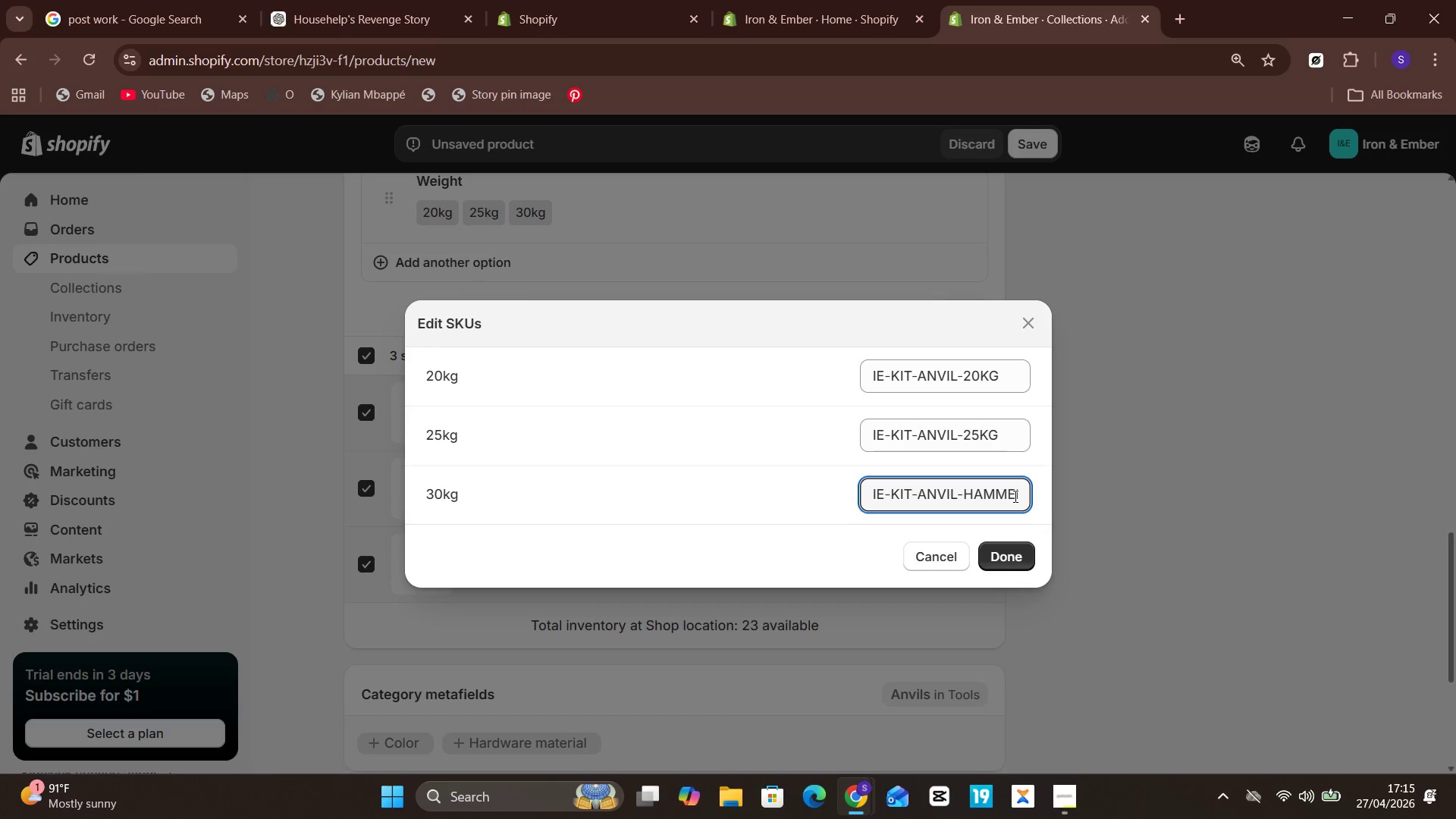 
hold_key(key=Unknown, duration=1.05)
 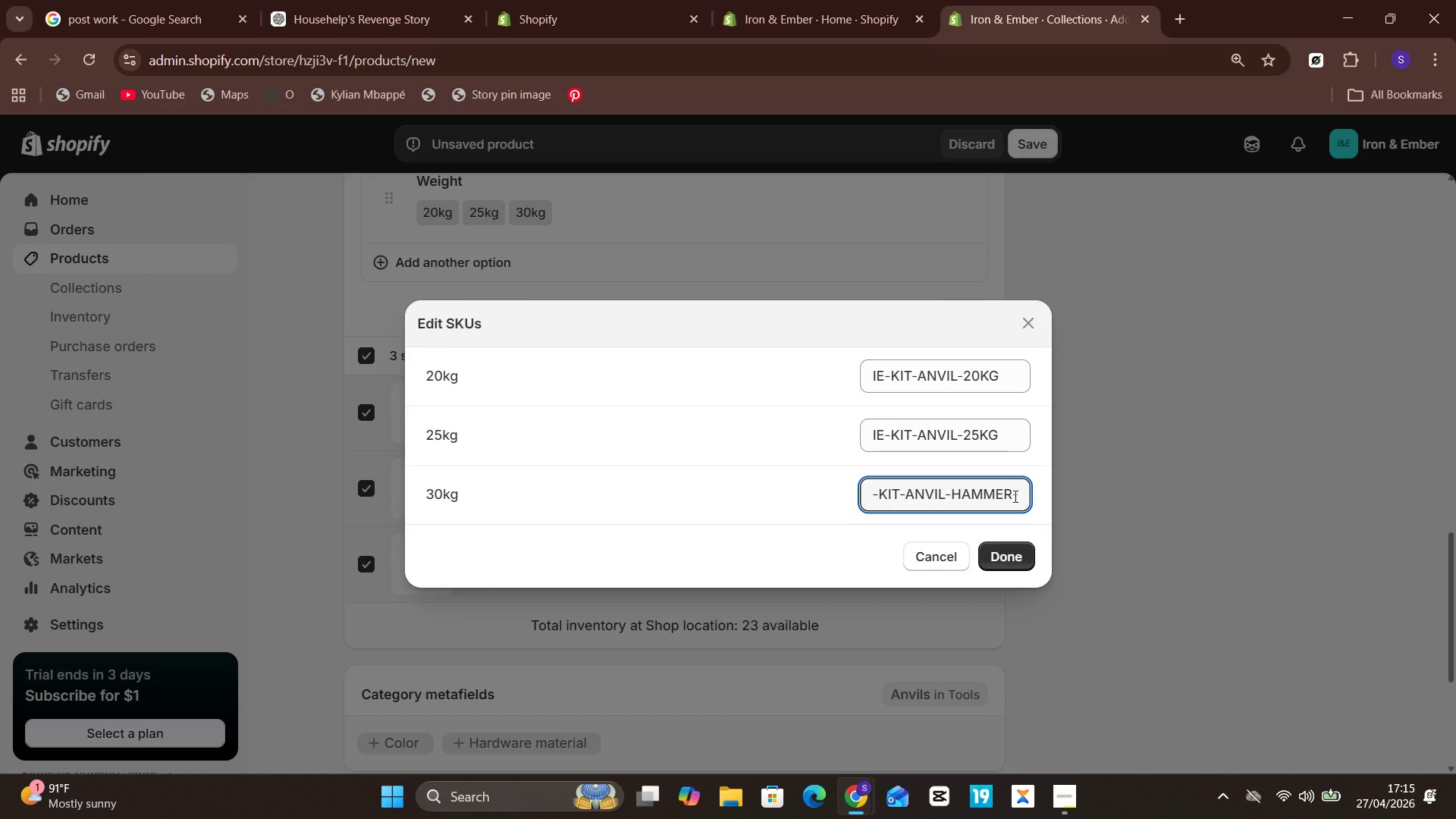 
hold_key(key=ArrowRight, duration=1.02)
 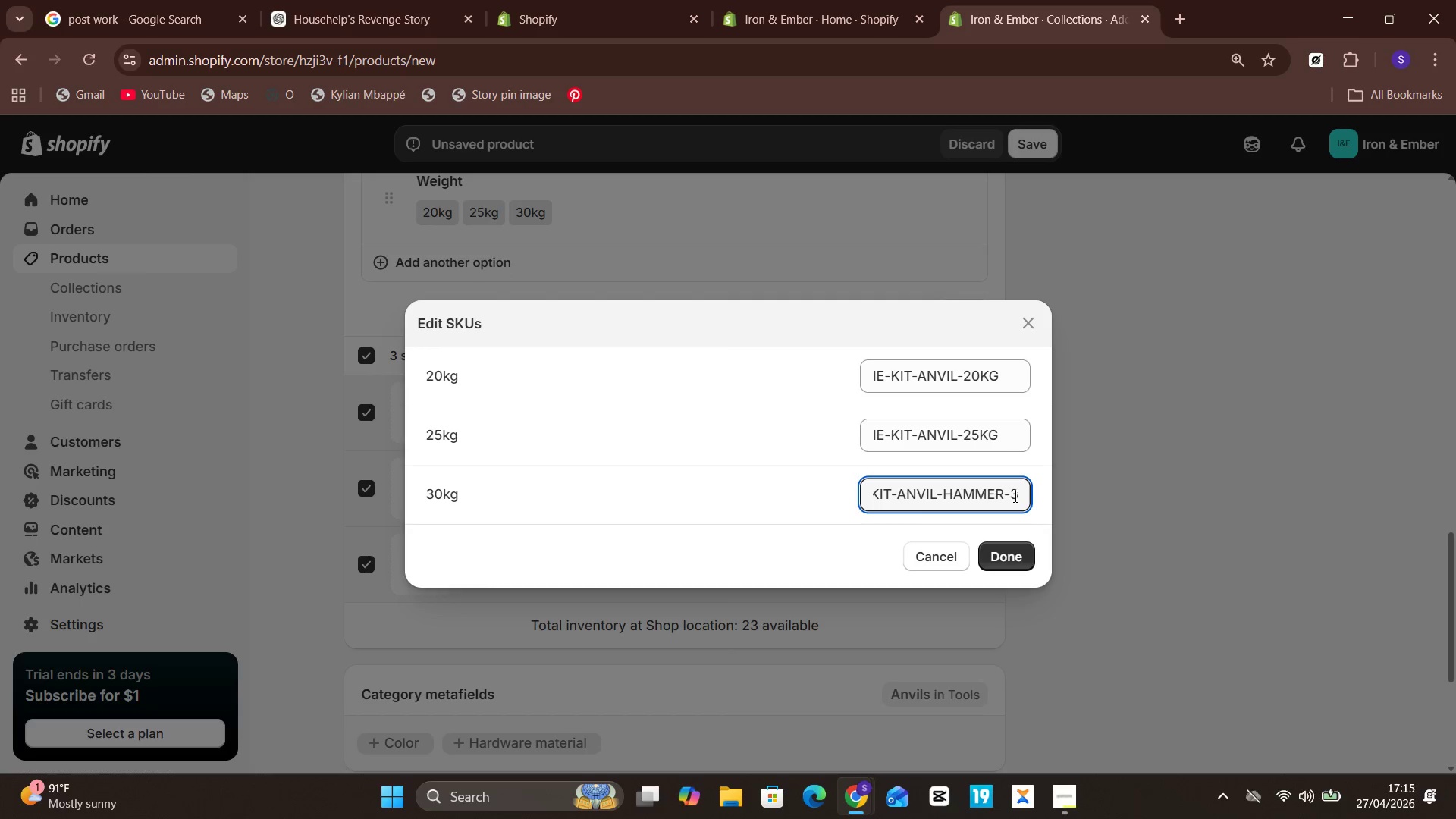 
hold_key(key=Backspace, duration=0.66)
 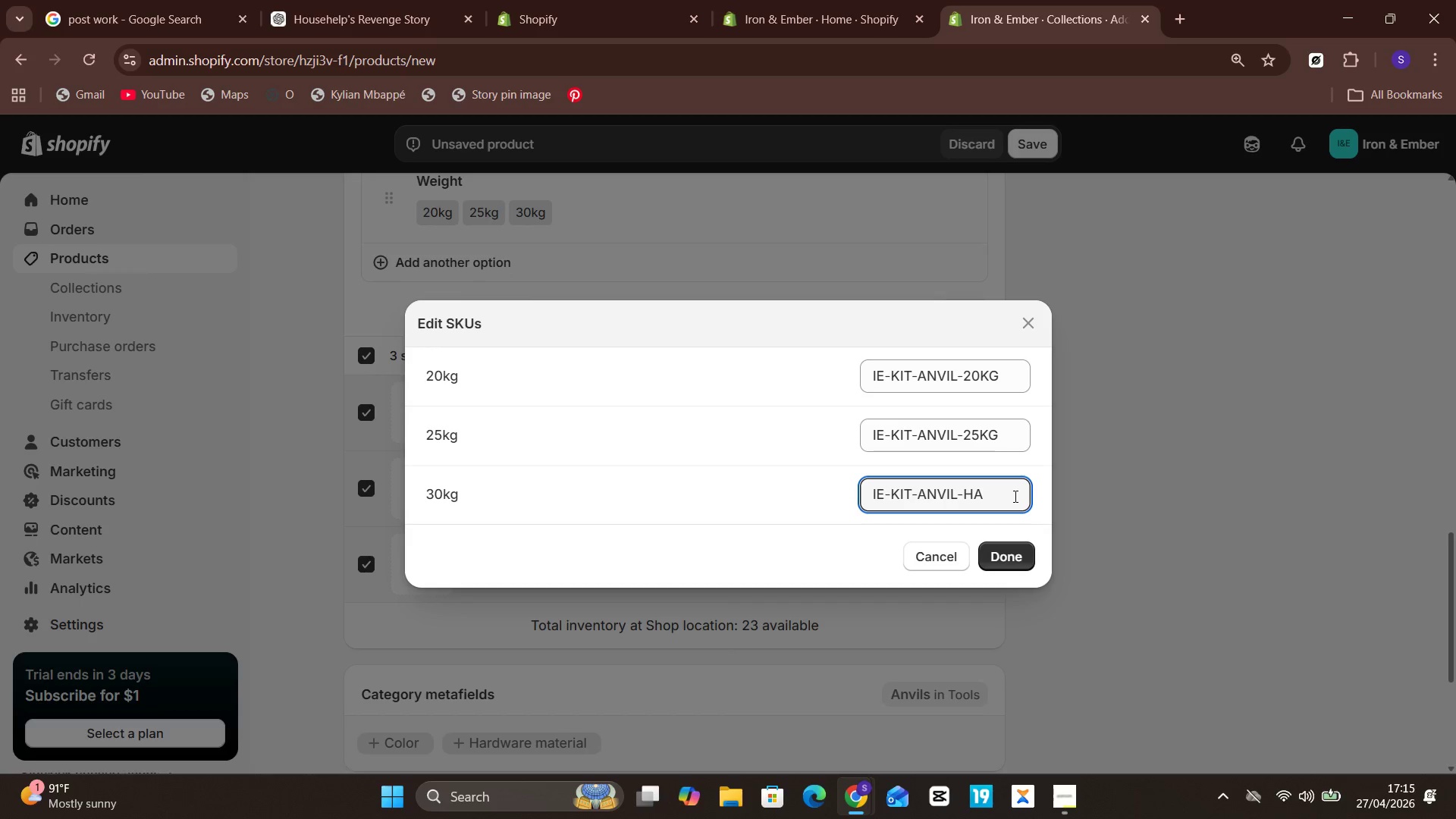 
key(Backspace)
key(Backspace)
type(30KG)
 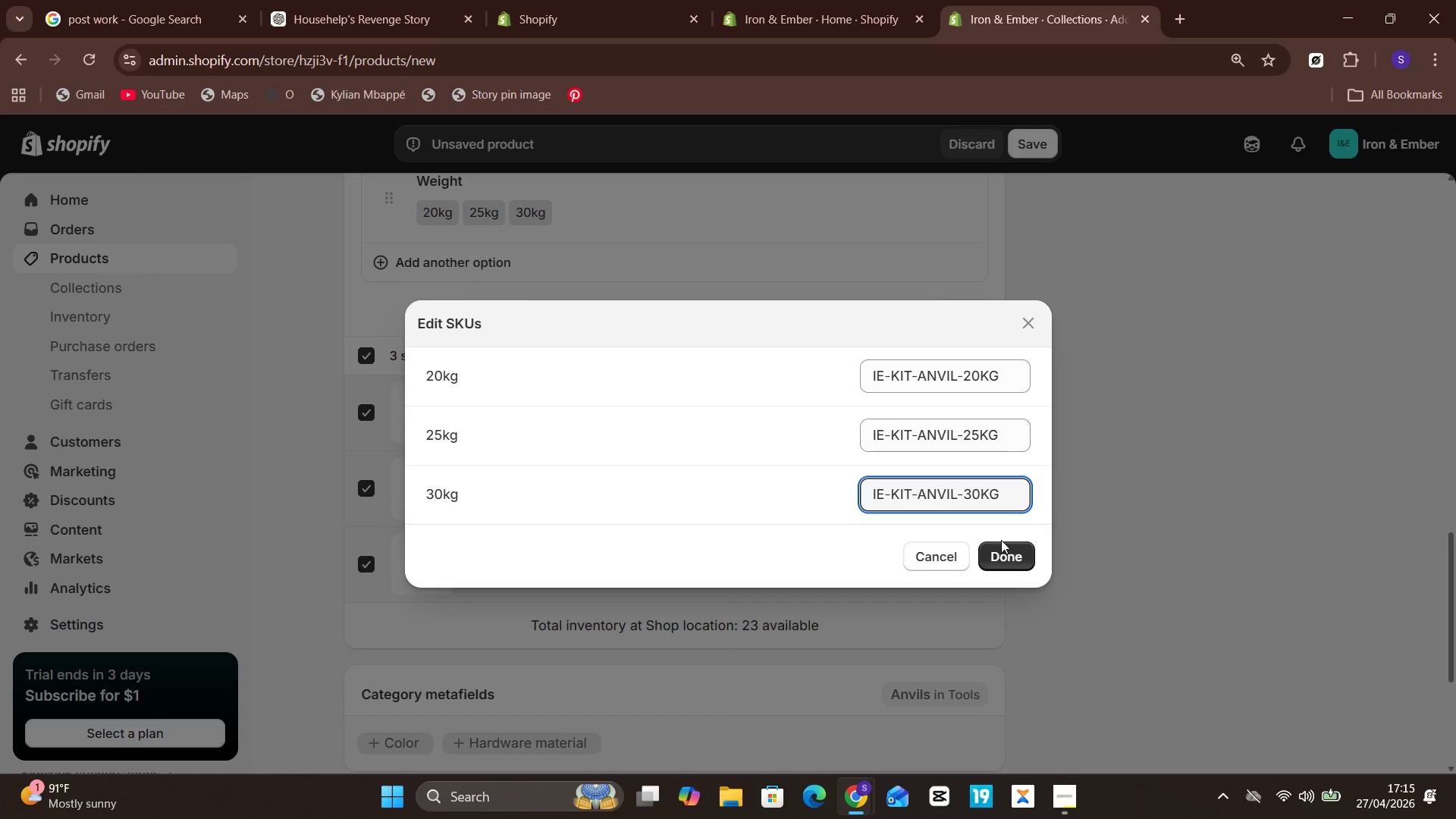 
left_click([996, 555])
 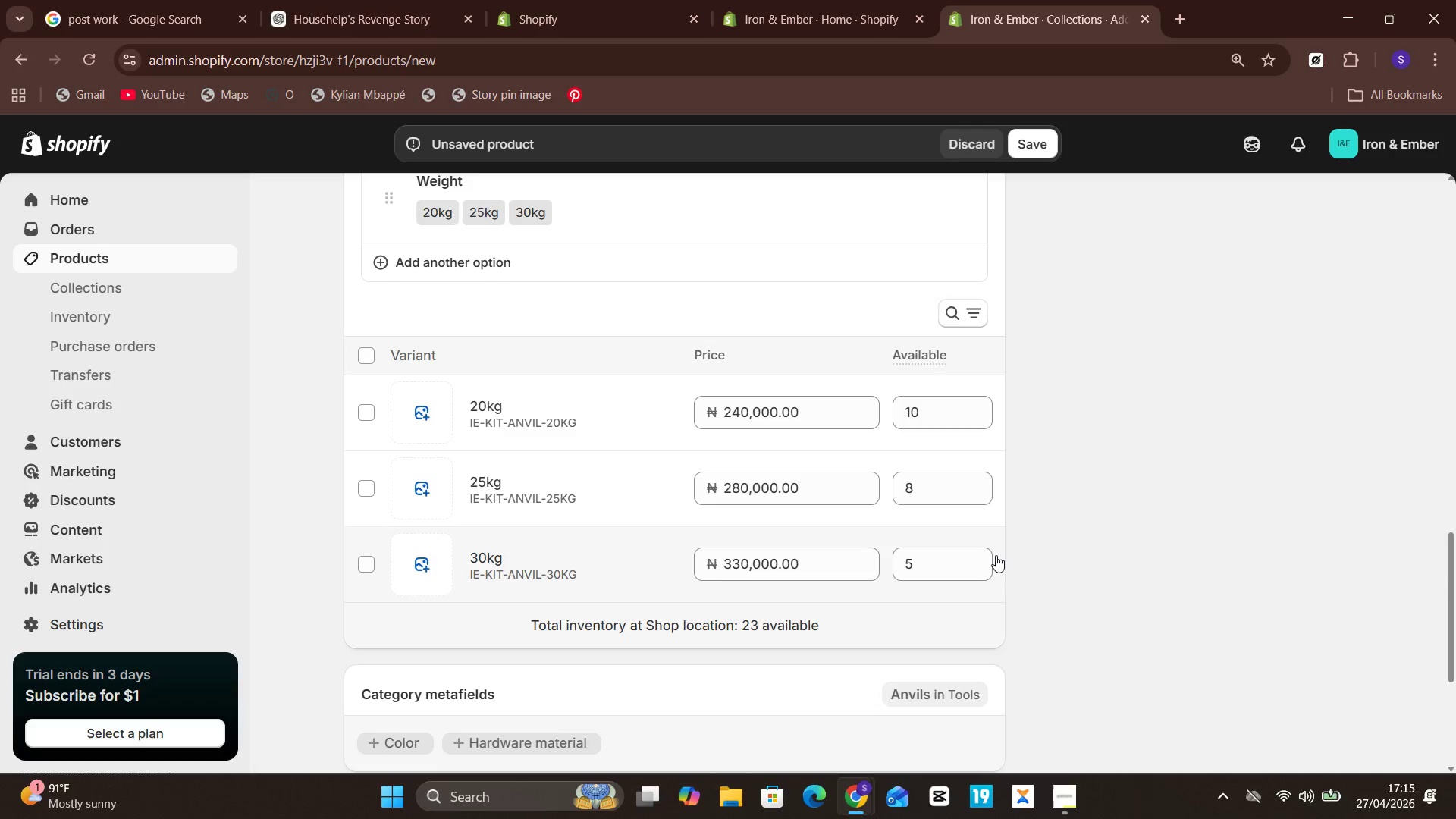 
wait(11.86)
 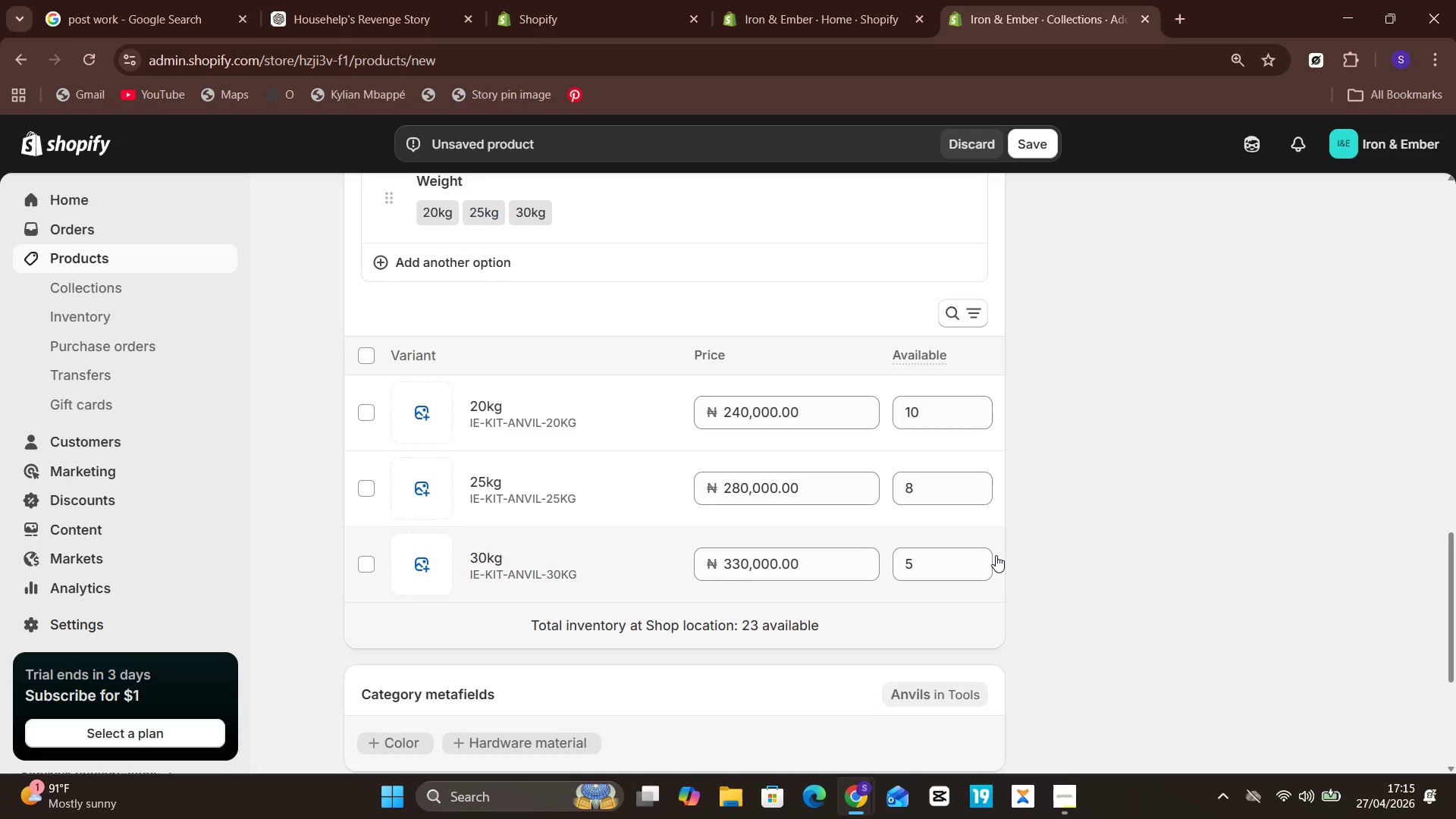 
left_click([1025, 149])
 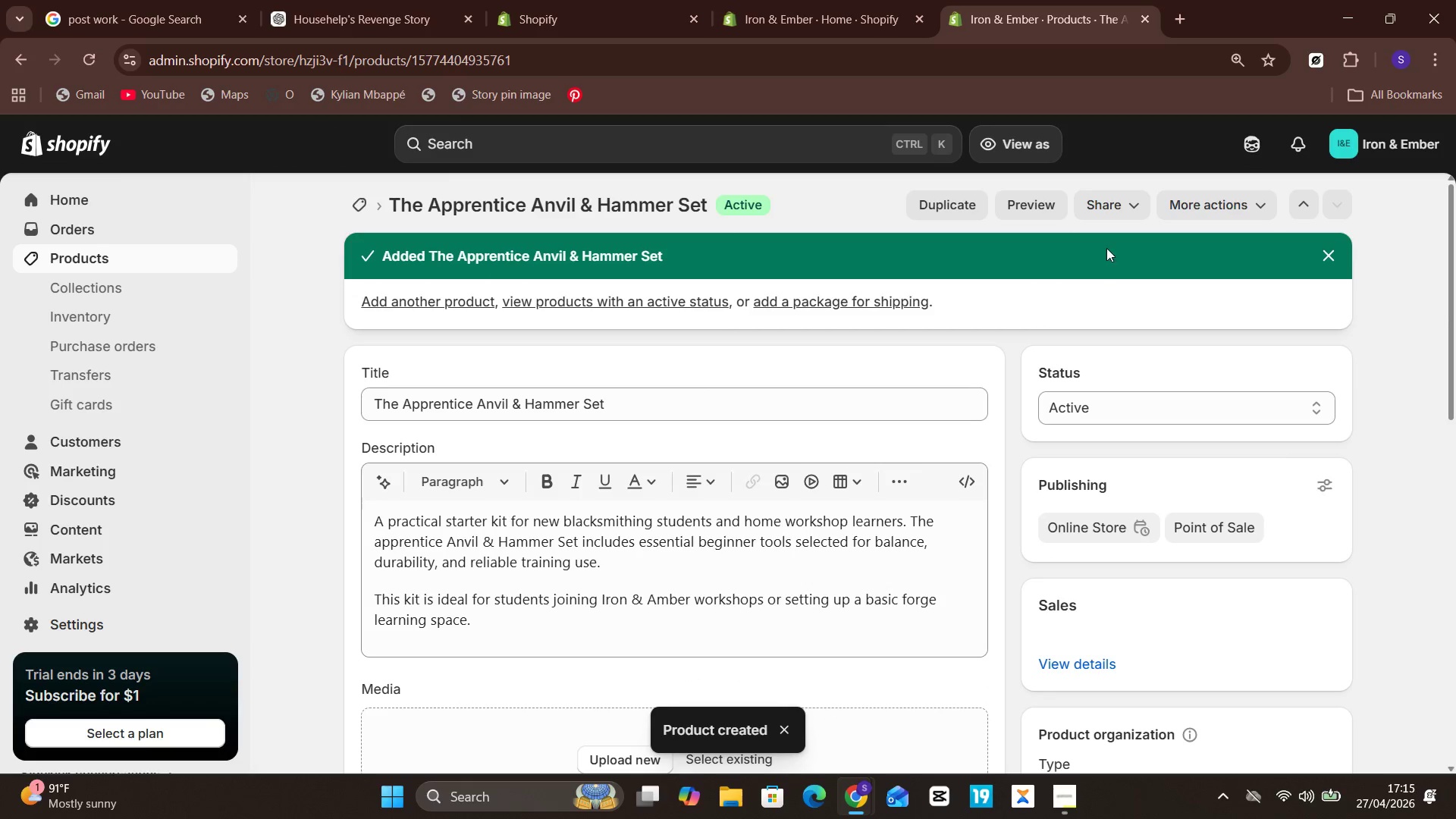 
wait(14.08)
 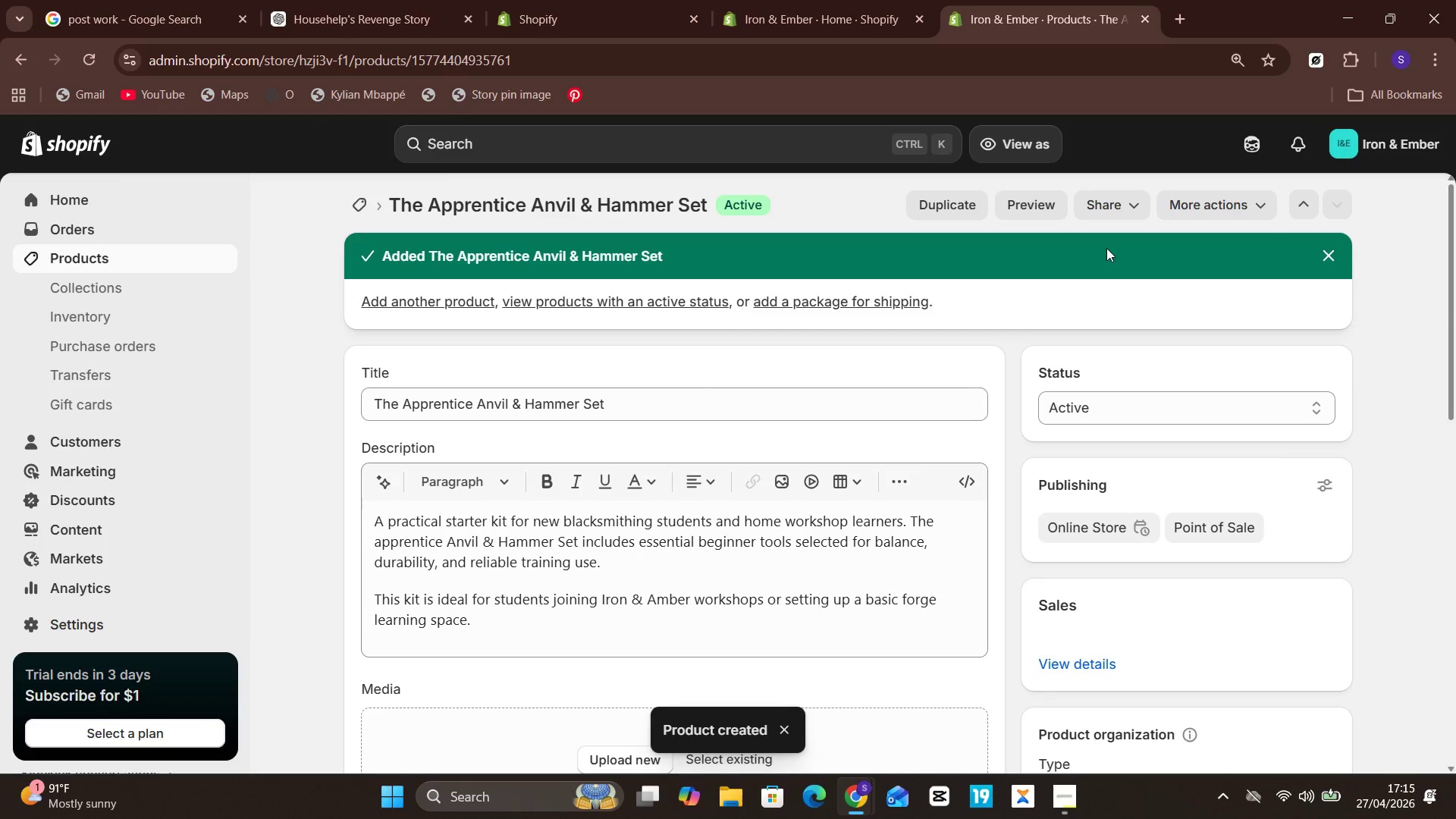 
left_click([147, 259])
 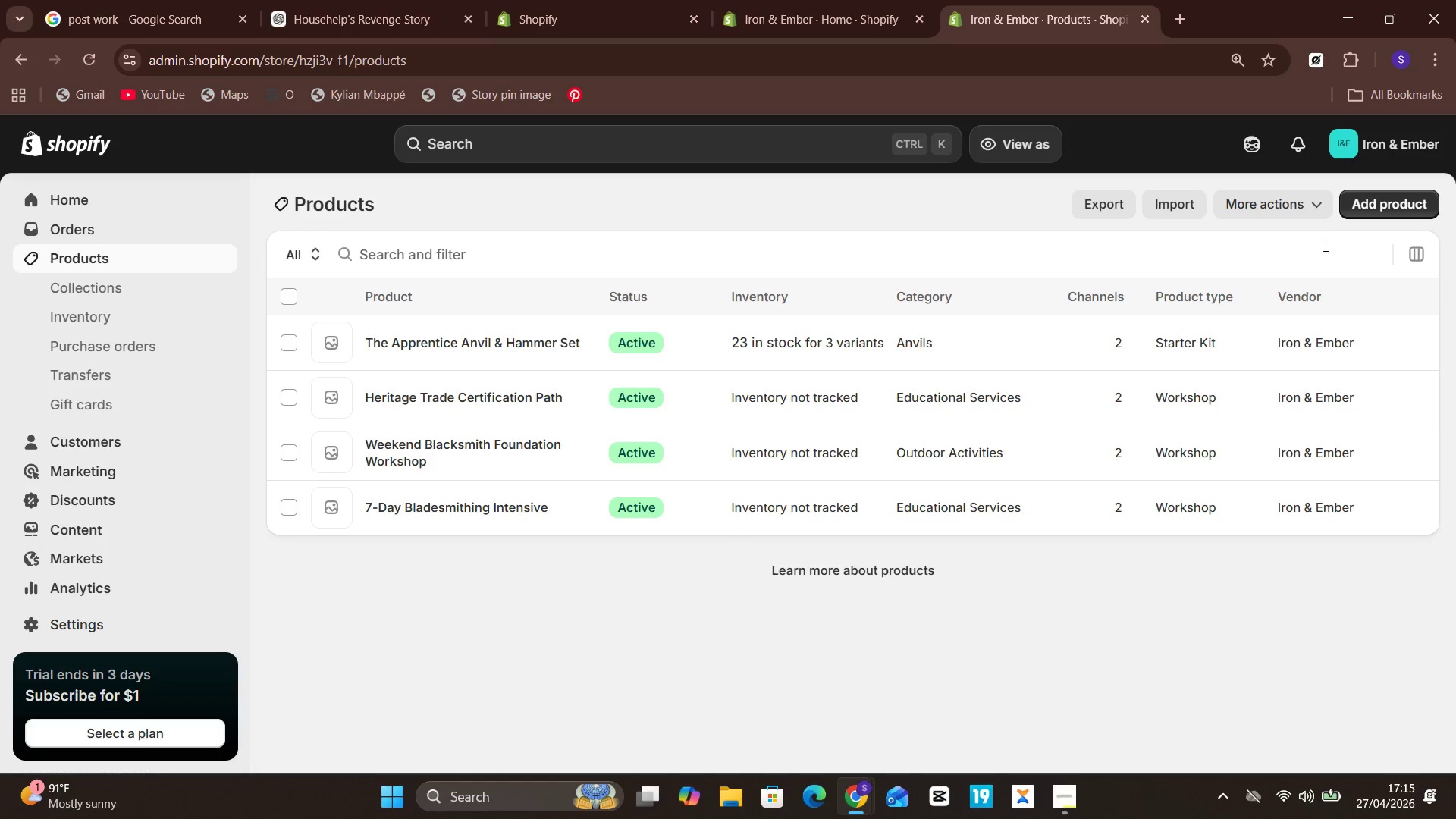 
wait(6.2)
 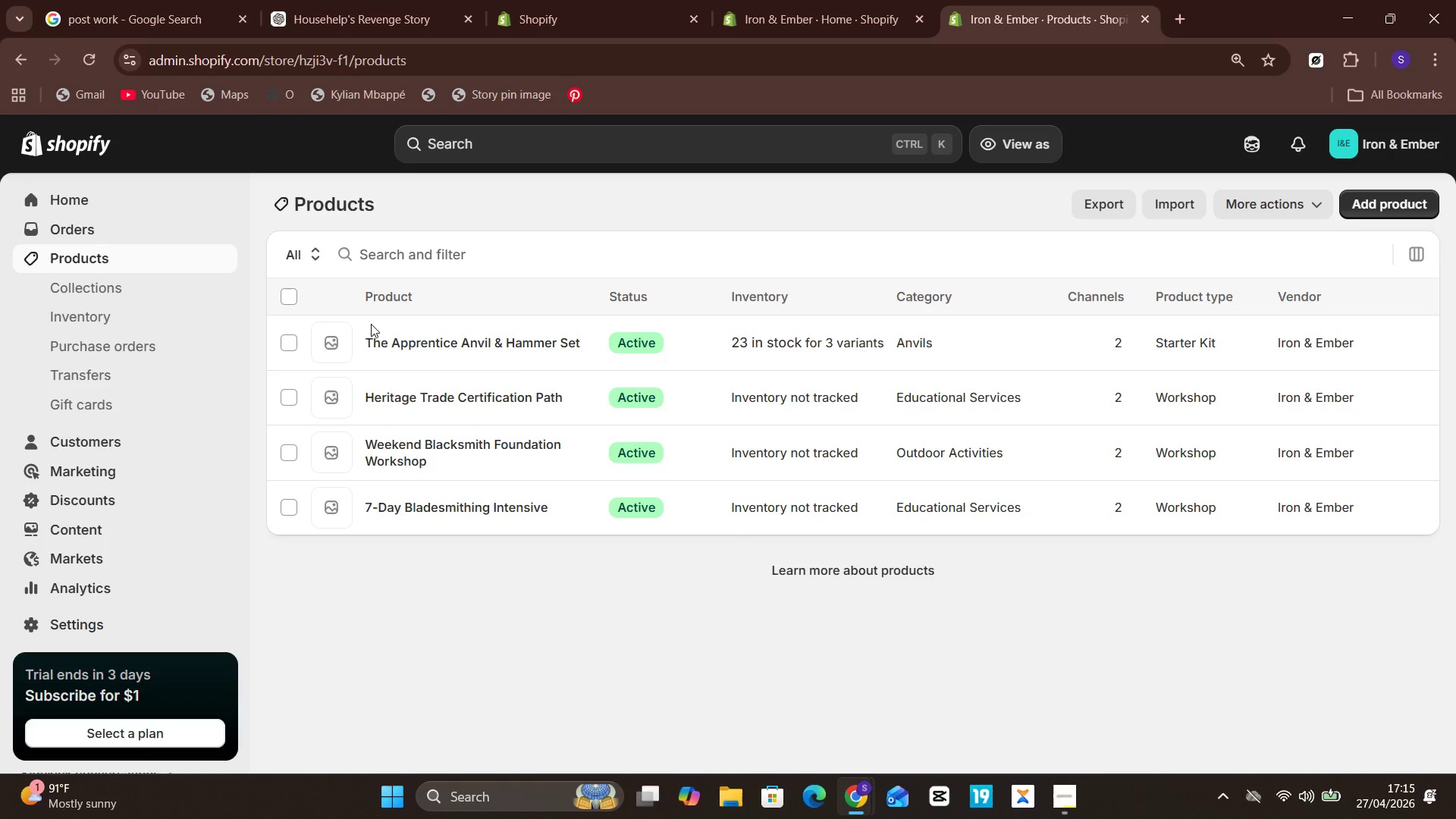 
left_click([1367, 209])
 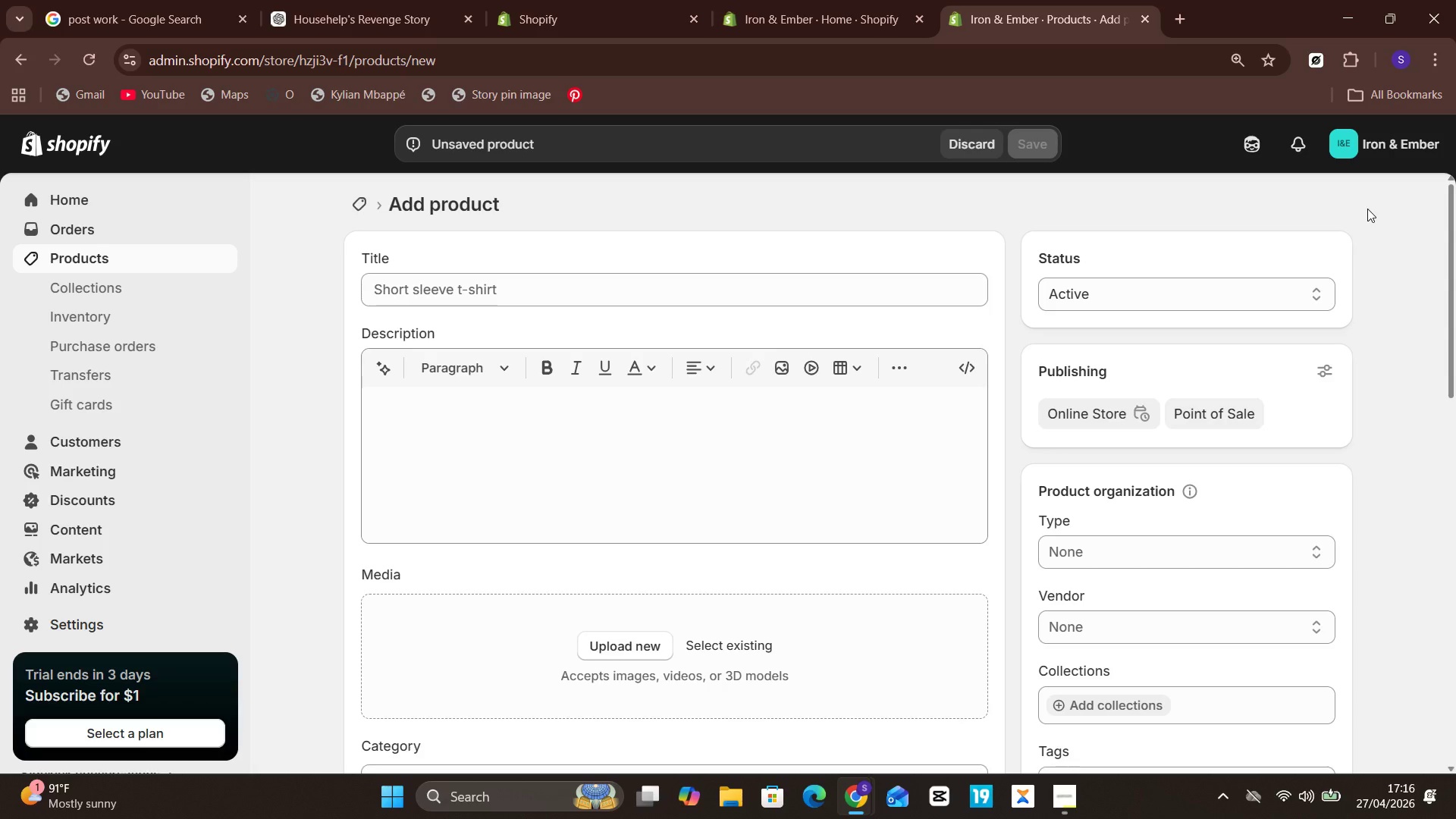 
wait(25.41)
 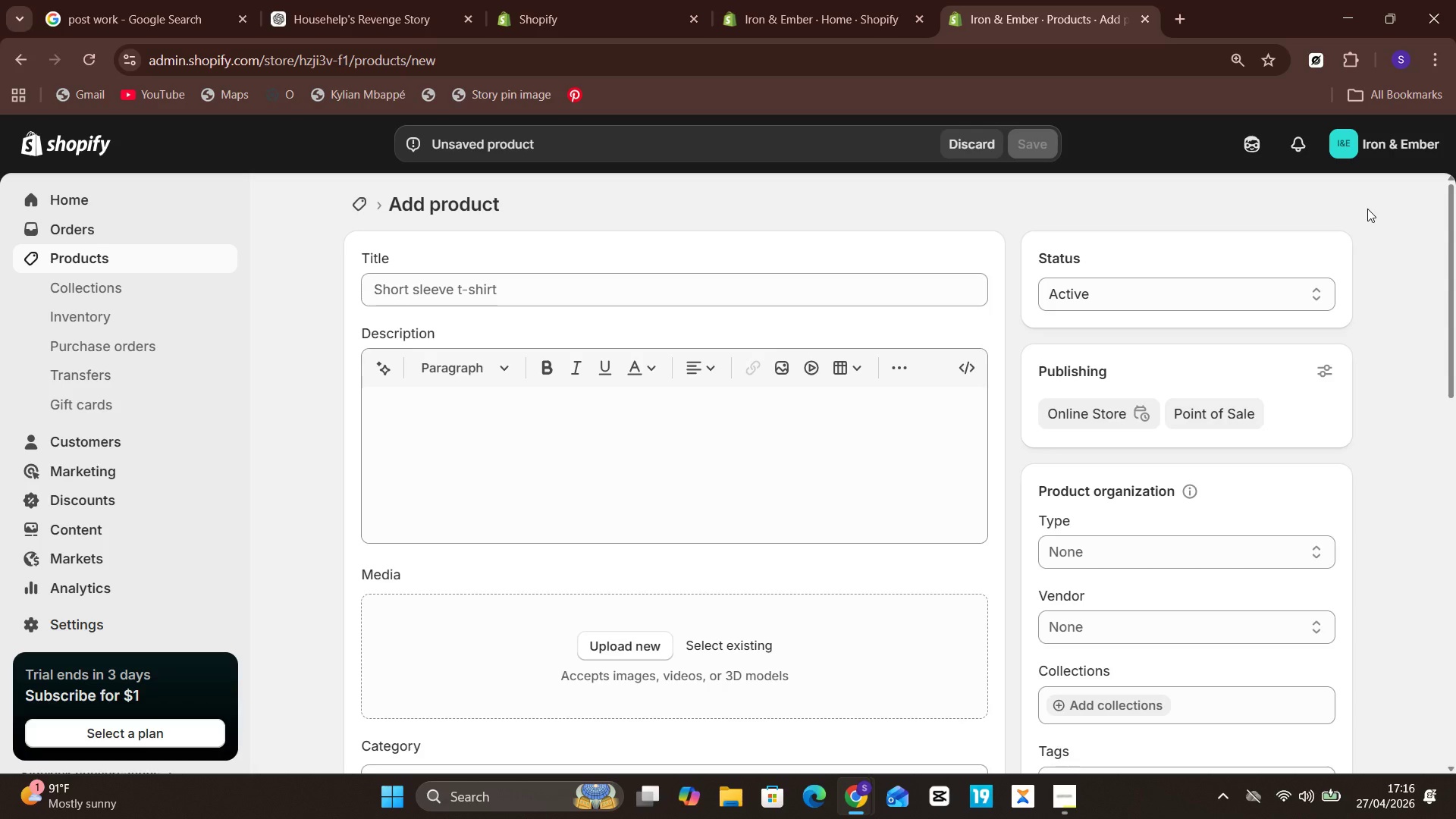 
left_click([891, 300])
 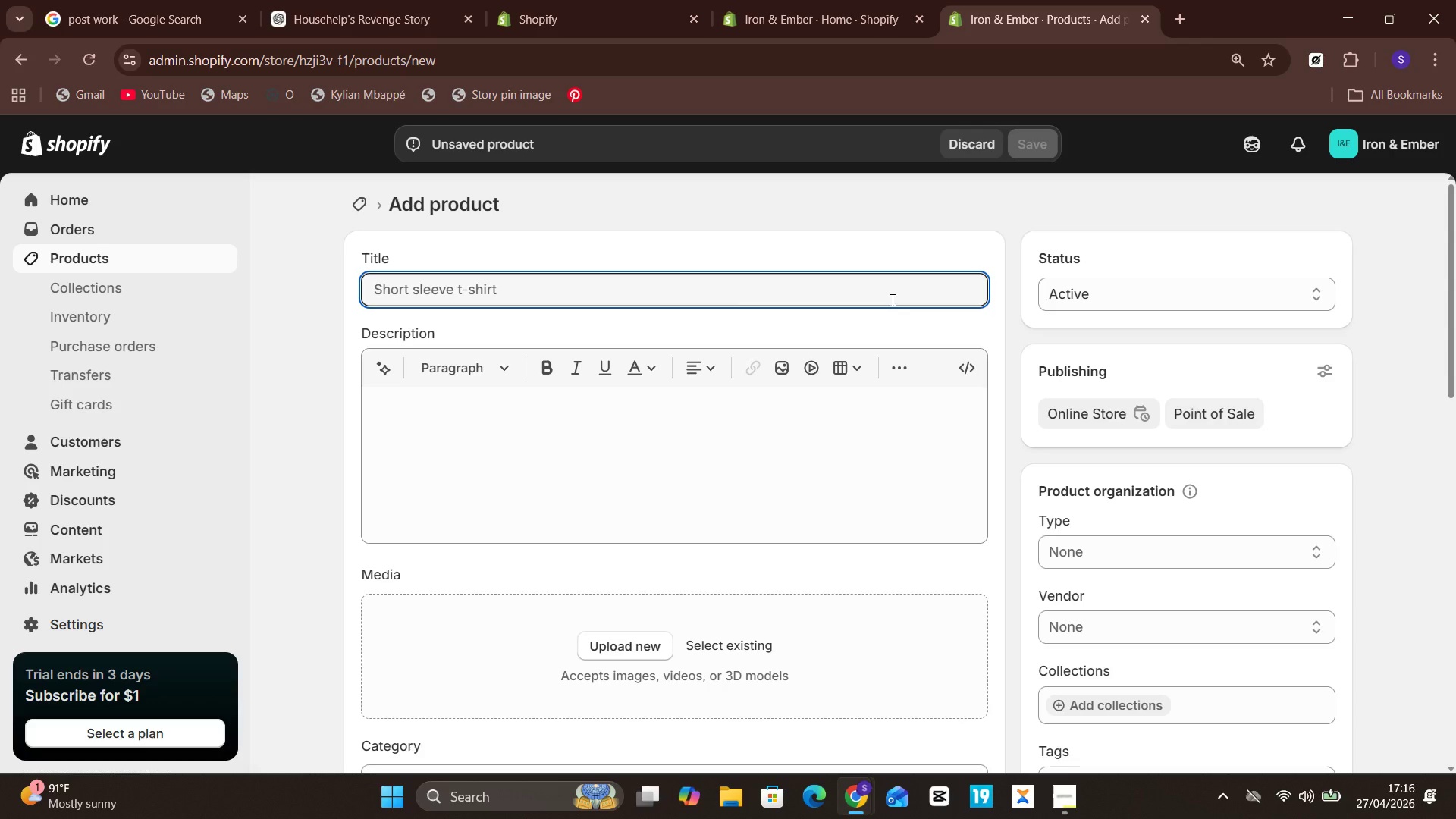 
type(Forge Safety)
key(Backspace)
key(Backspace)
key(Backspace)
 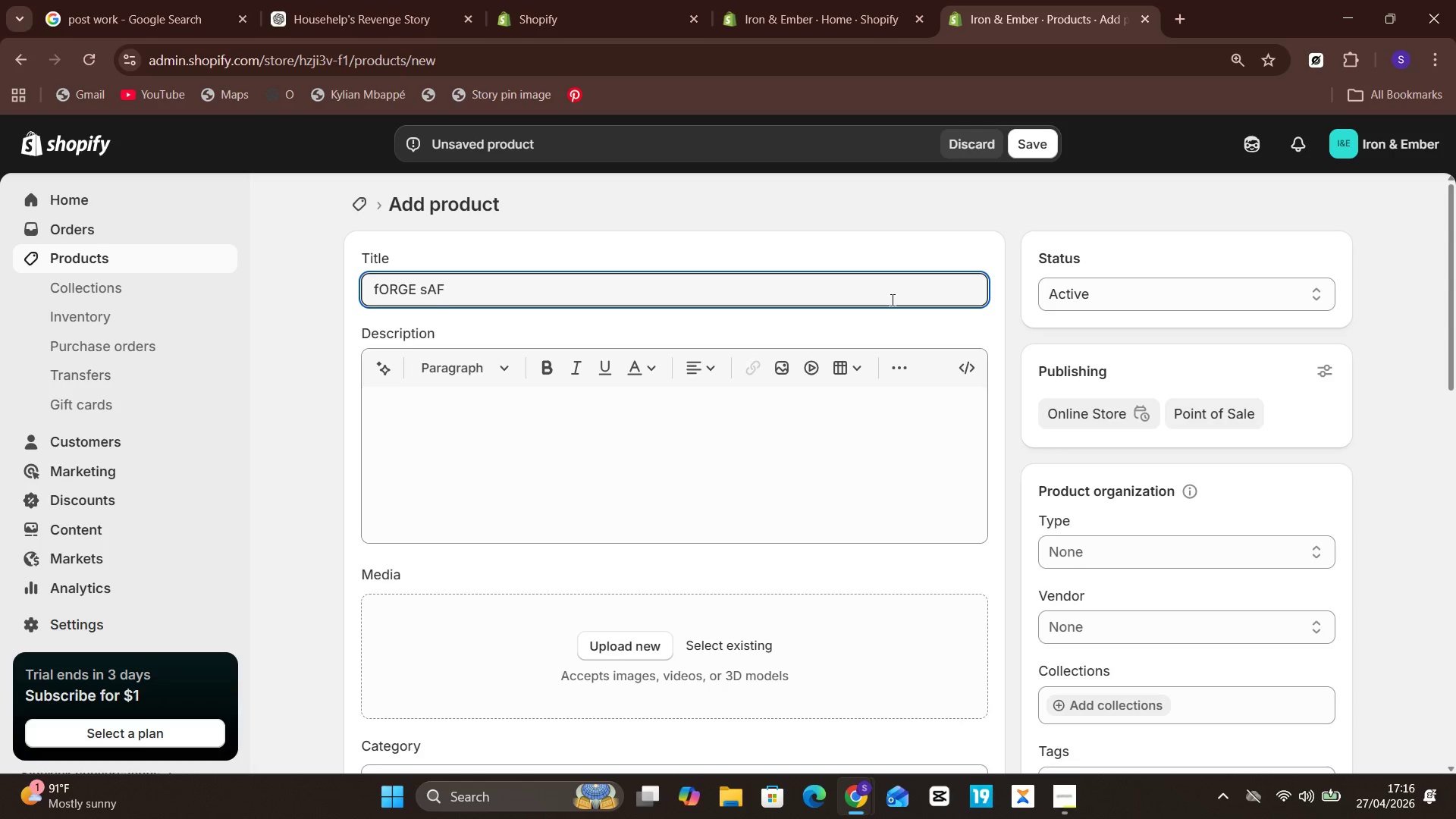 
key(Control+A)
 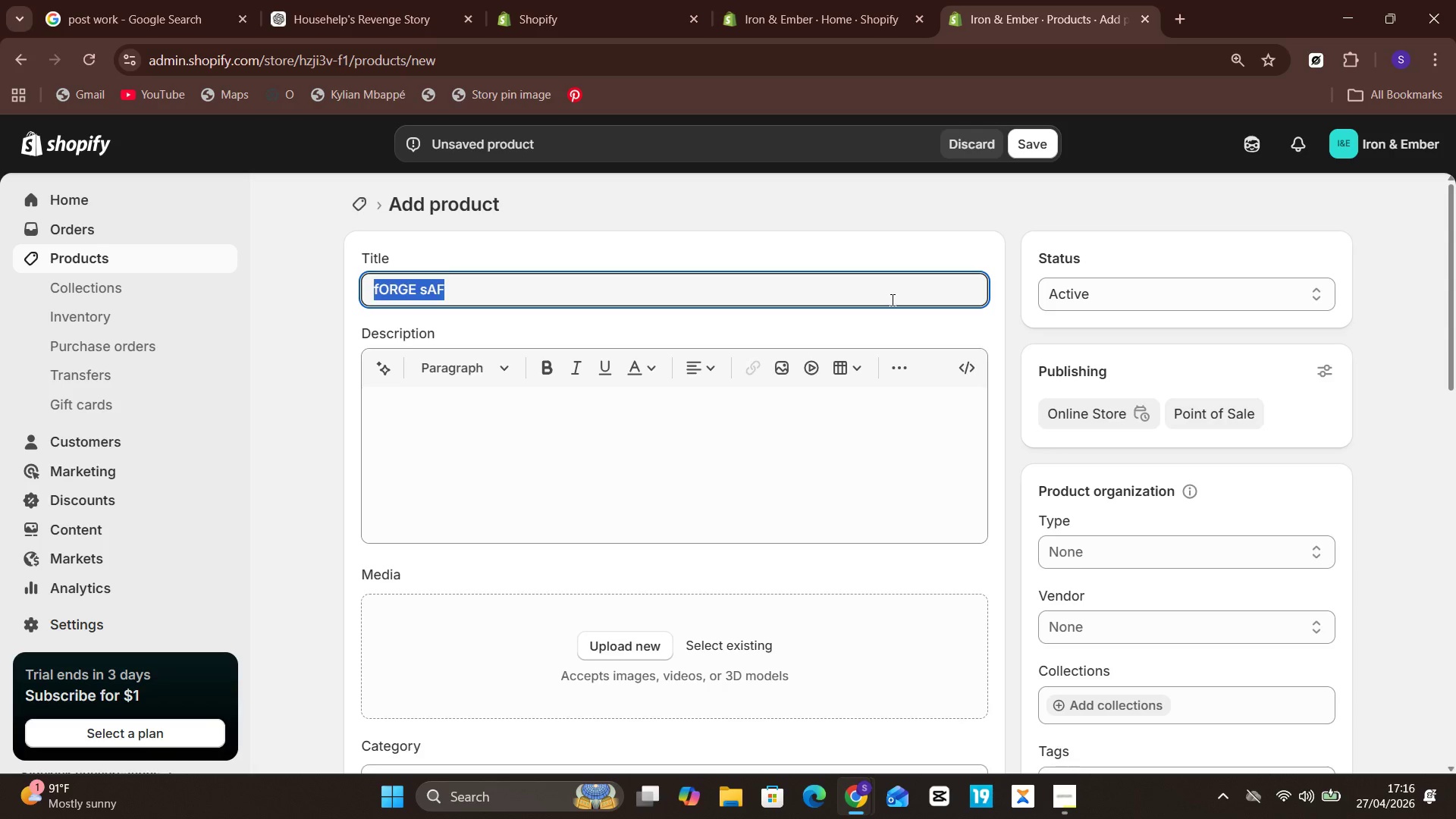 
type(Foe)
key(Backspace)
type(rf)
key(Backspace)
type(ge Safety)
 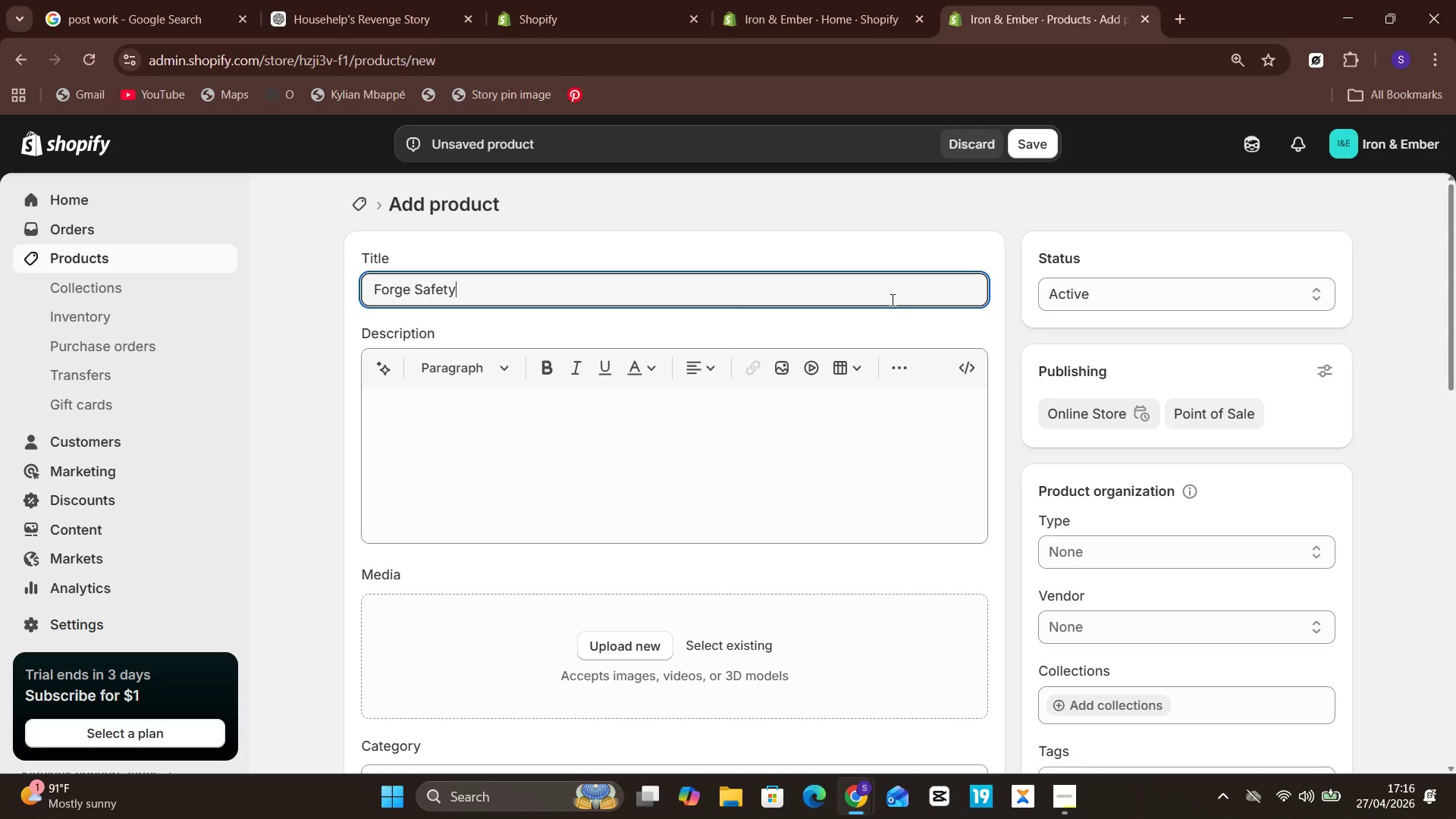 
type( Starter Kit)
 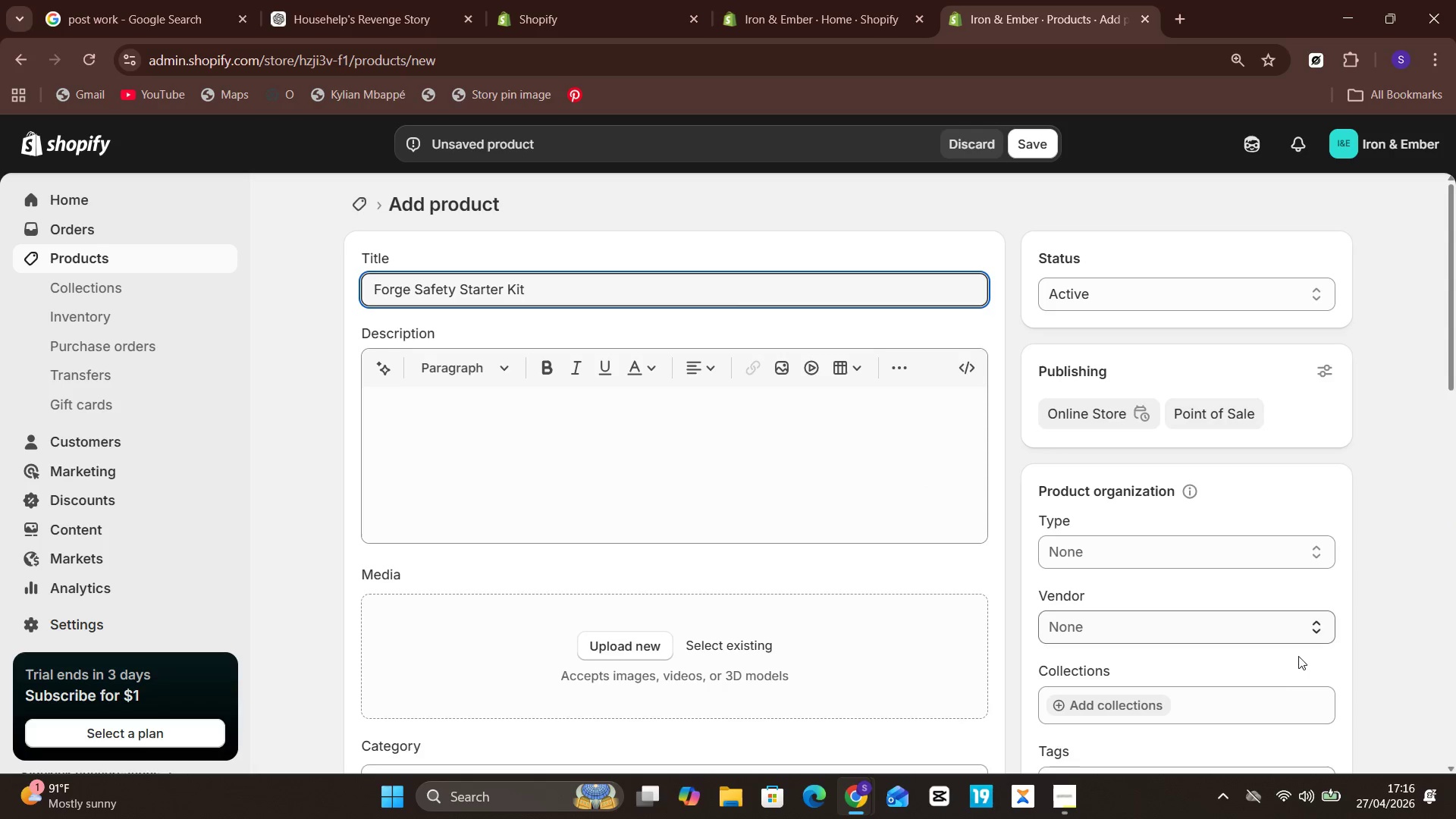 
wait(5.16)
 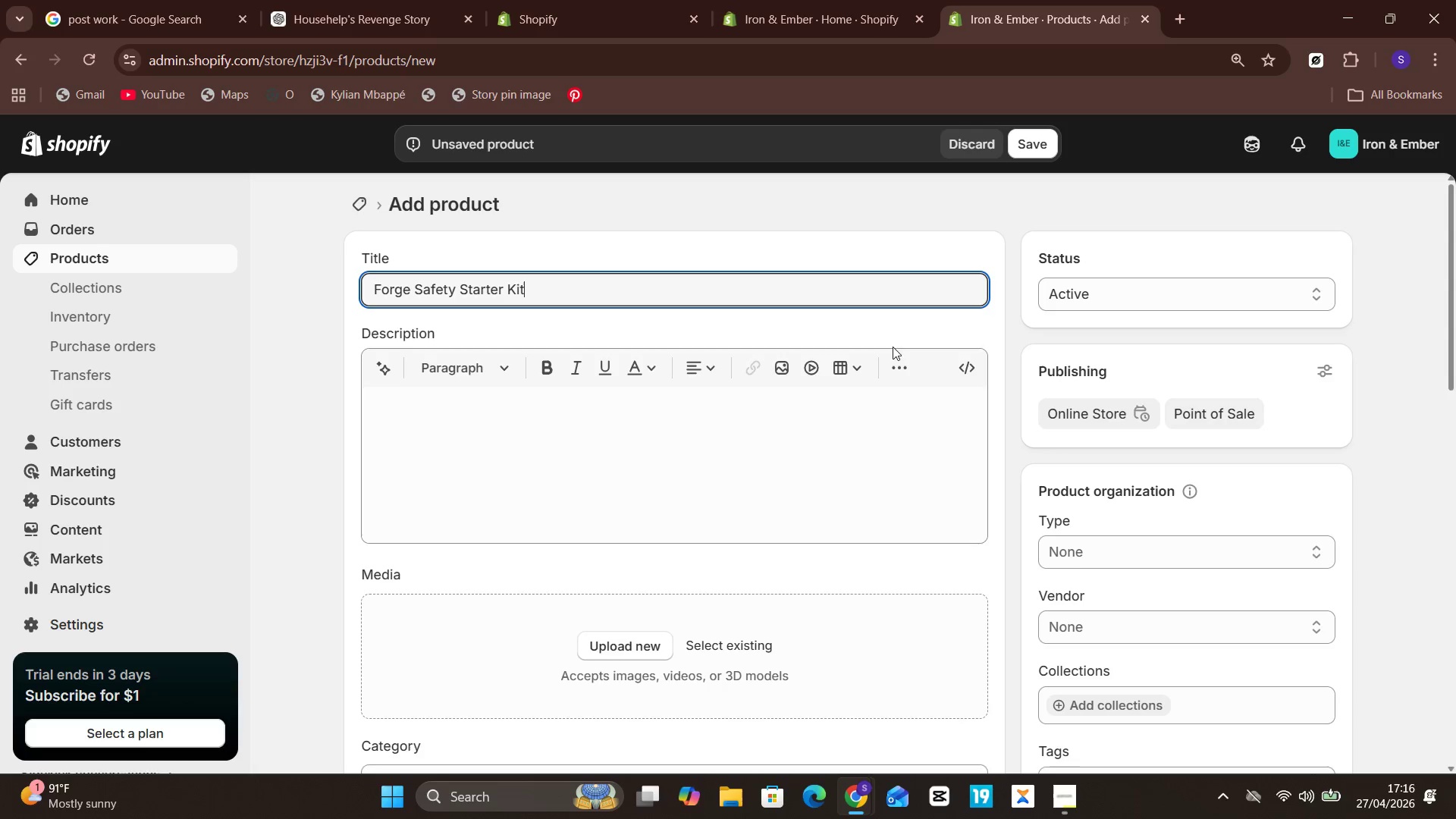 
left_click([1179, 617])
 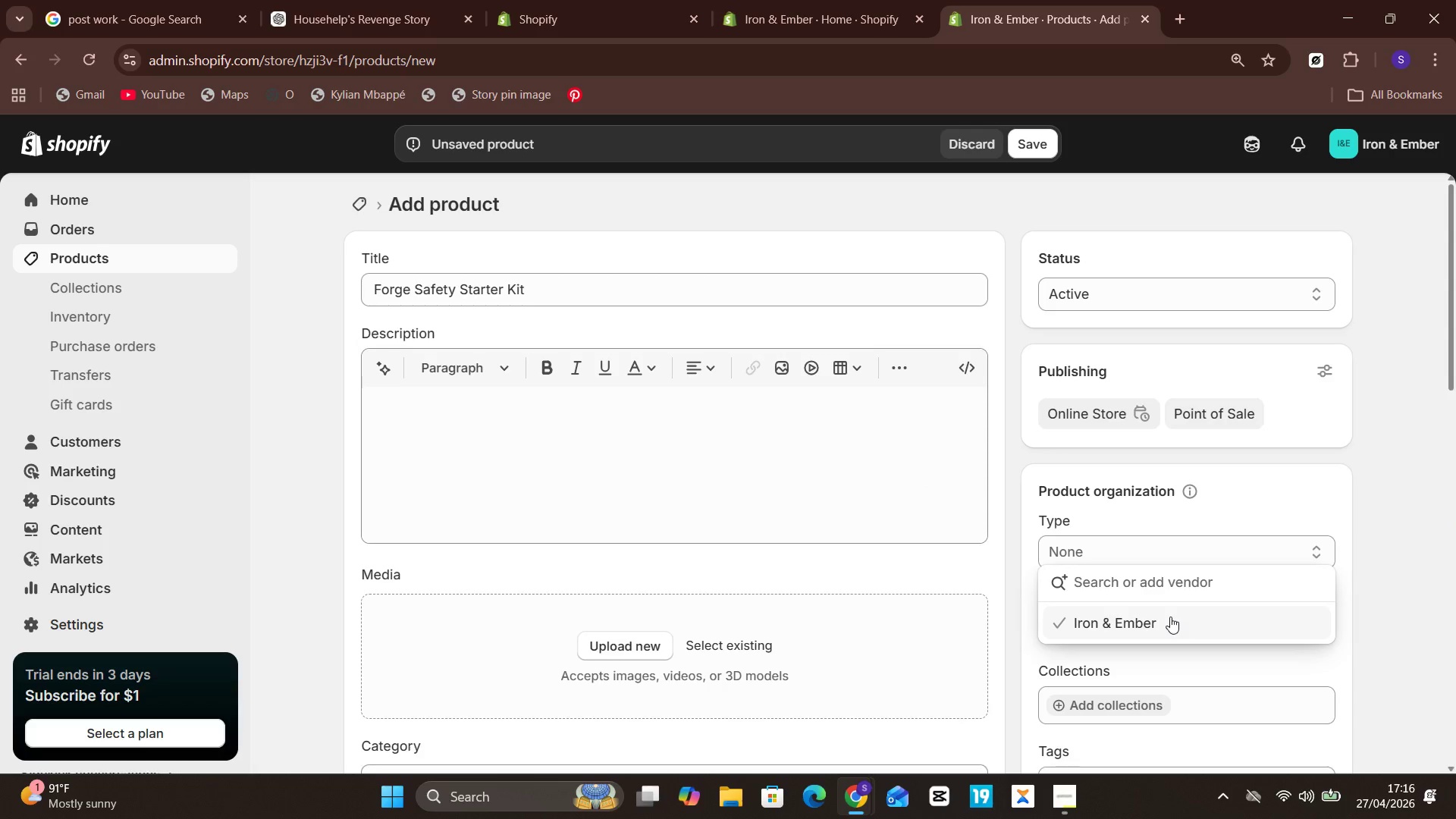 
left_click([1169, 617])
 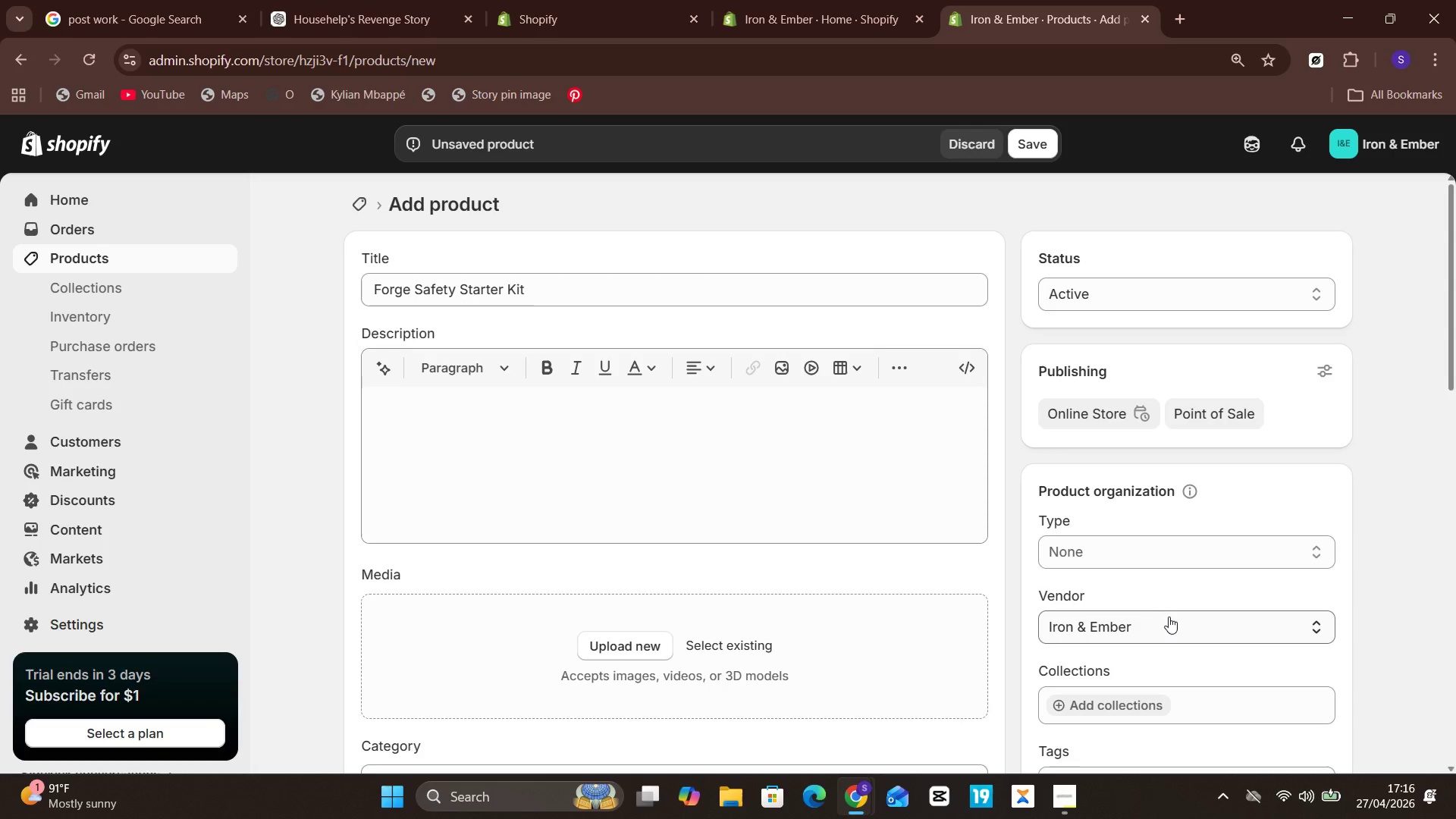 
left_click([1163, 548])
 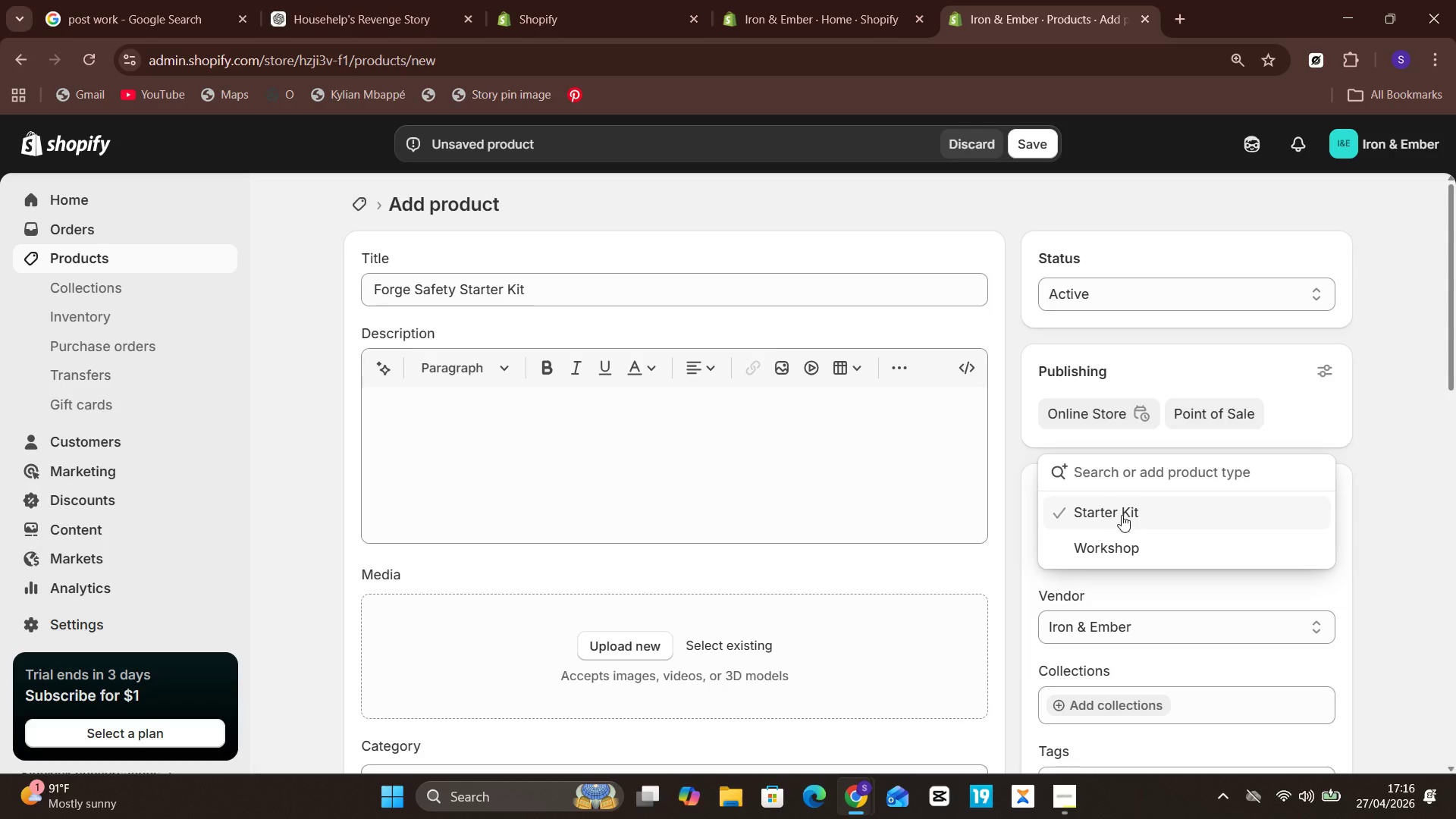 
left_click([1120, 514])
 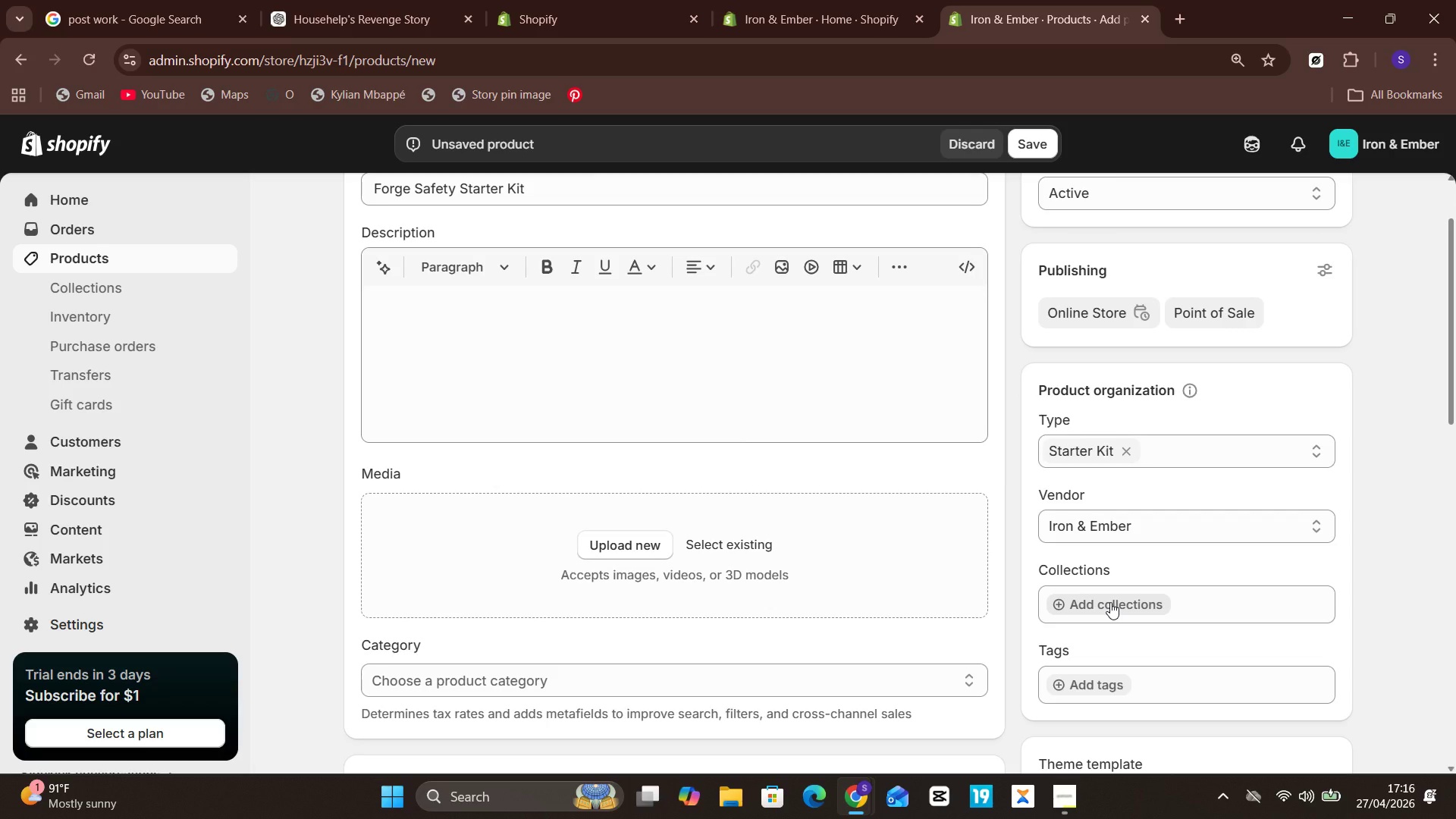 
left_click([1110, 602])
 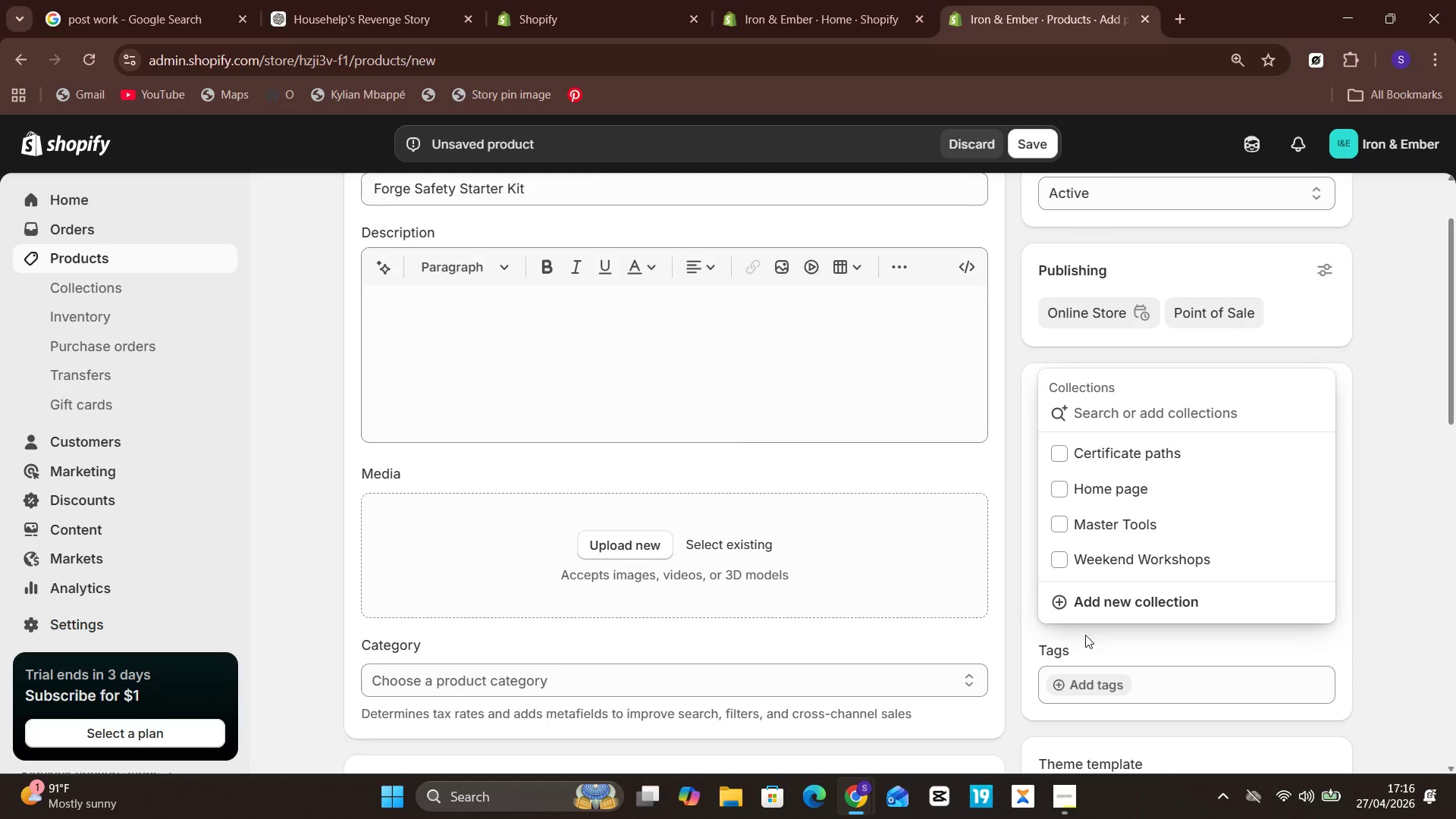 
left_click([1110, 532])
 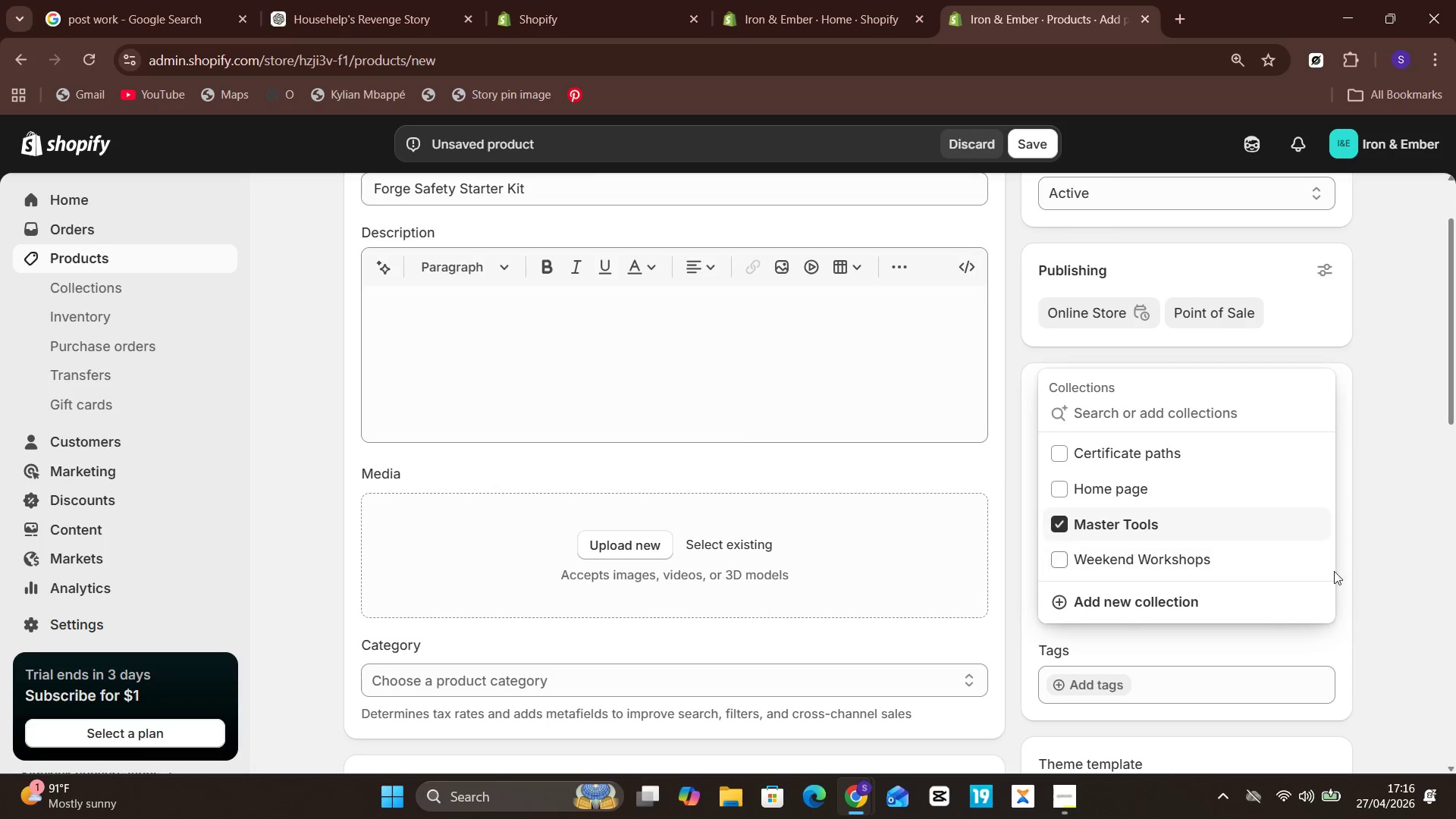 
left_click([1379, 551])
 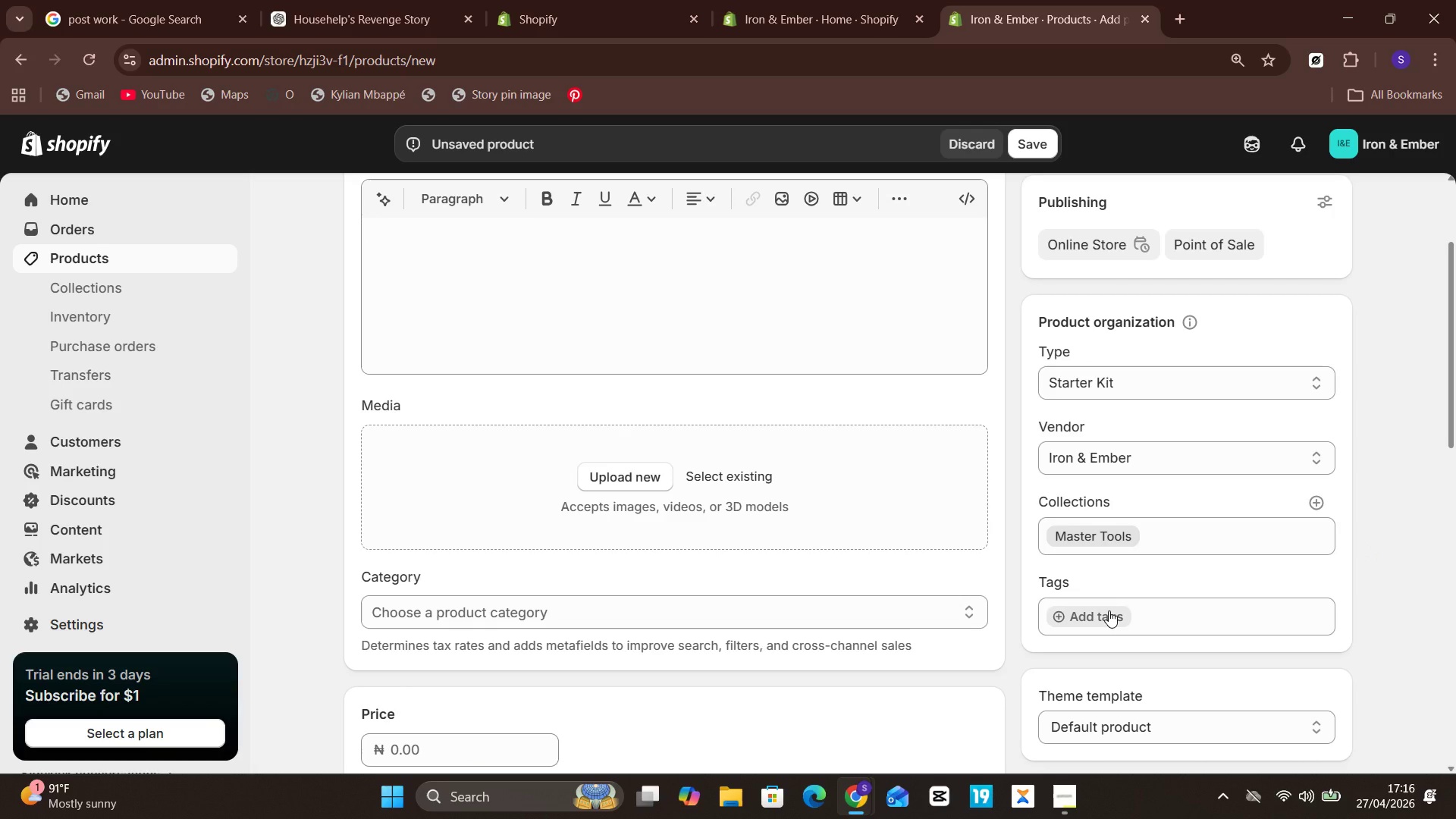 
left_click([1109, 610])
 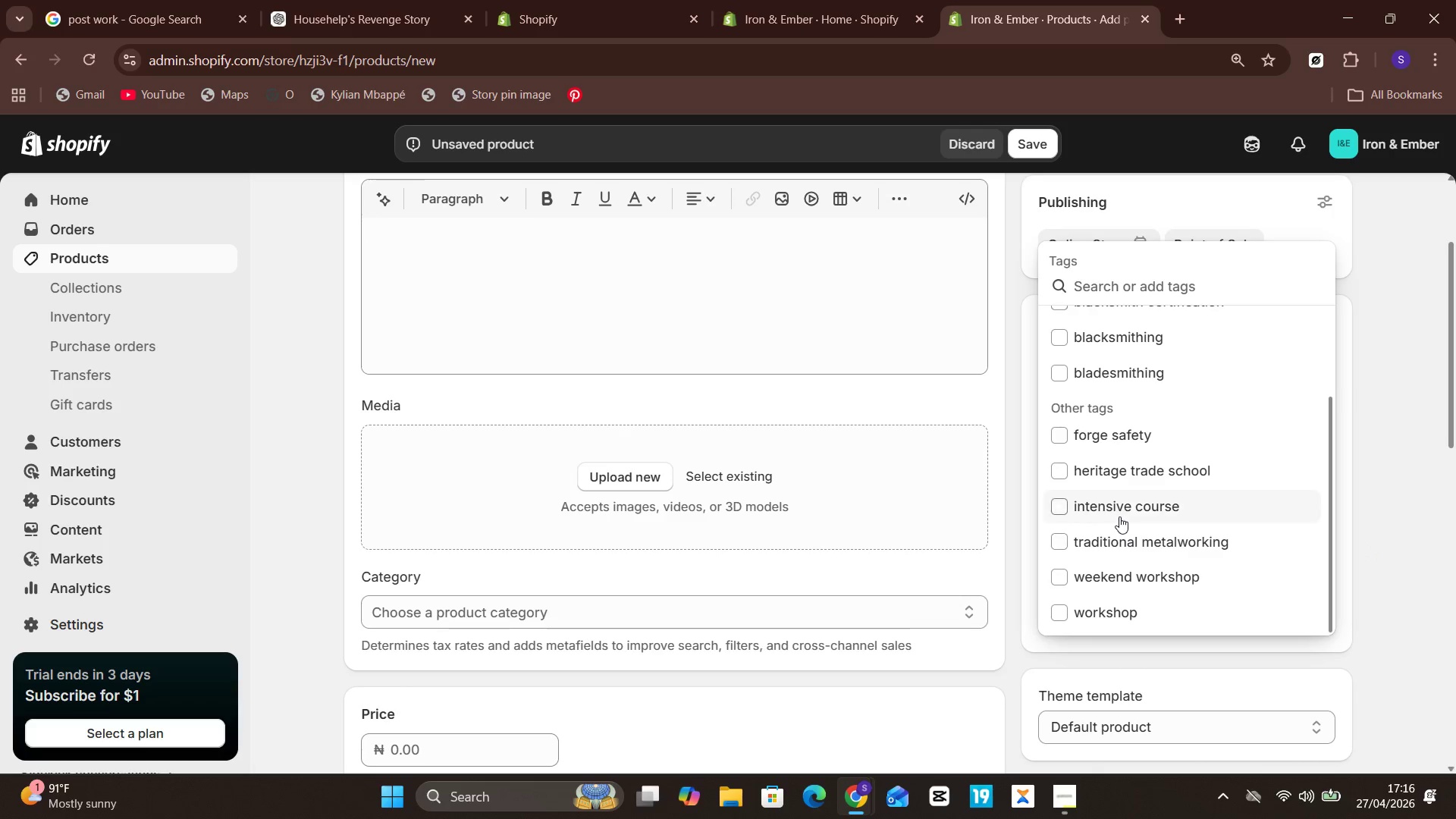 
wait(5.69)
 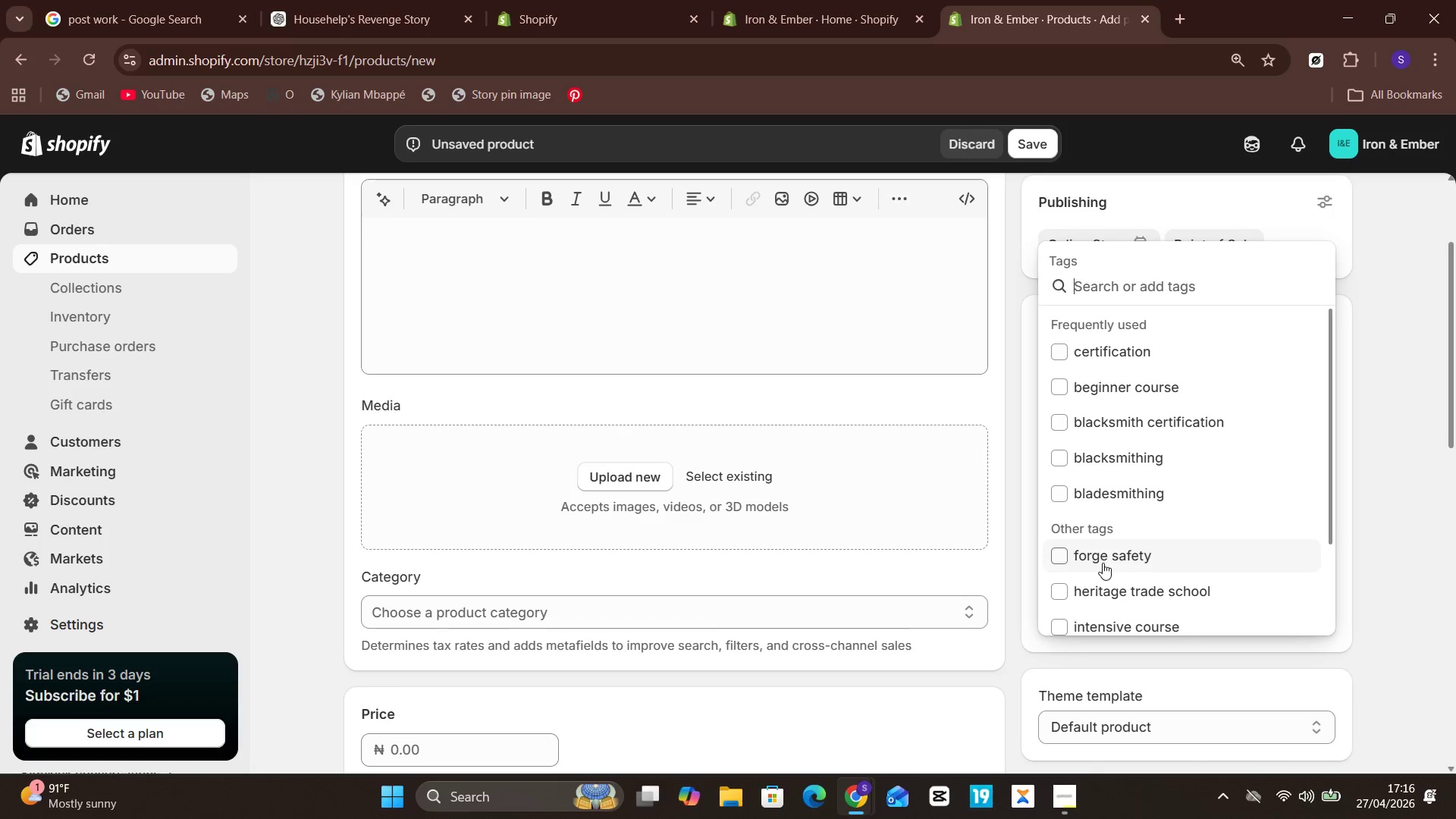 
type(safety gear, )
 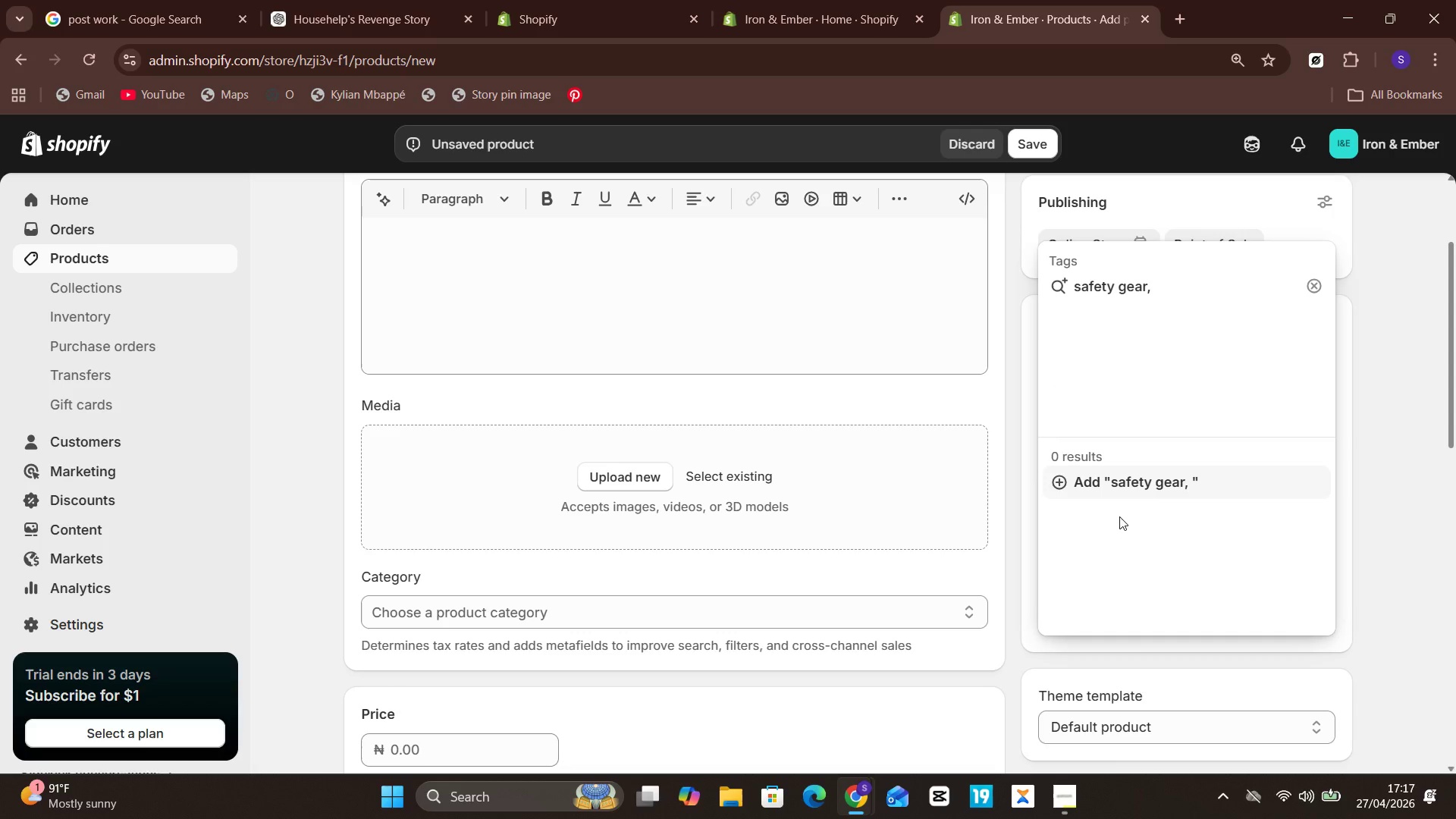 
type(forge safety, gloves)
 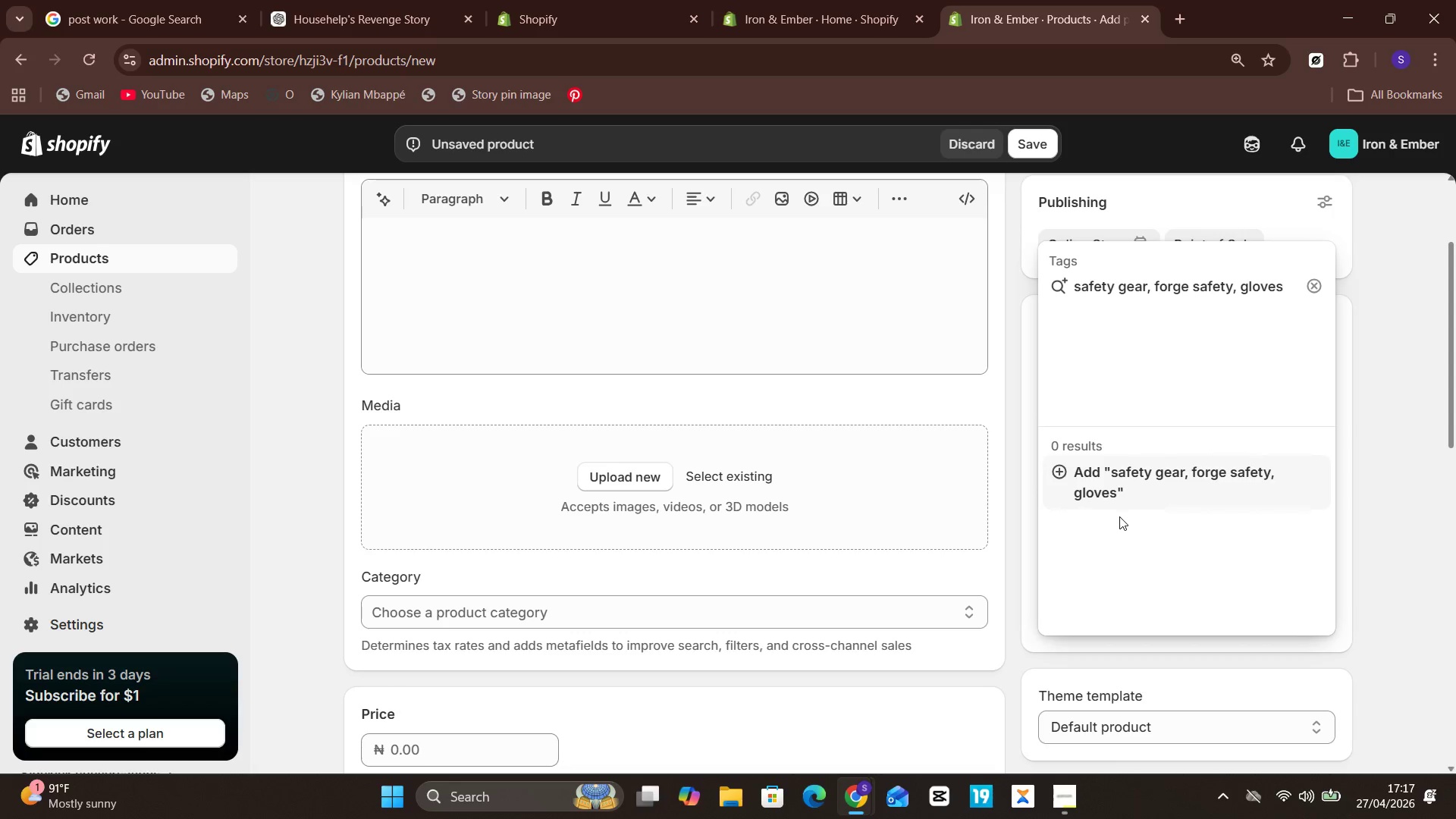 
type(, apron, workshopkit)
 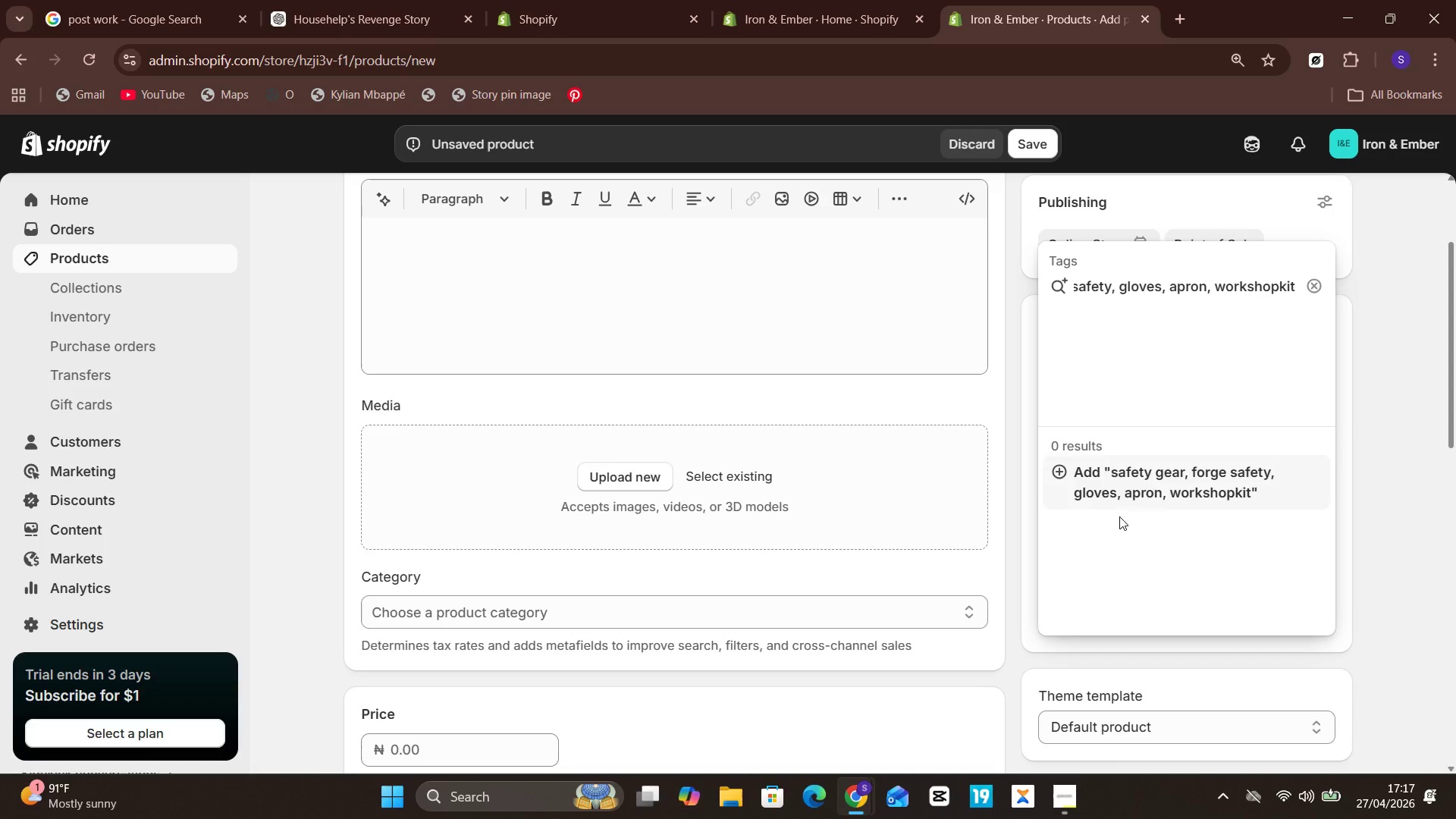 
key(Unknown)
 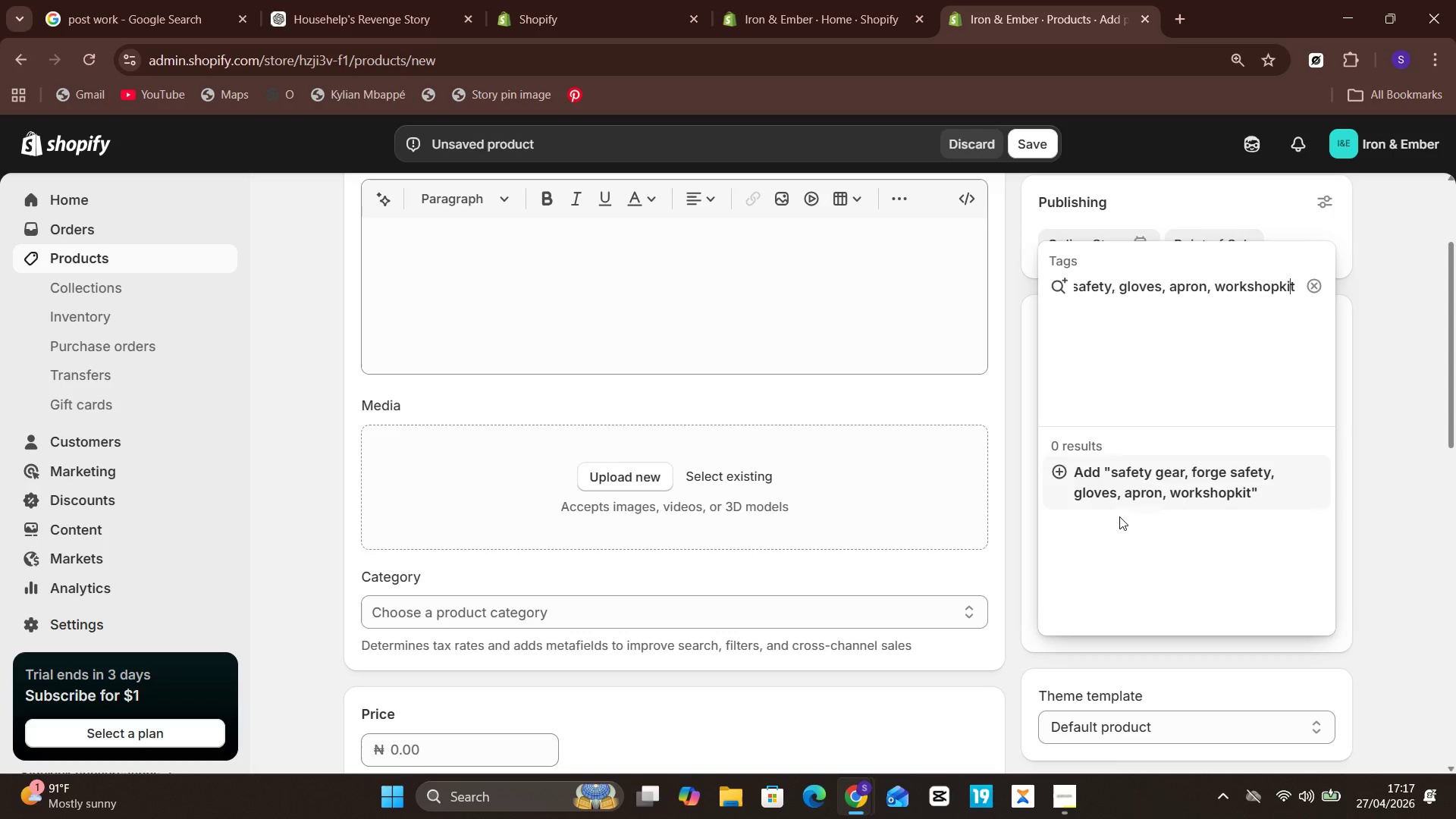 
key(ArrowLeft)
 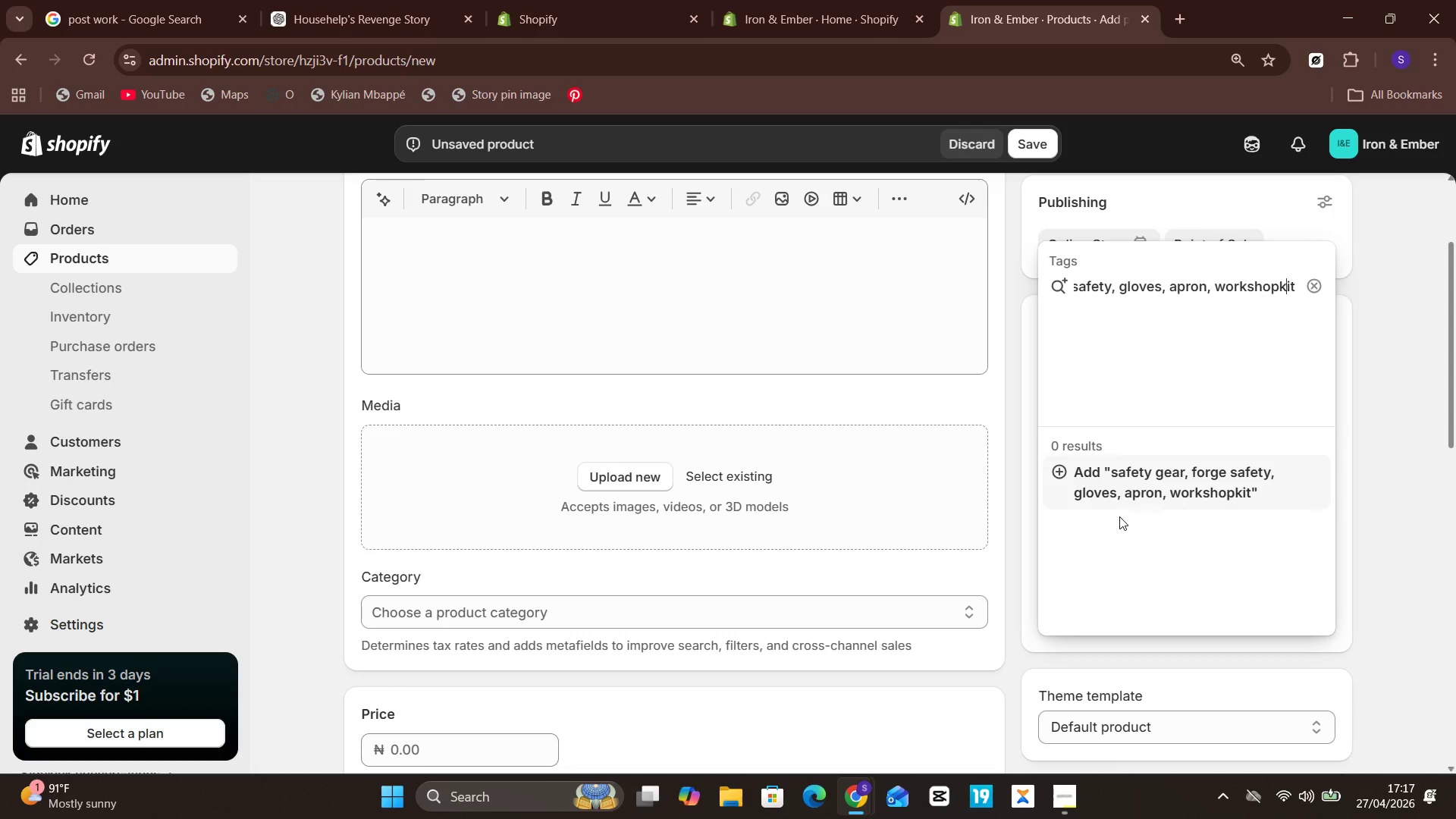 
key(Unknown)
 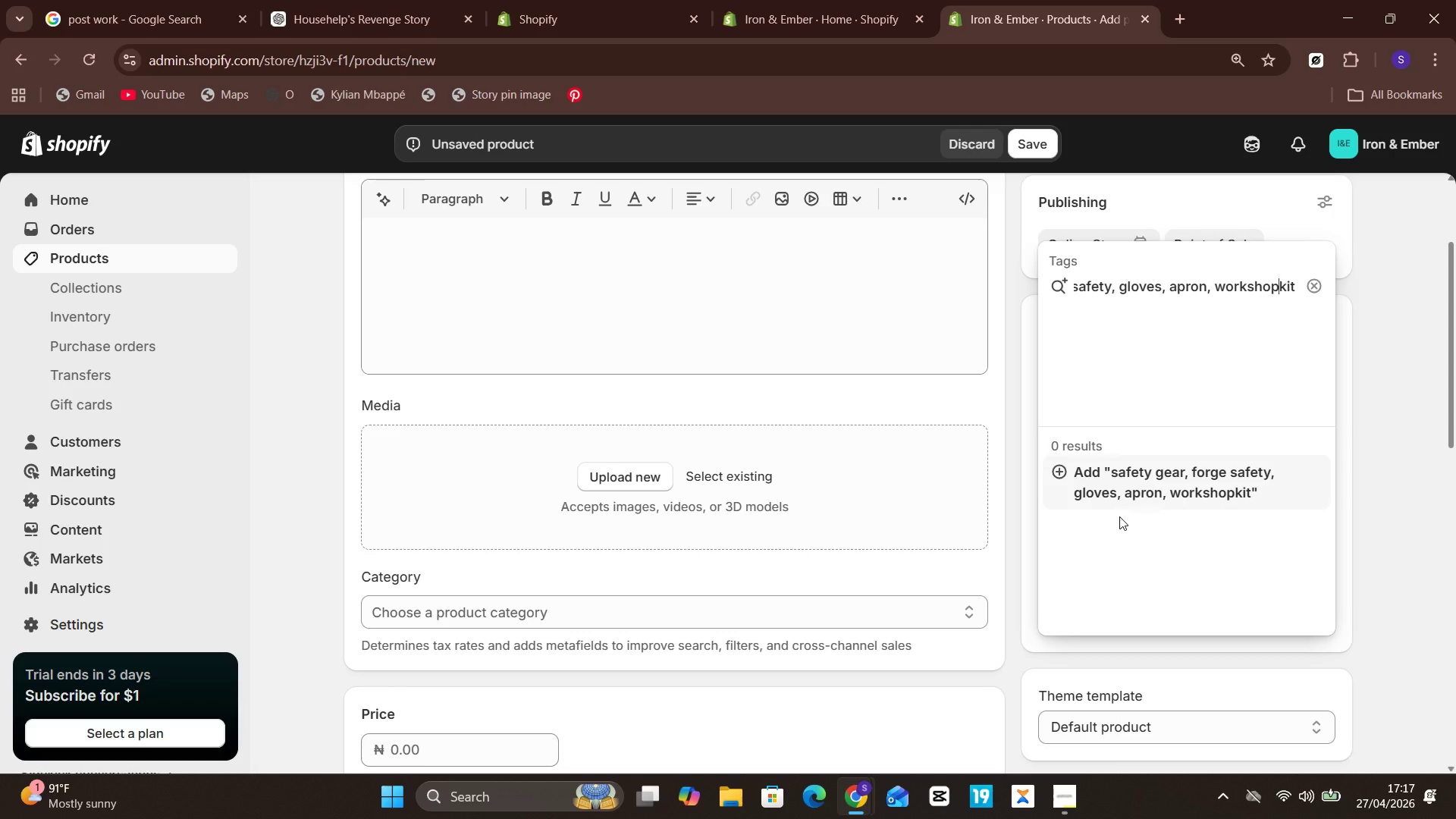 
key(ArrowLeft)
 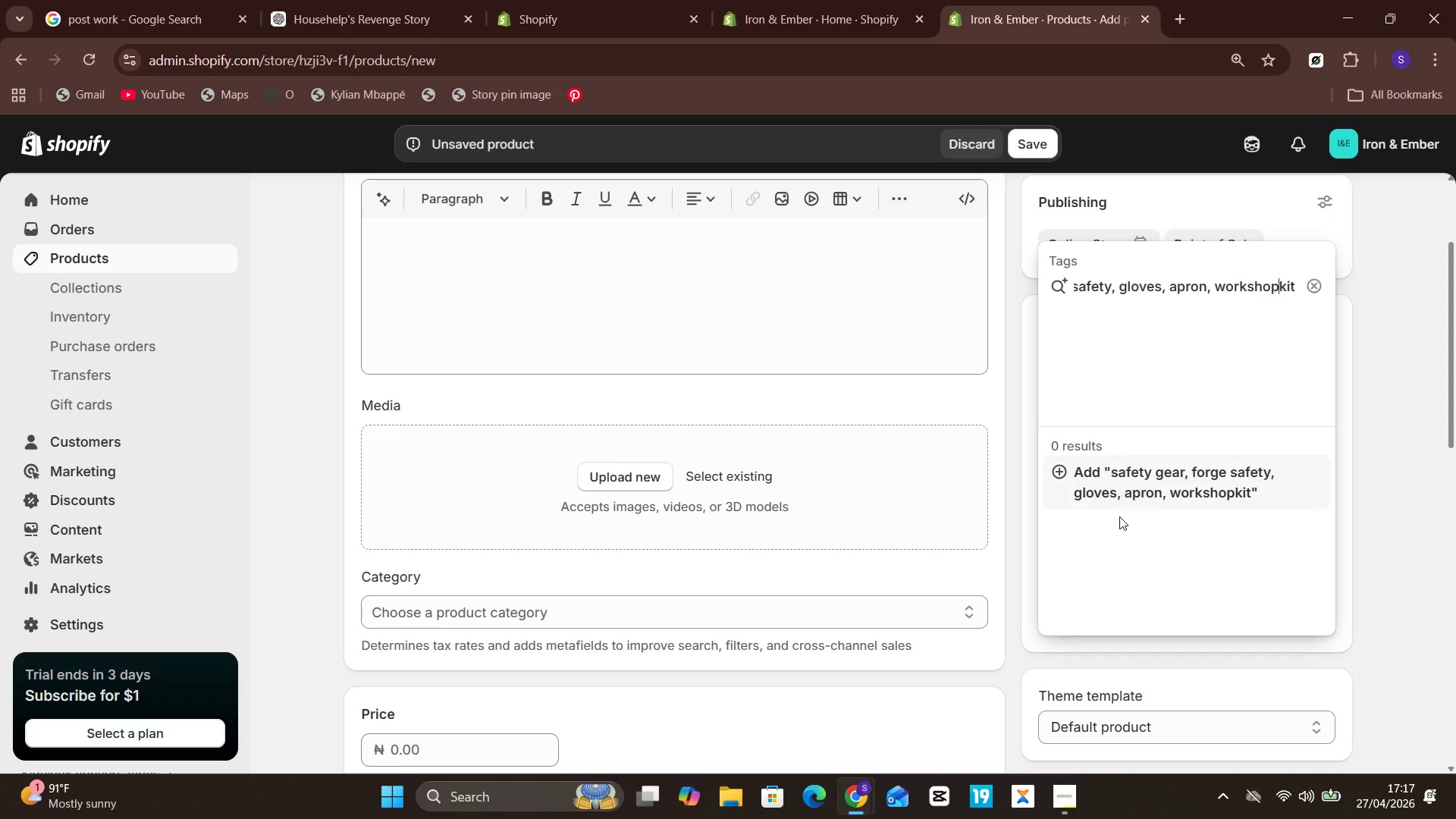 
key(Unknown)
 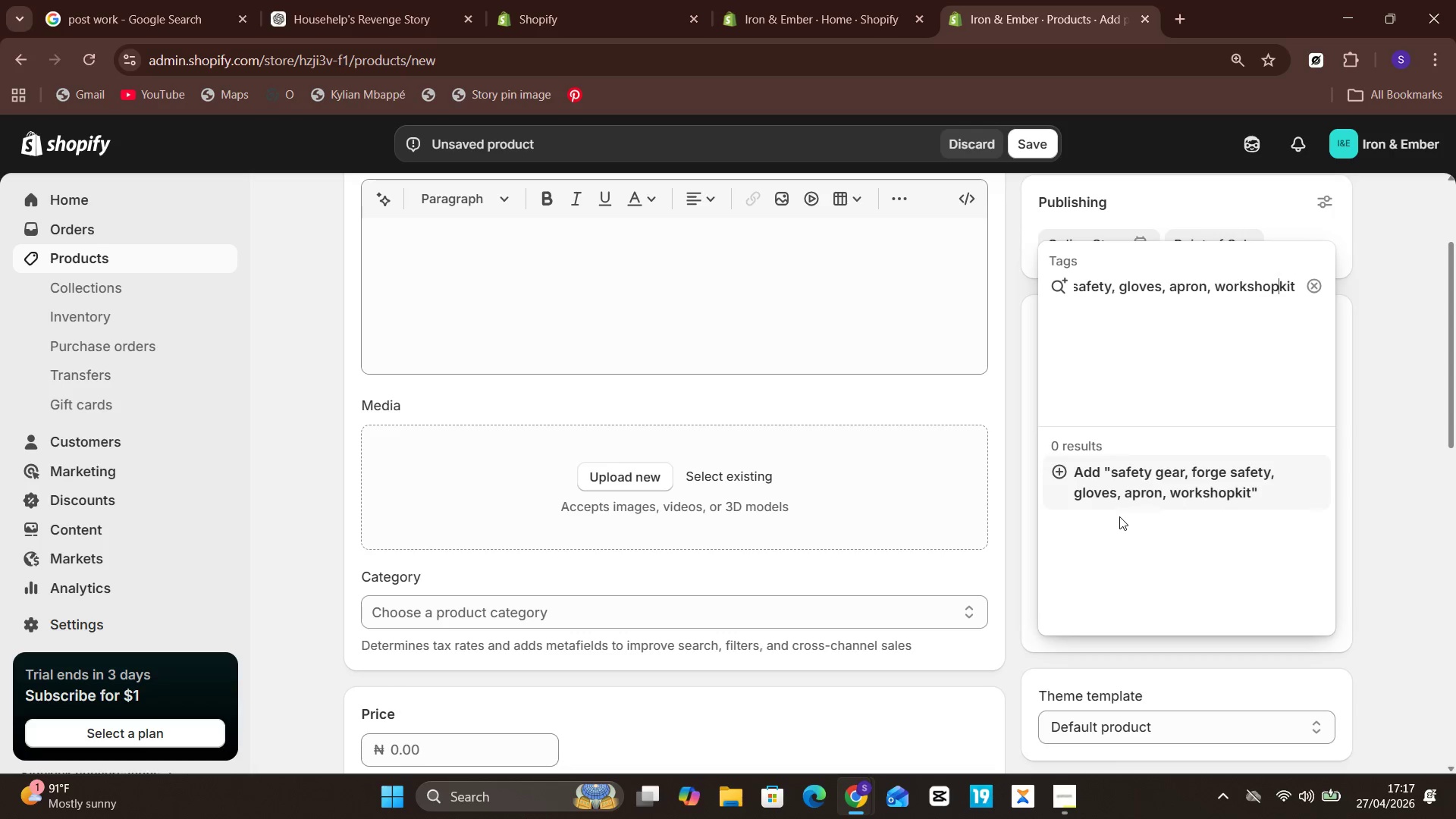 
key(ArrowLeft)
 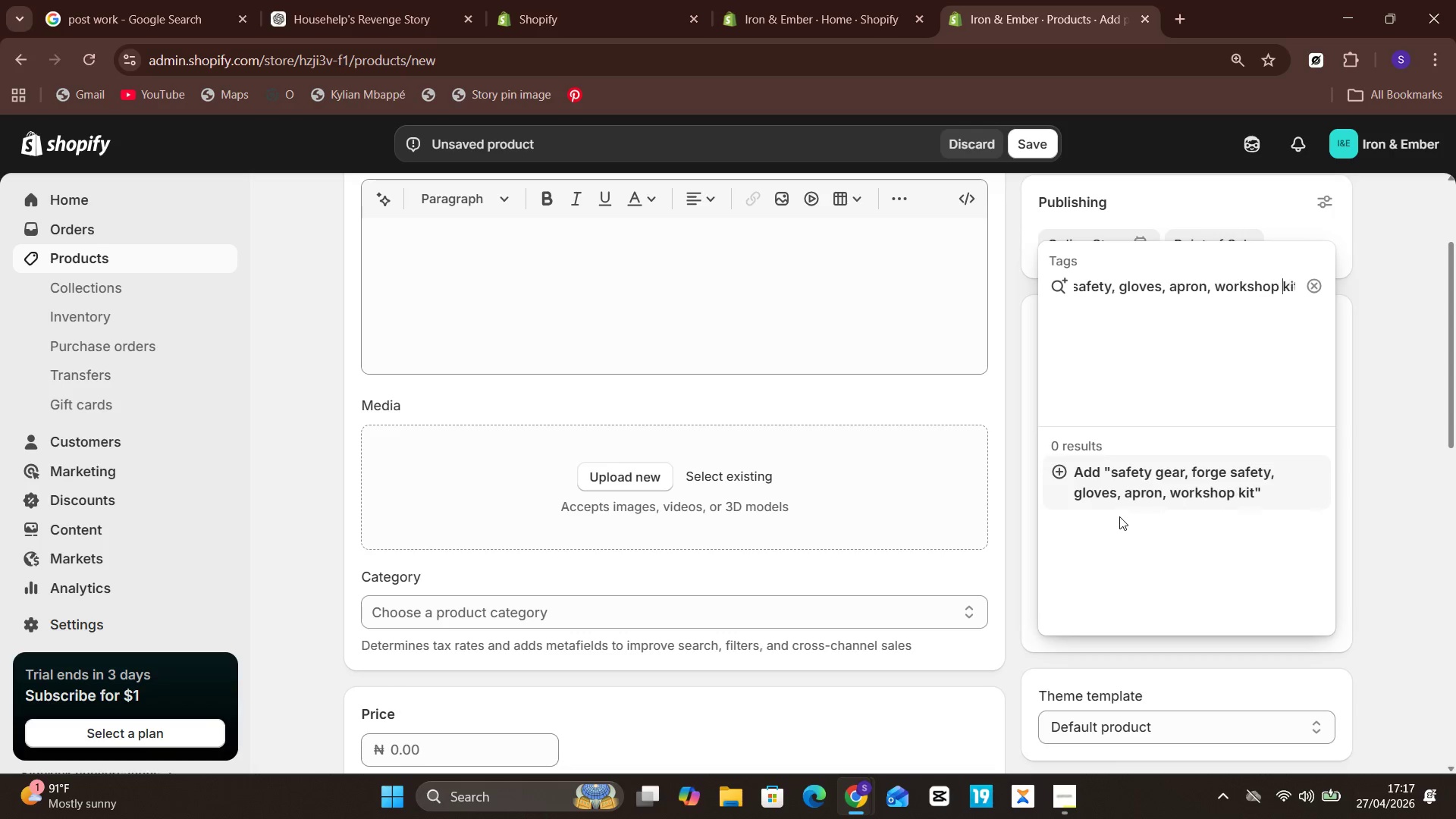 
key(Space)
 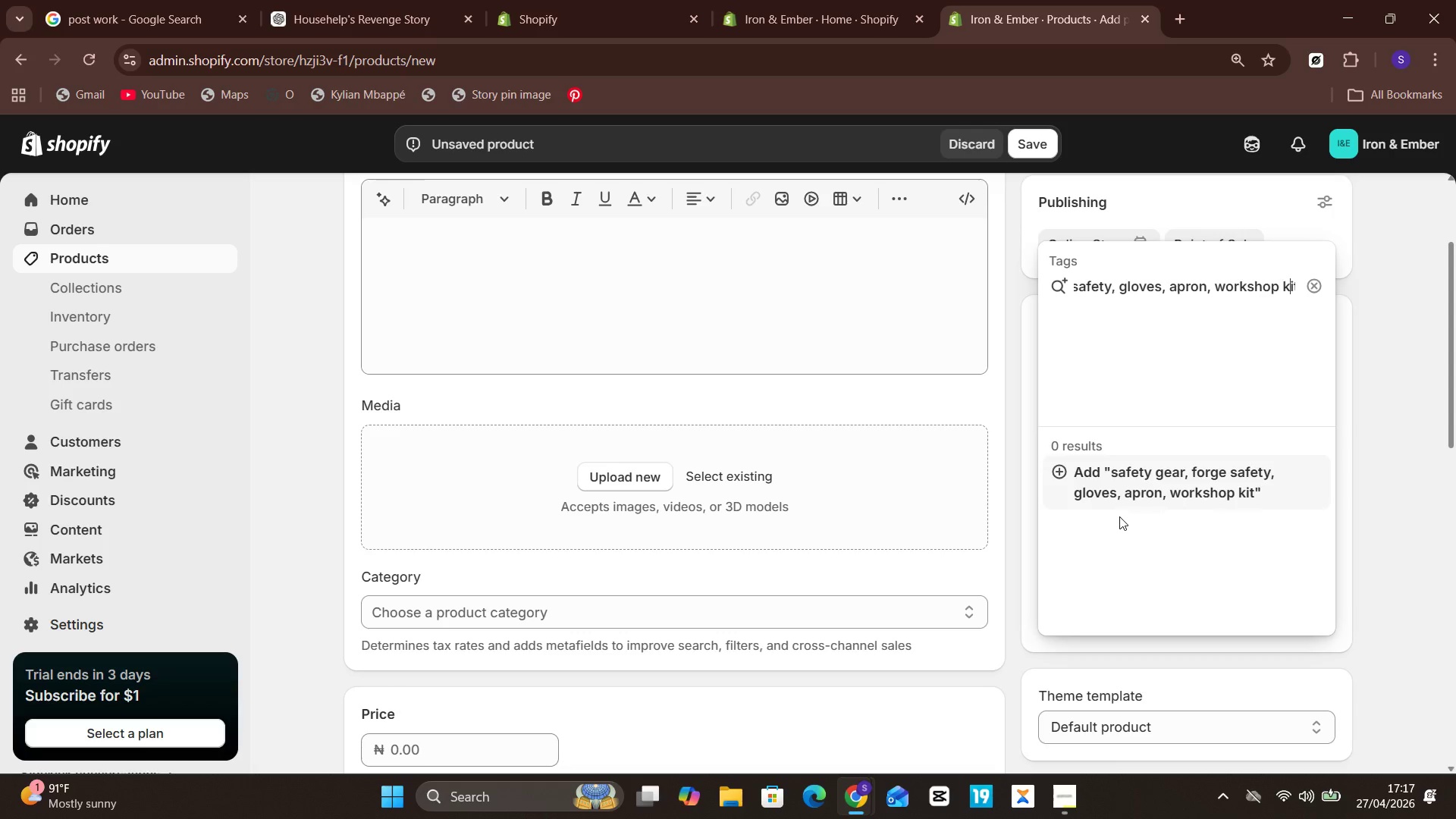 
hold_key(key=Unknown, duration=1.05)
 